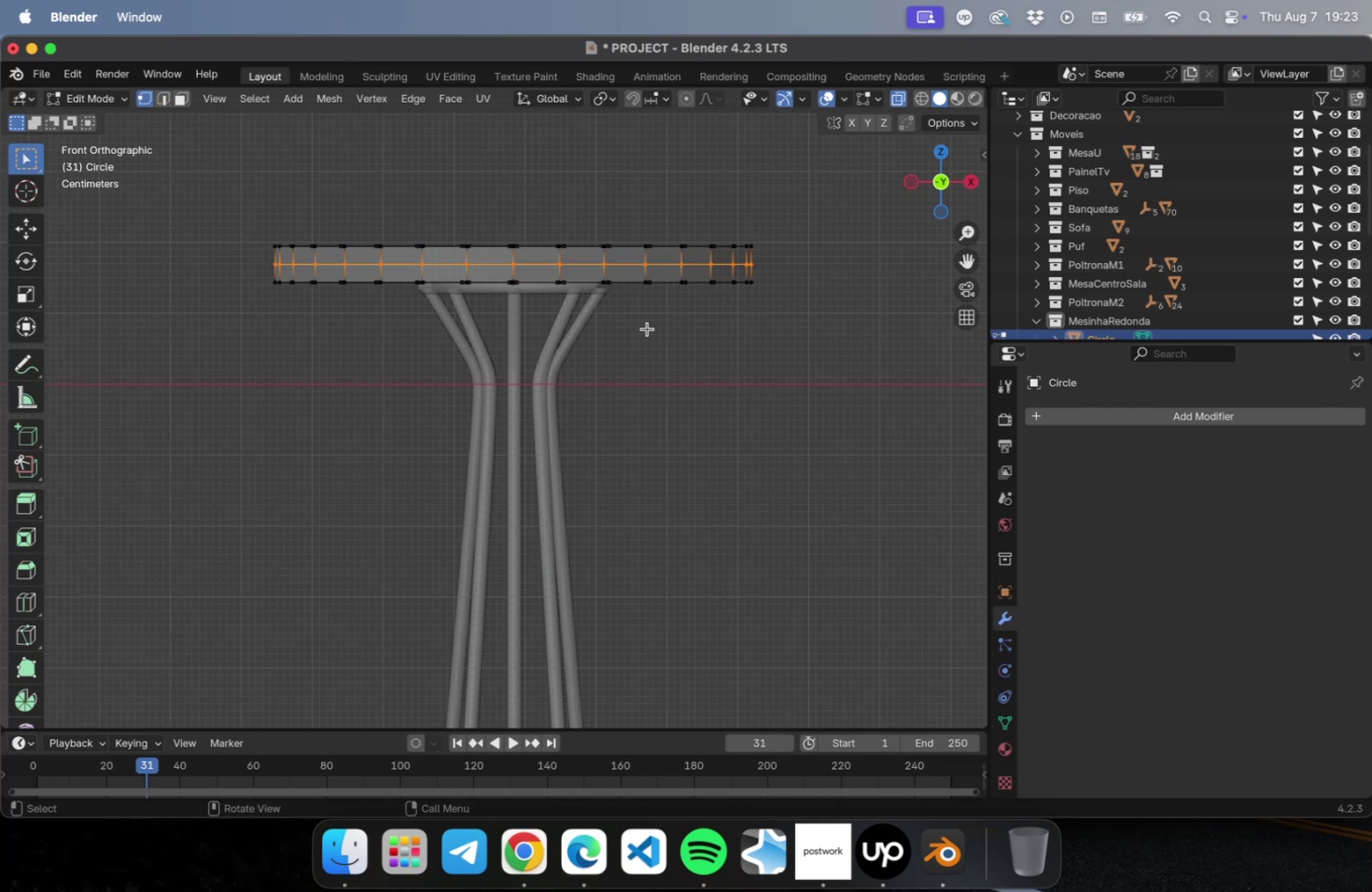 
left_click_drag(start_coordinate=[827, 361], to_coordinate=[147, 271])
 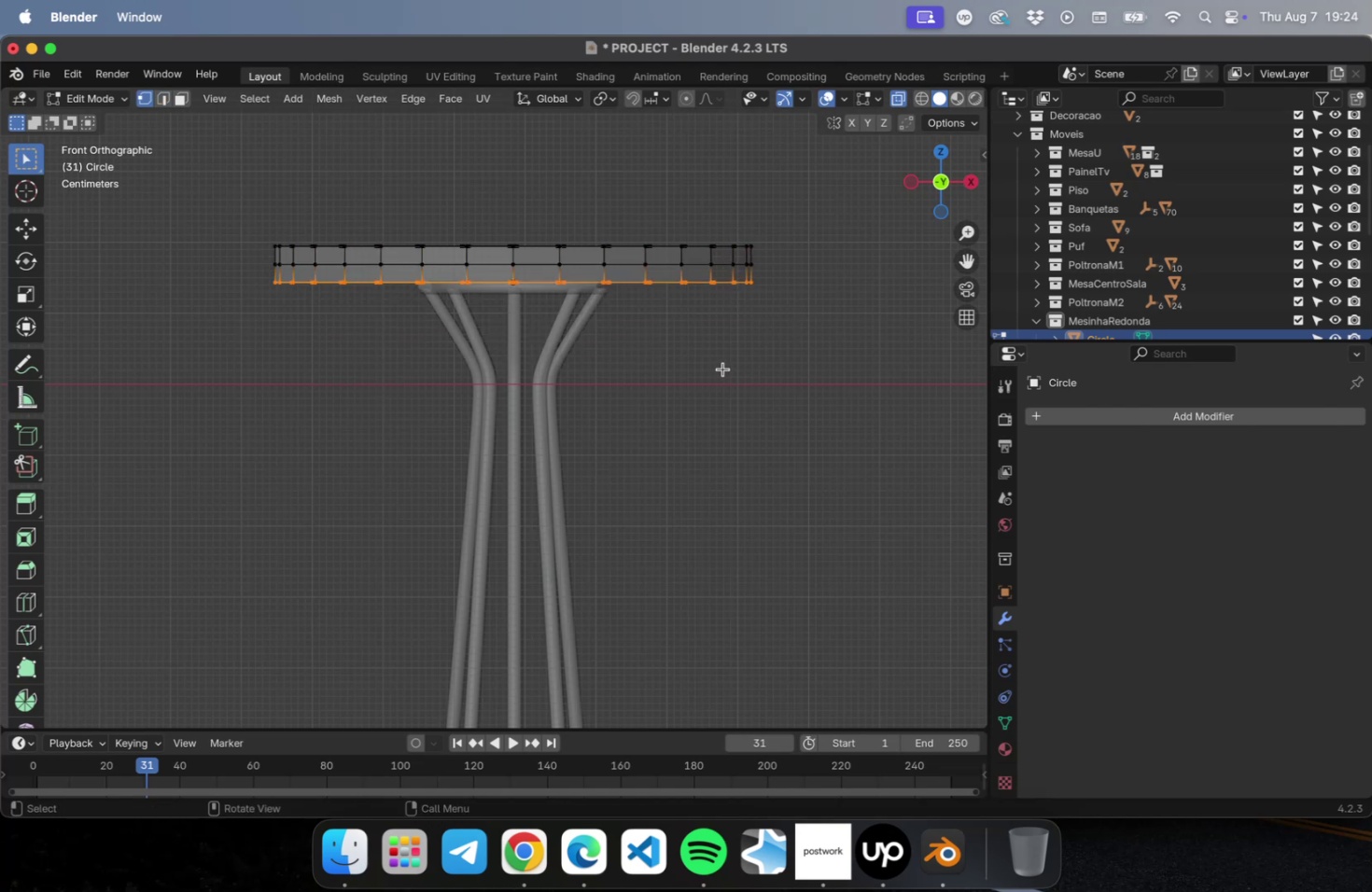 
key(Numpad7)
 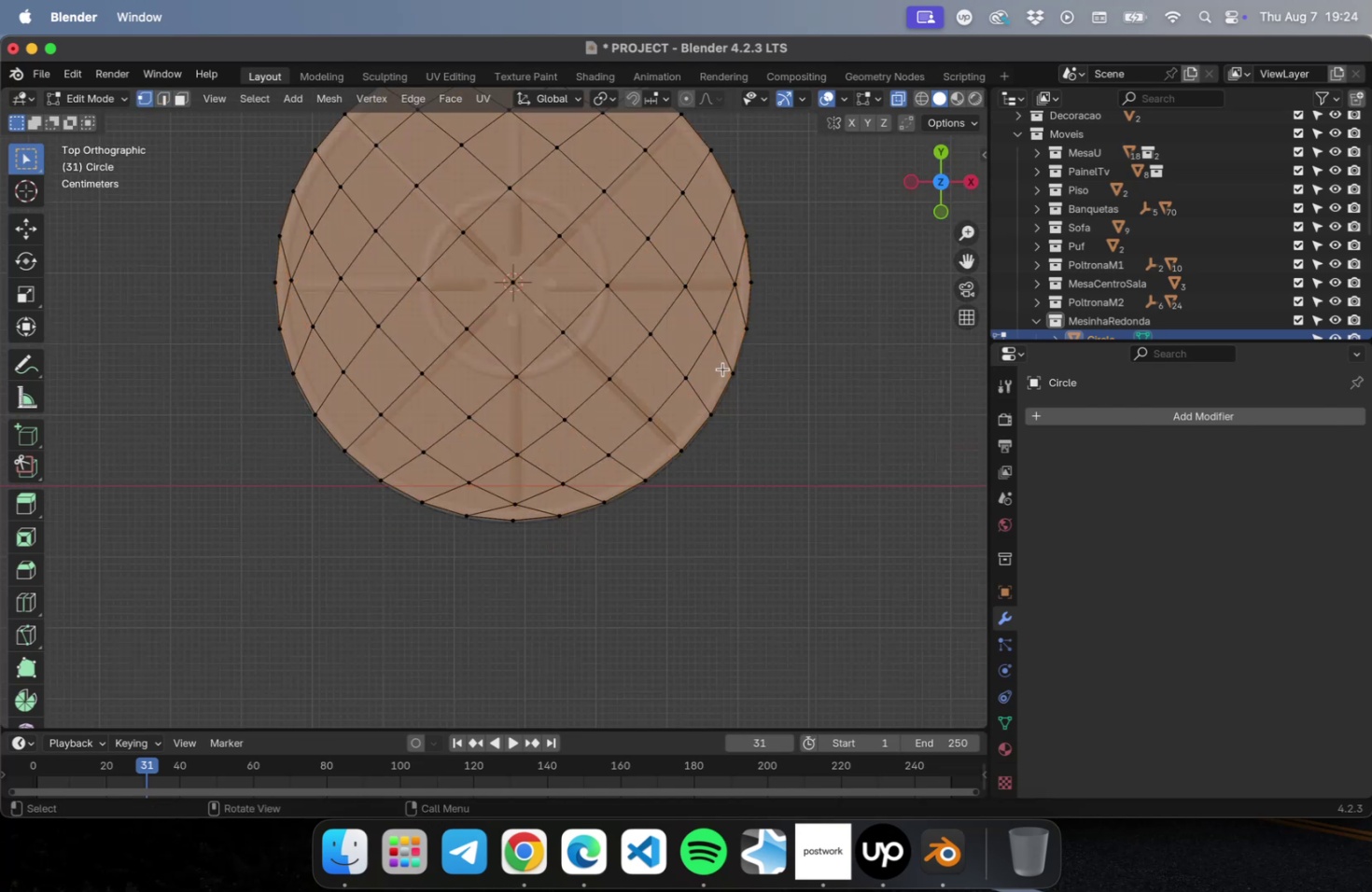 
scroll: coordinate [547, 239], scroll_direction: down, amount: 2.0
 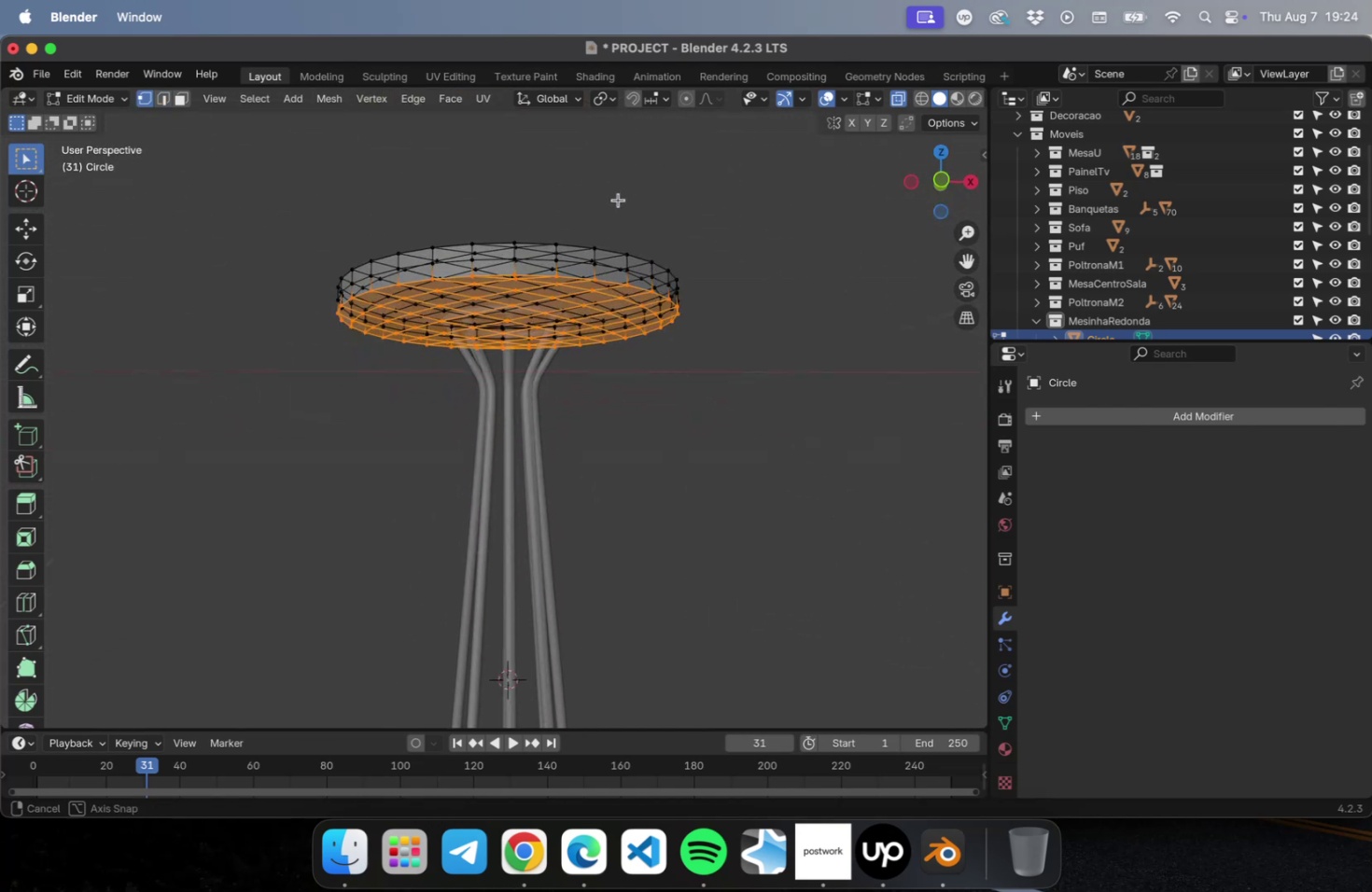 
key(NumLock)
 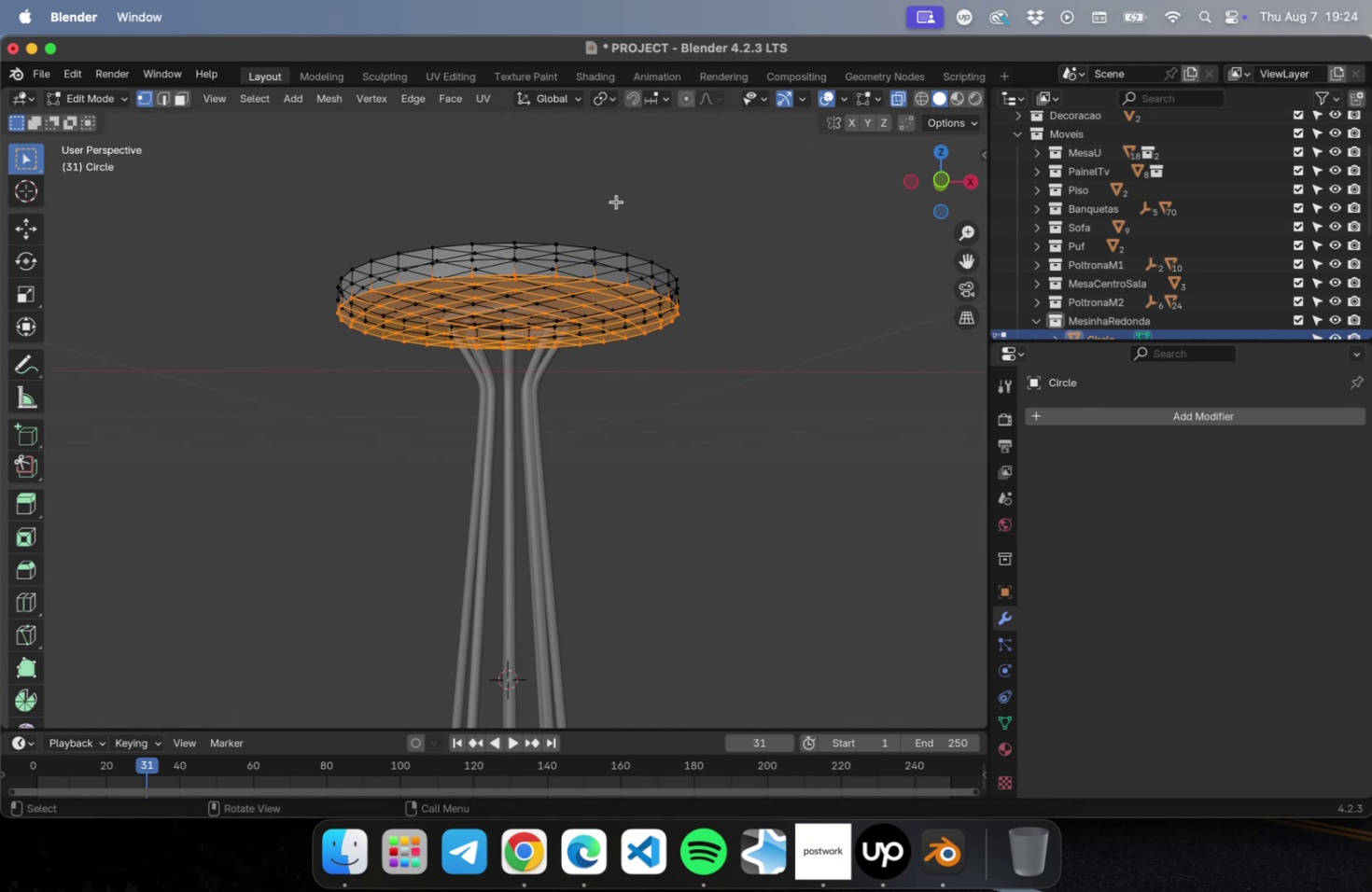 
key(Numpad7)
 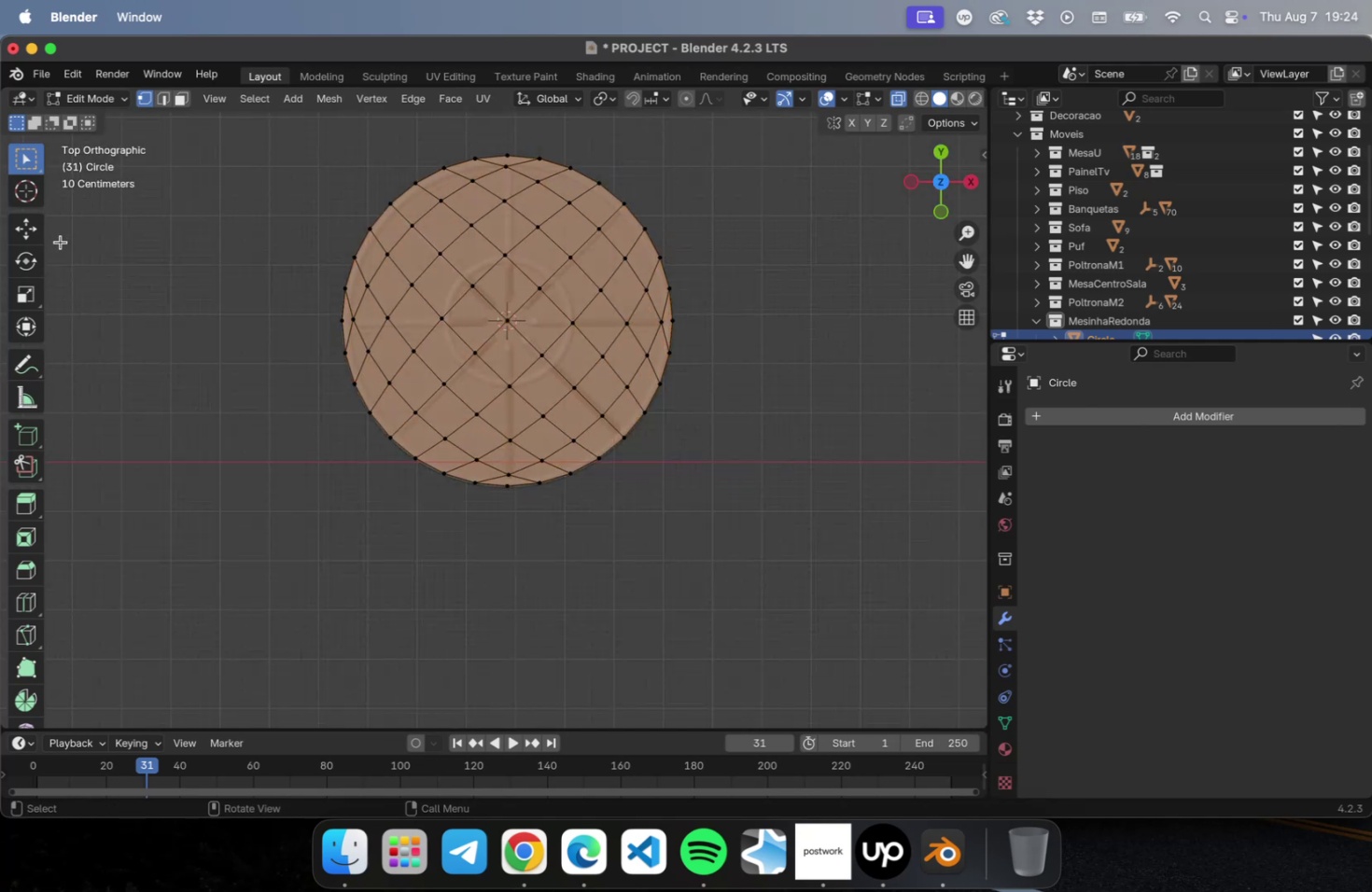 
left_click([32, 288])
 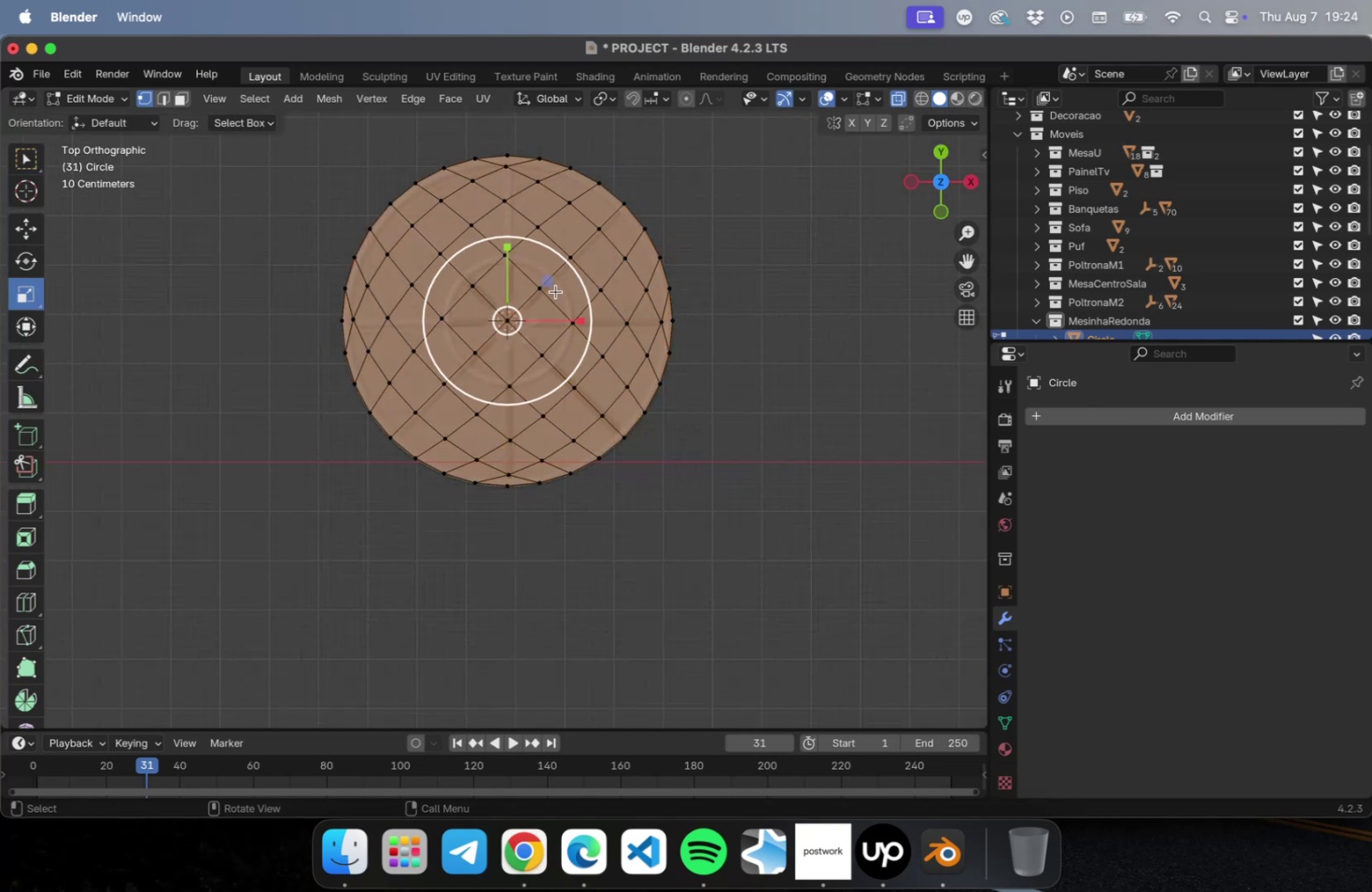 
left_click_drag(start_coordinate=[550, 283], to_coordinate=[539, 291])
 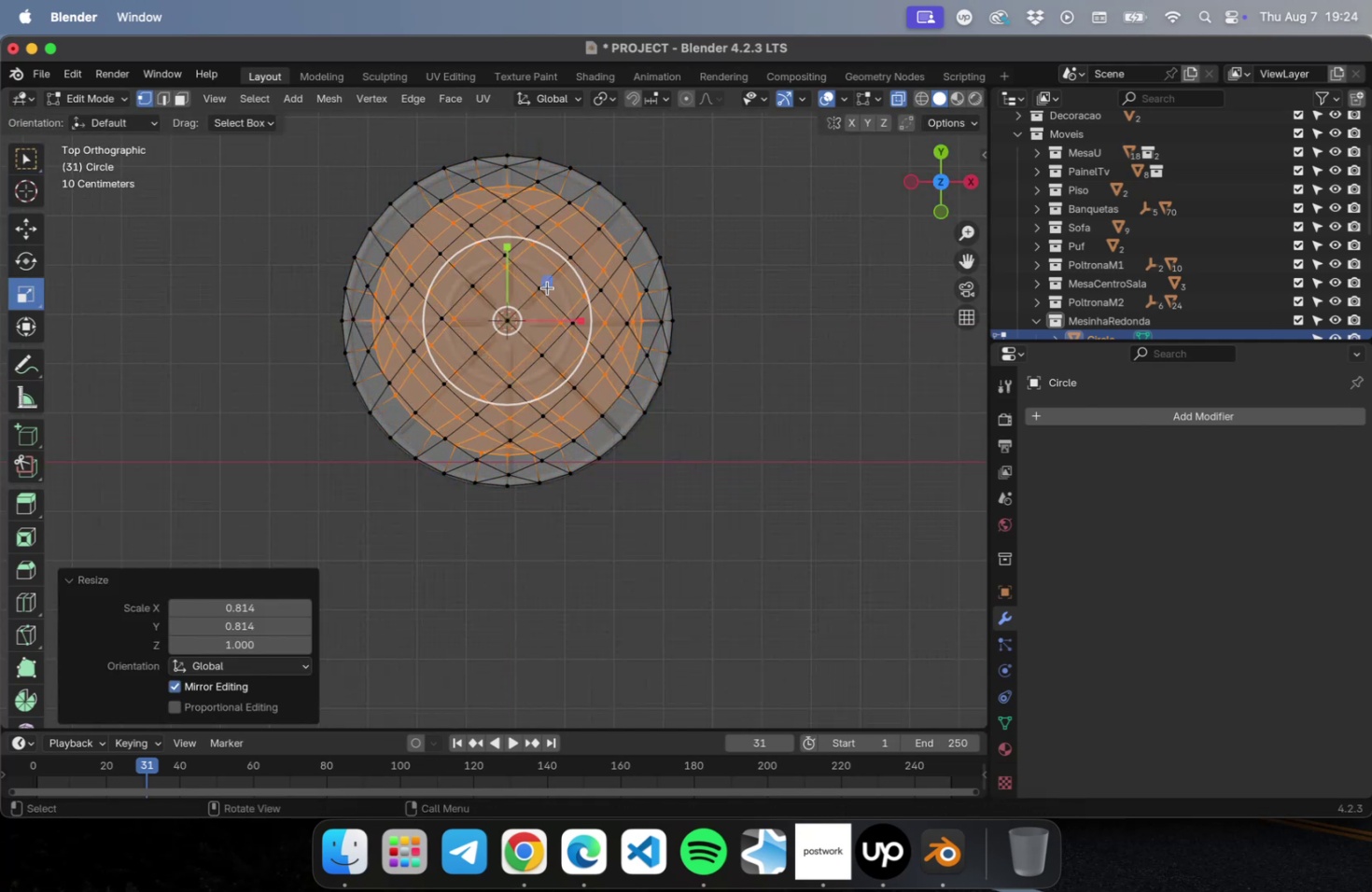 
key(NumLock)
 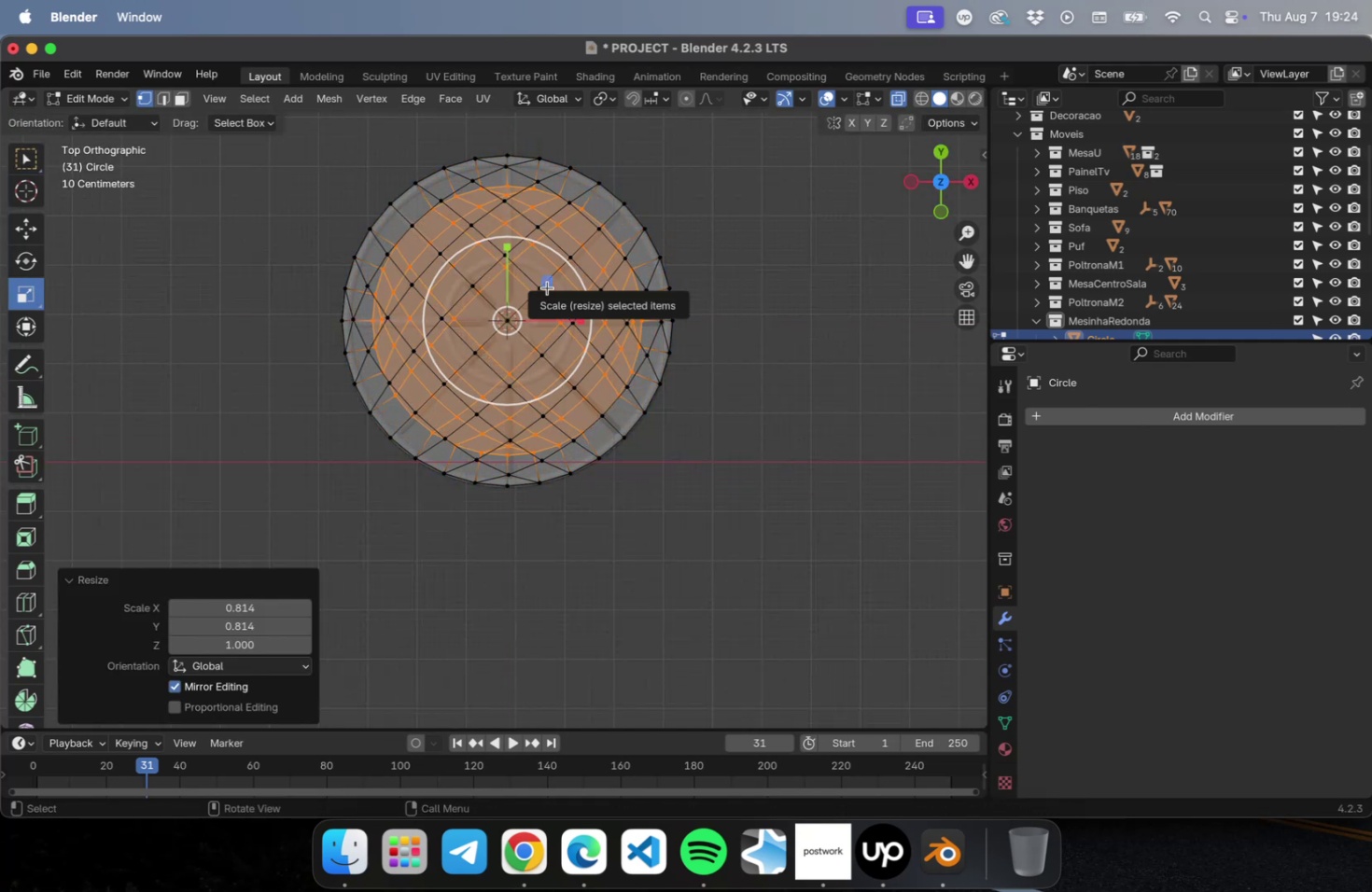 
key(Numpad1)
 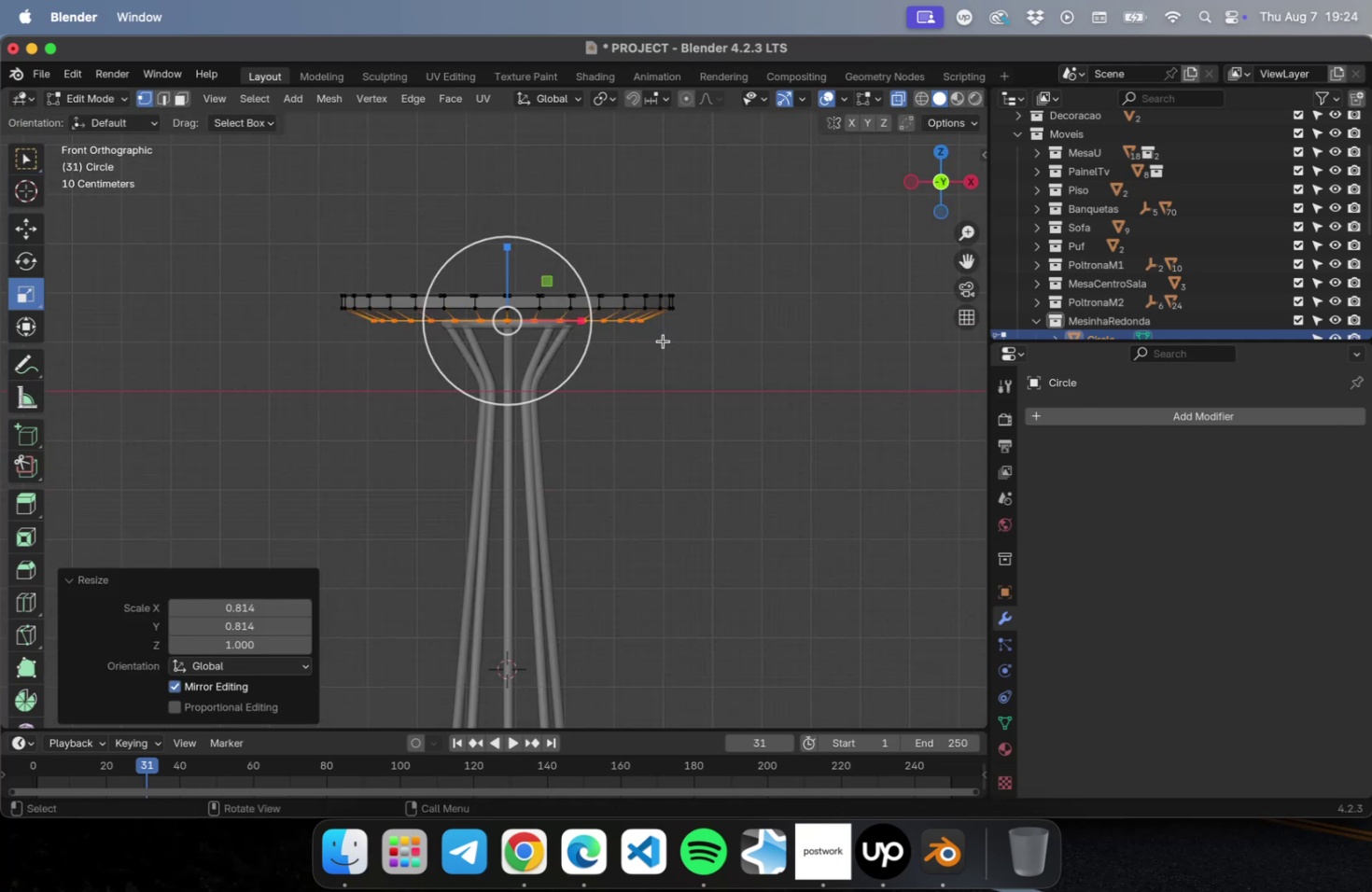 
left_click([735, 429])
 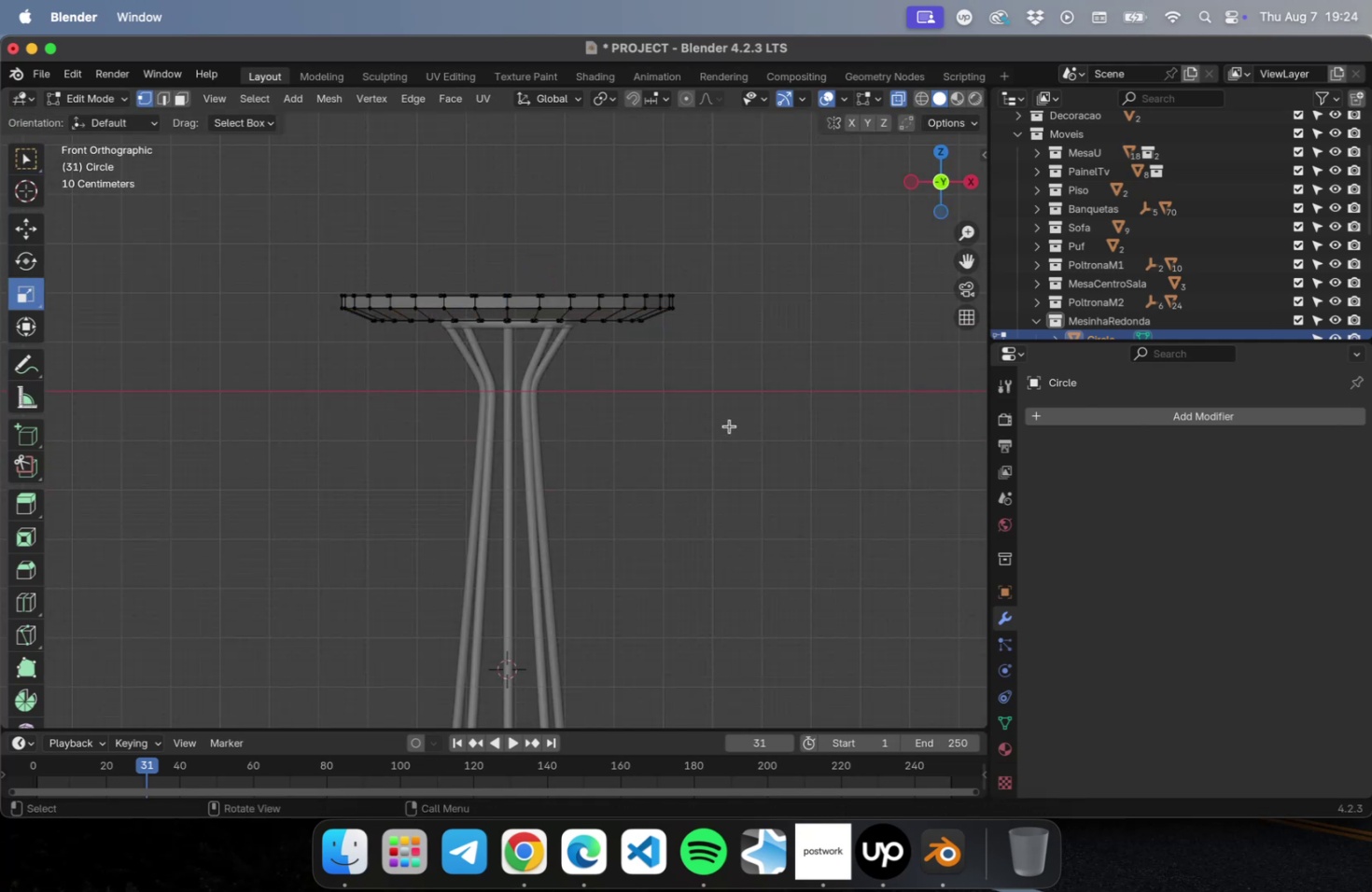 
scroll: coordinate [575, 326], scroll_direction: up, amount: 4.0
 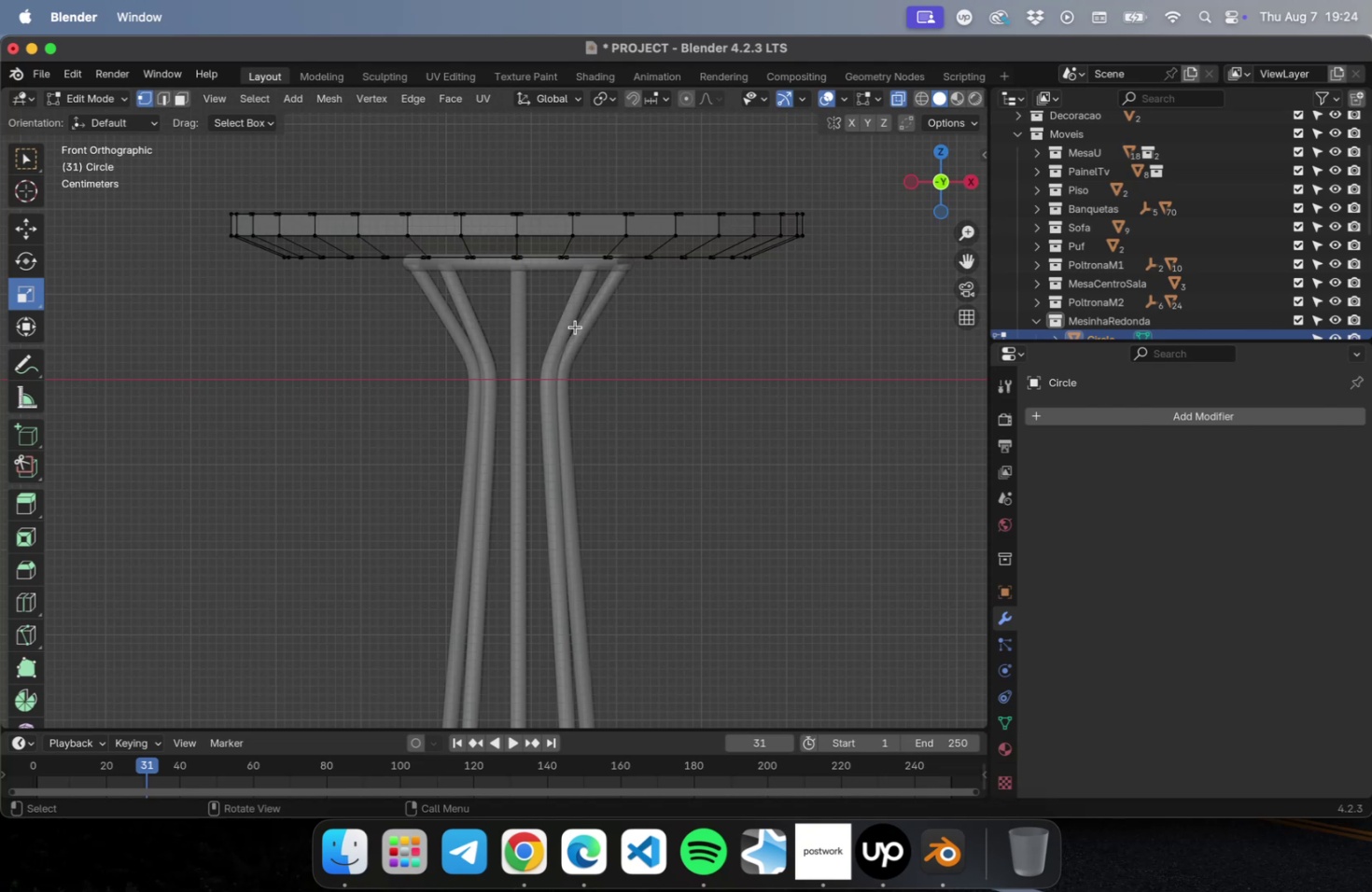 
key(Meta+Z)
 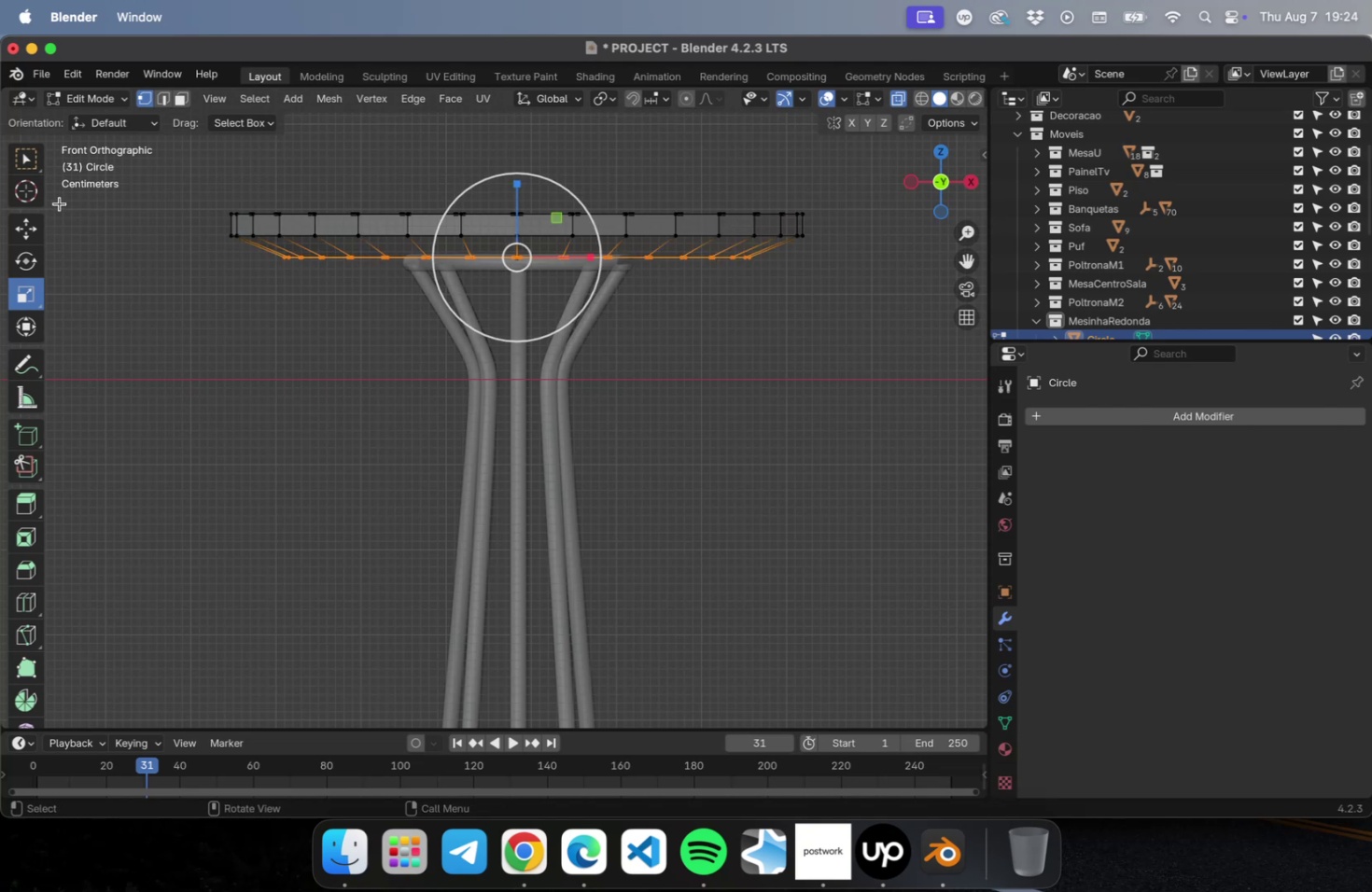 
left_click([39, 225])
 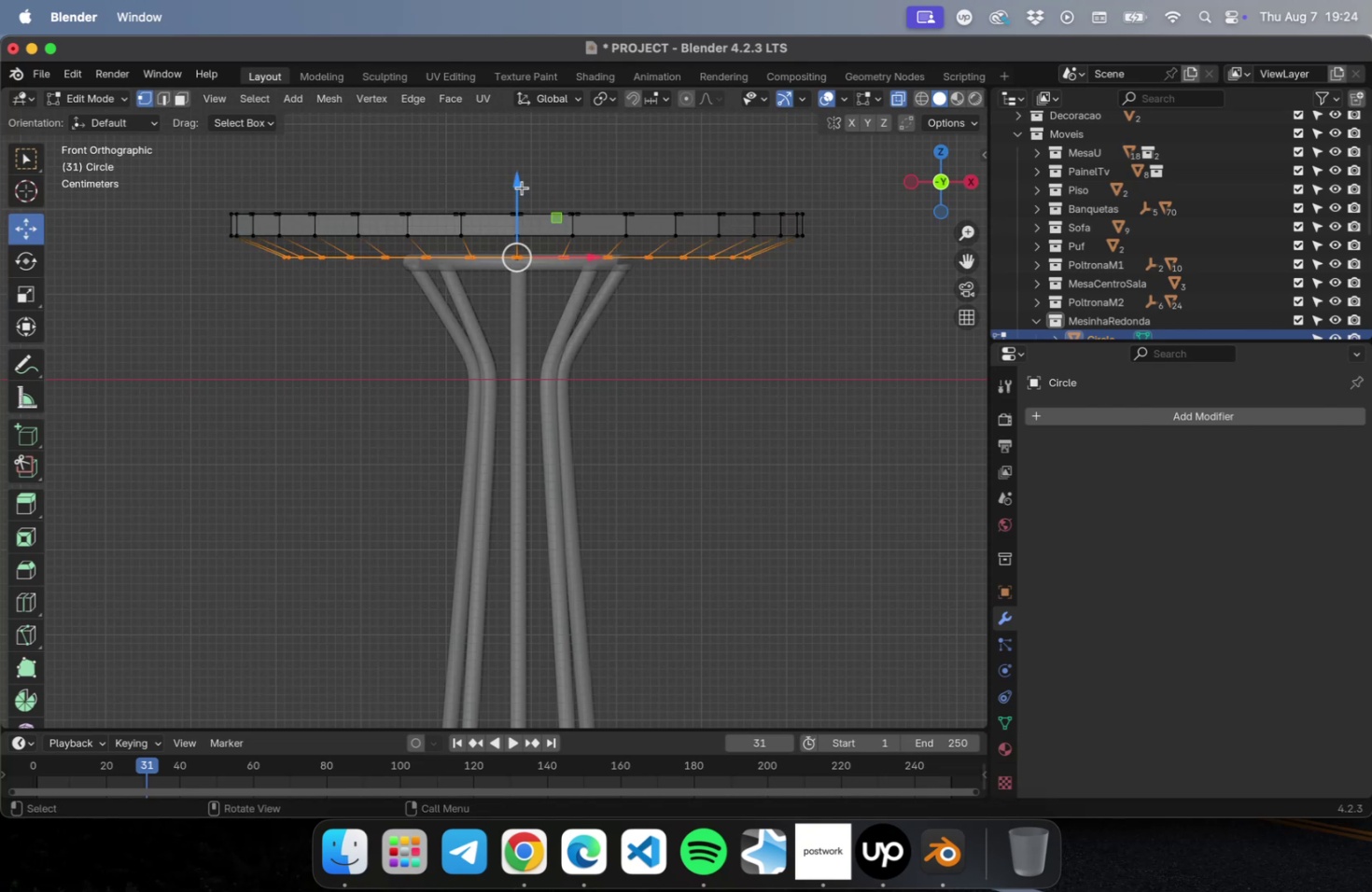 
left_click_drag(start_coordinate=[517, 185], to_coordinate=[517, 174])
 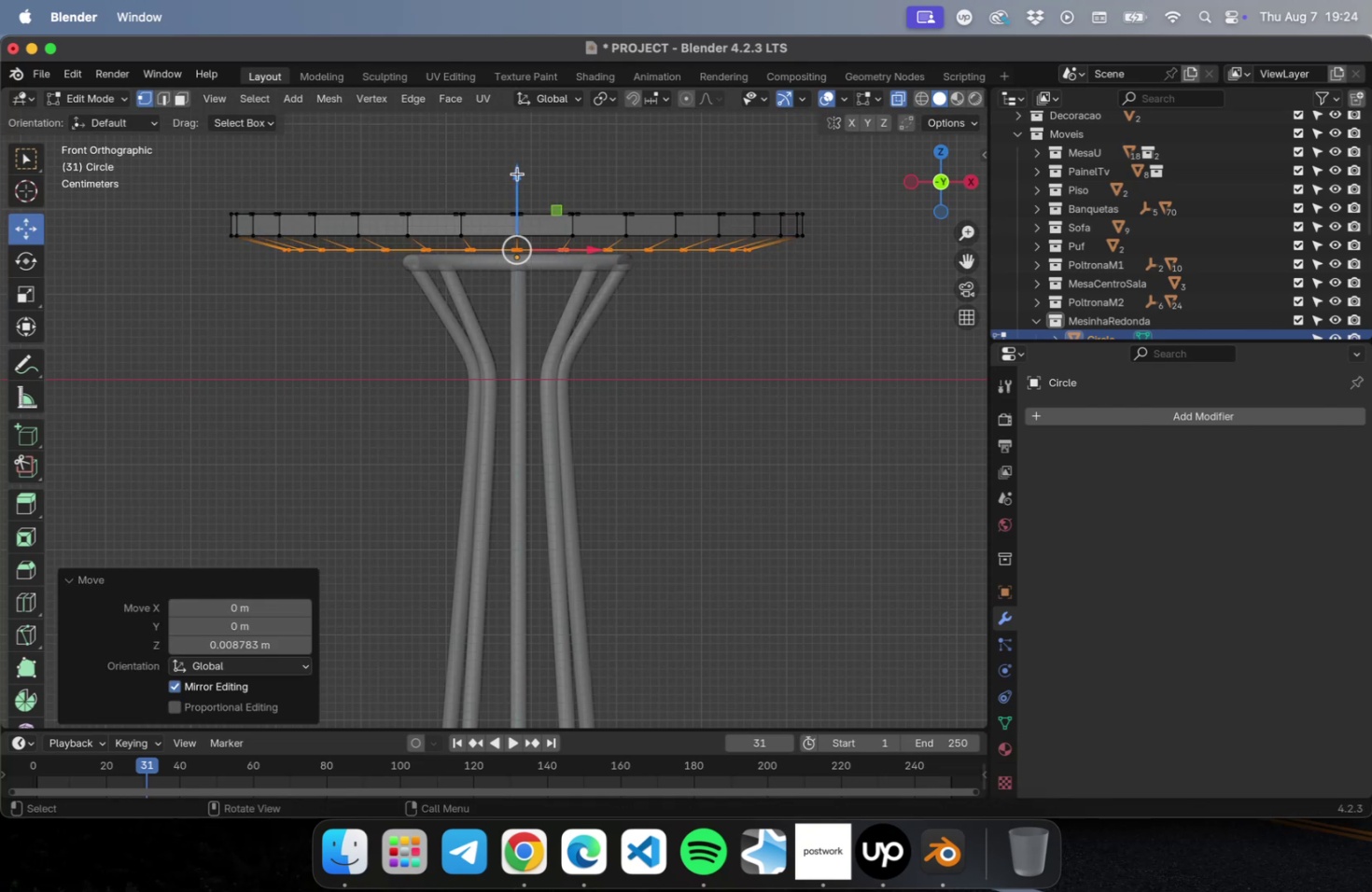 
key(Meta+S)
 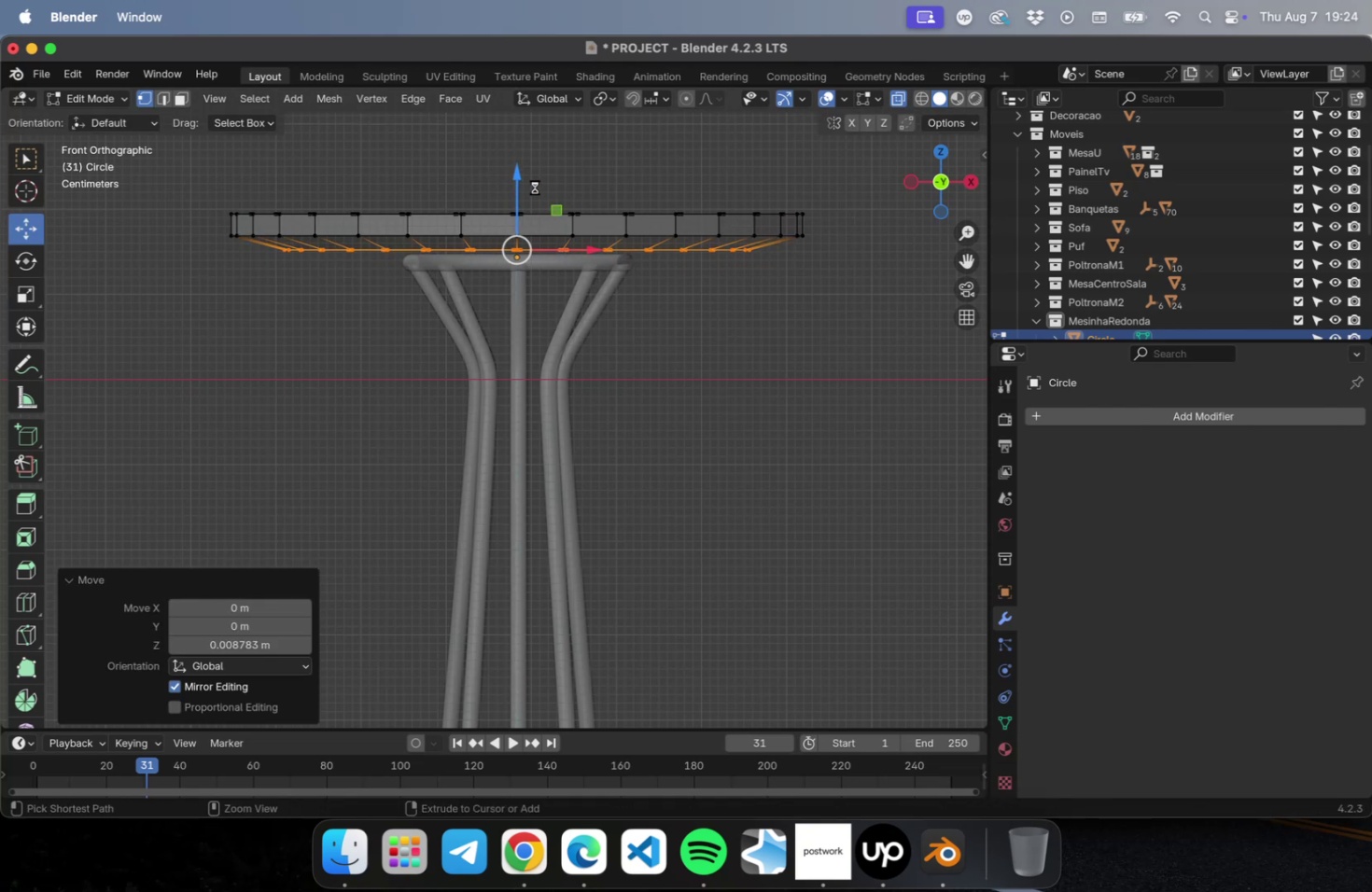 
scroll: coordinate [553, 189], scroll_direction: up, amount: 9.0
 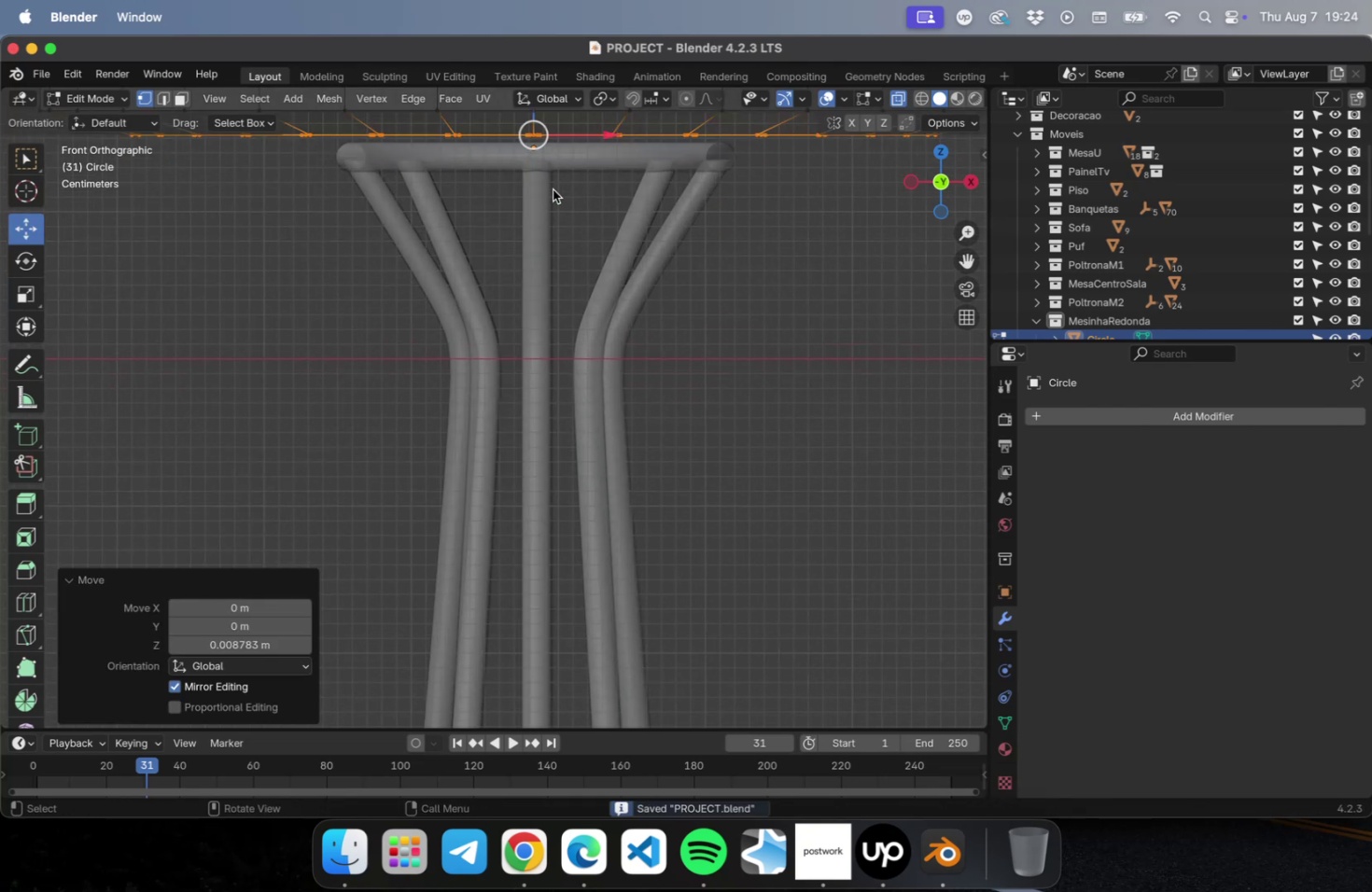 
hold_key(key=ShiftLeft, duration=0.63)
 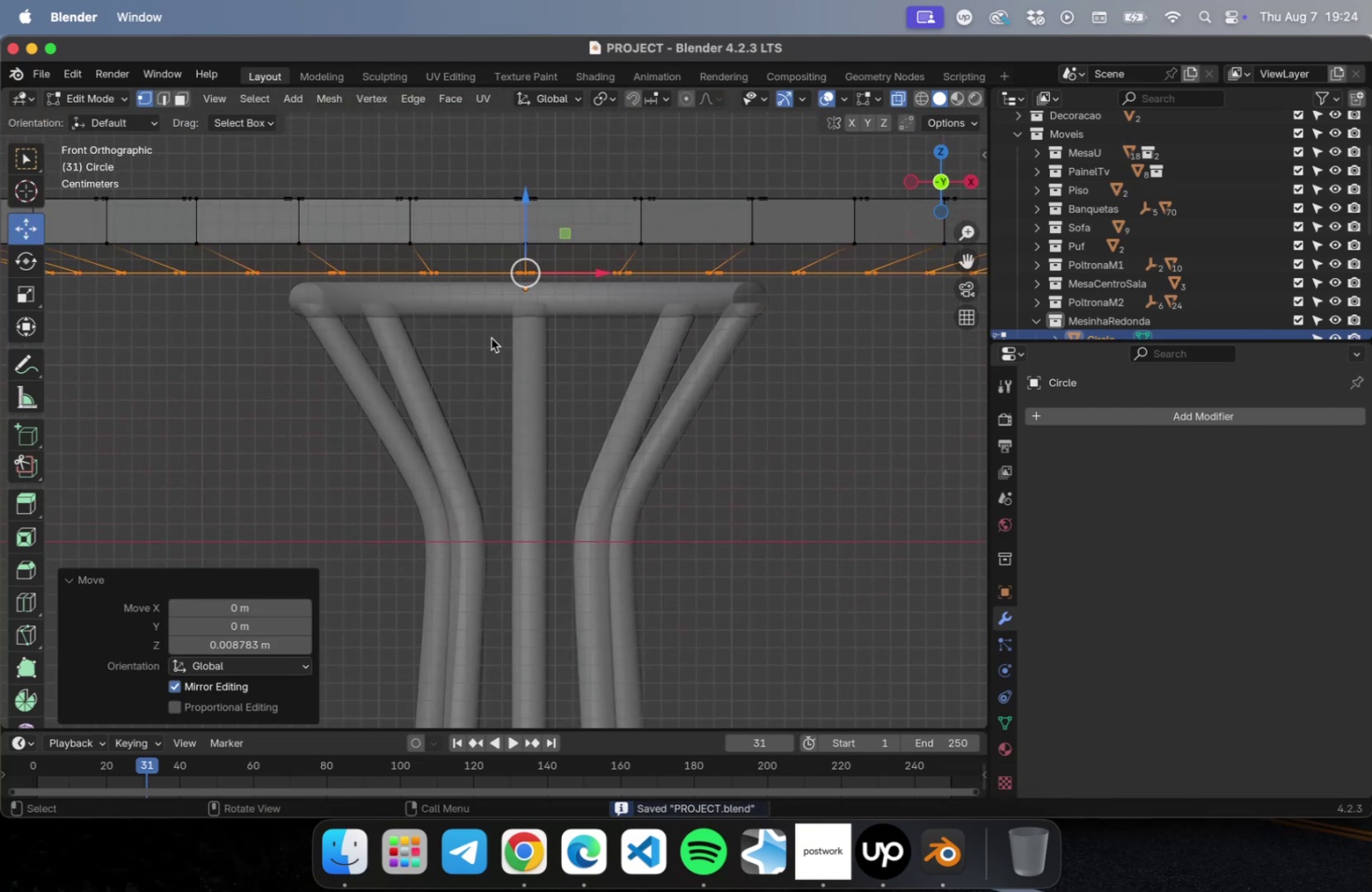 
key(Meta+R)
 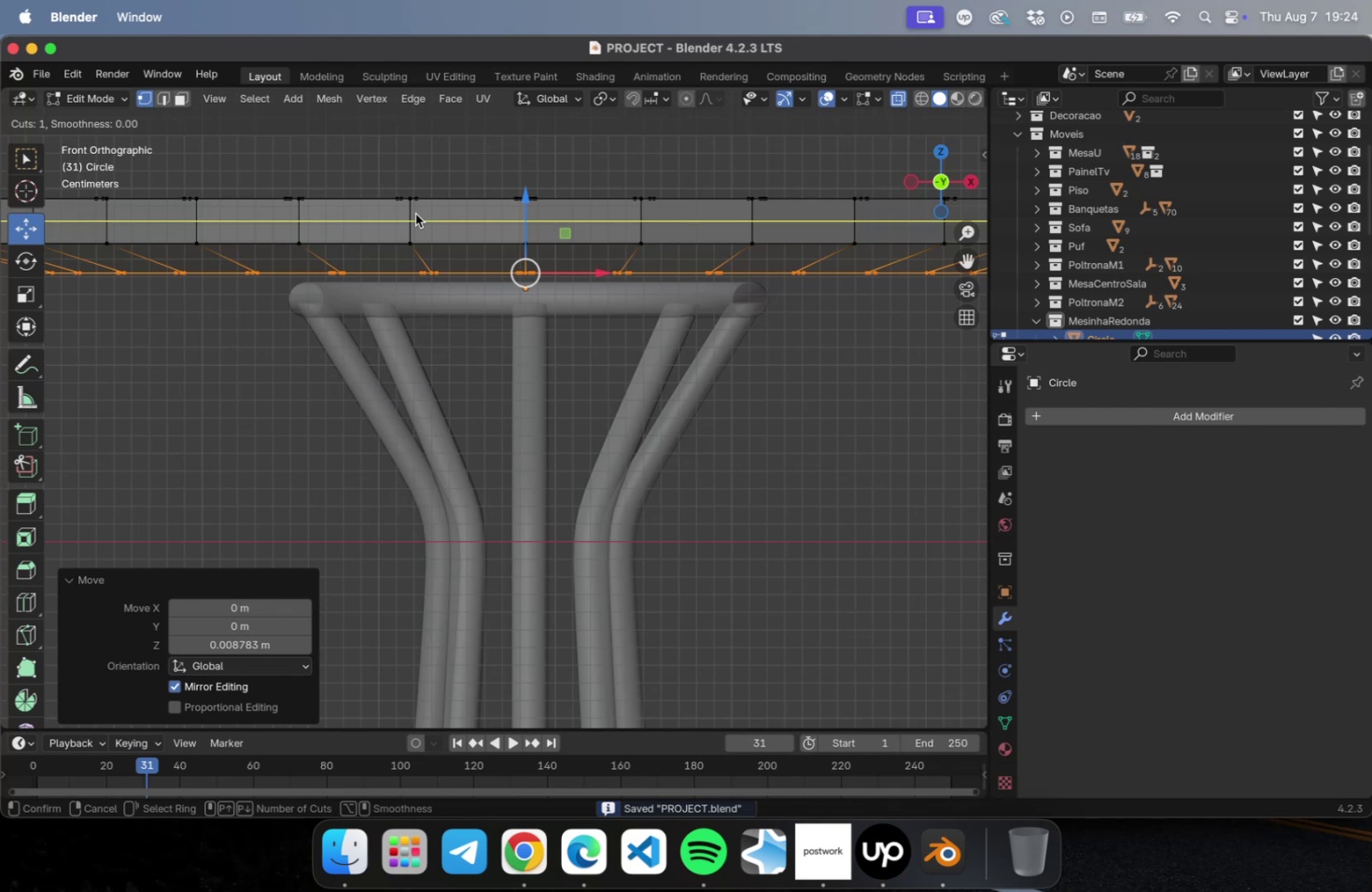 
scroll: coordinate [416, 219], scroll_direction: up, amount: 1.0
 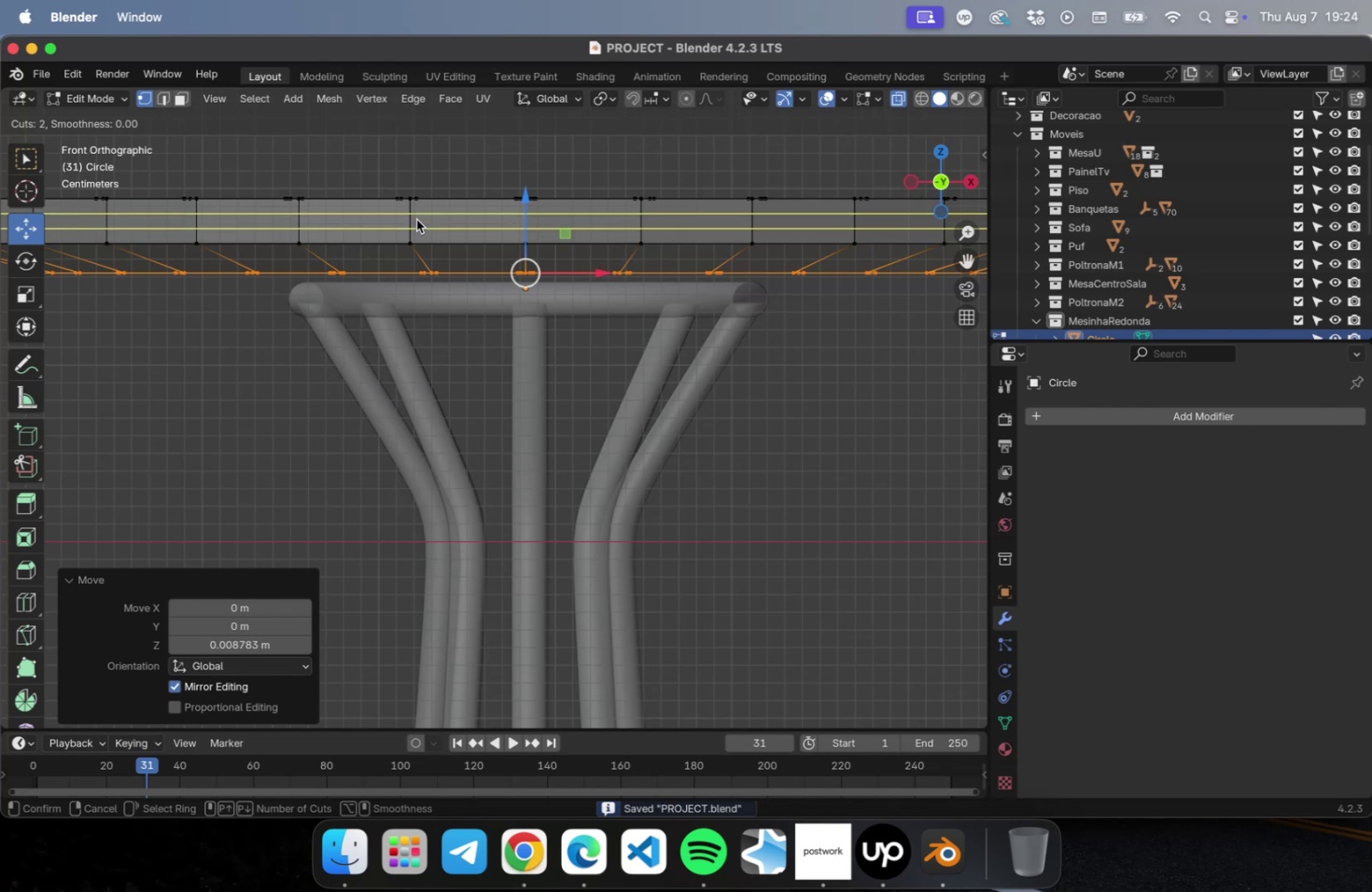 
left_click([416, 219])
 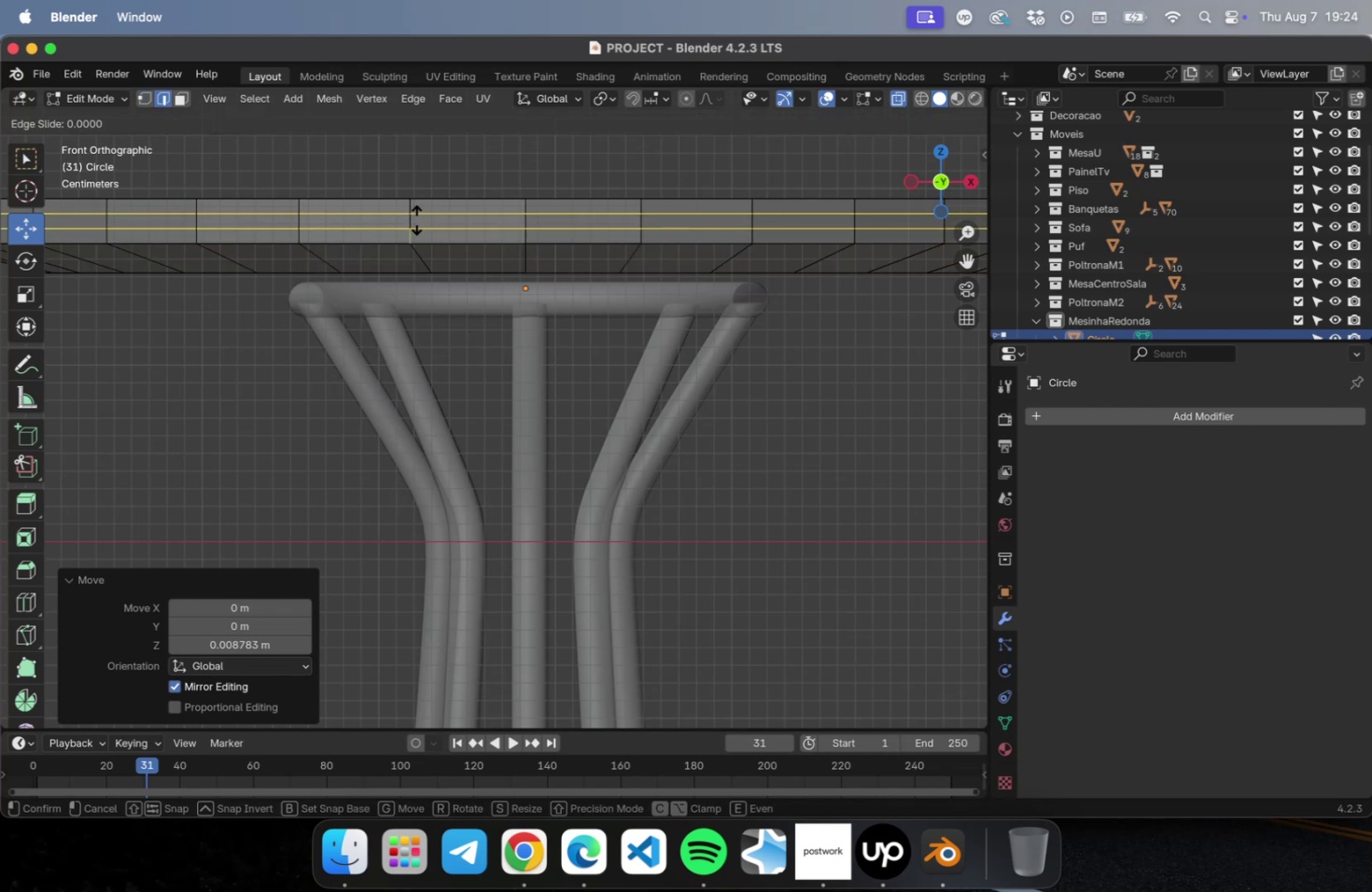 
key(Escape)
 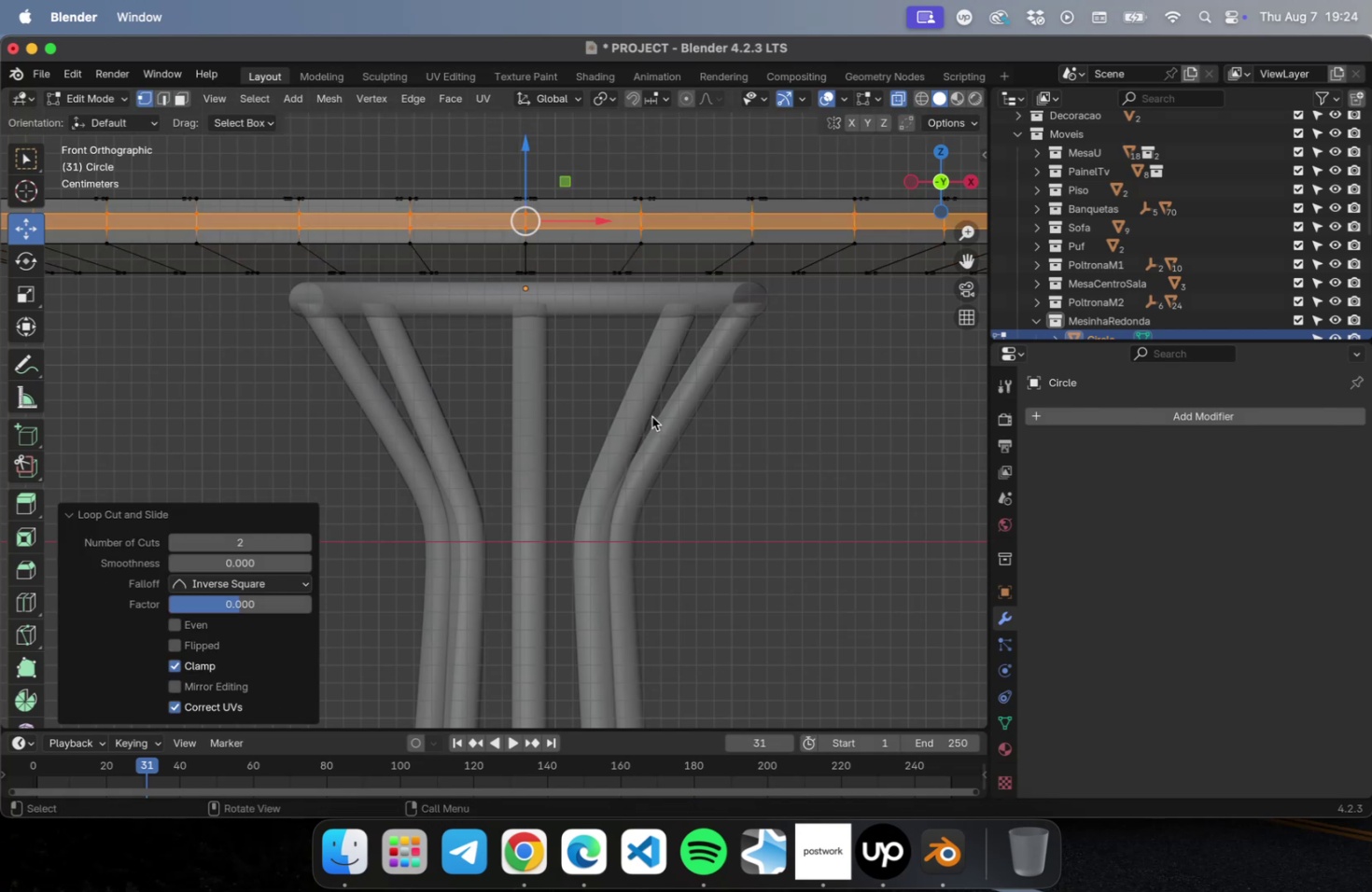 
scroll: coordinate [647, 299], scroll_direction: down, amount: 5.0
 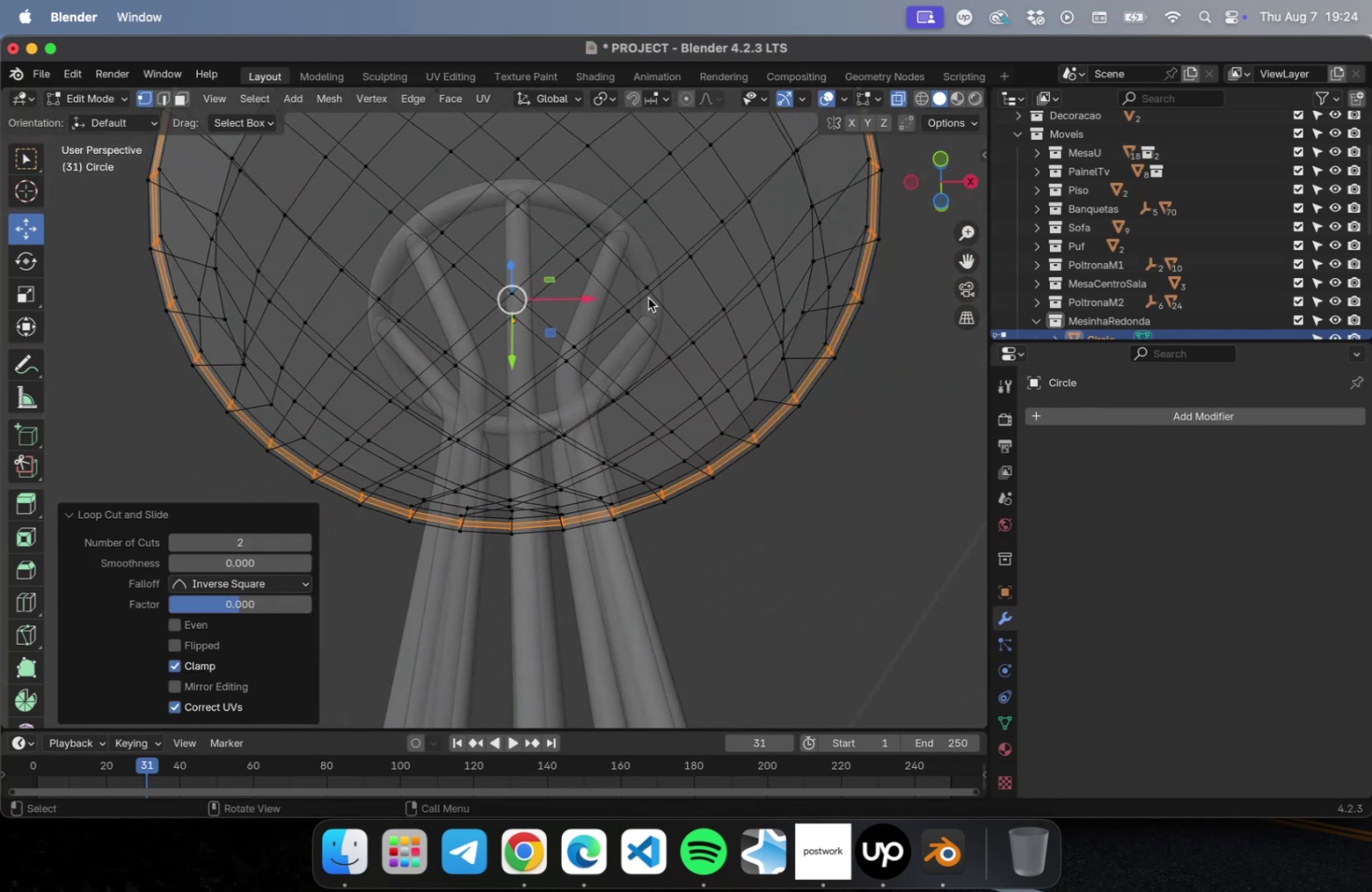 
hold_key(key=ShiftLeft, duration=0.54)
 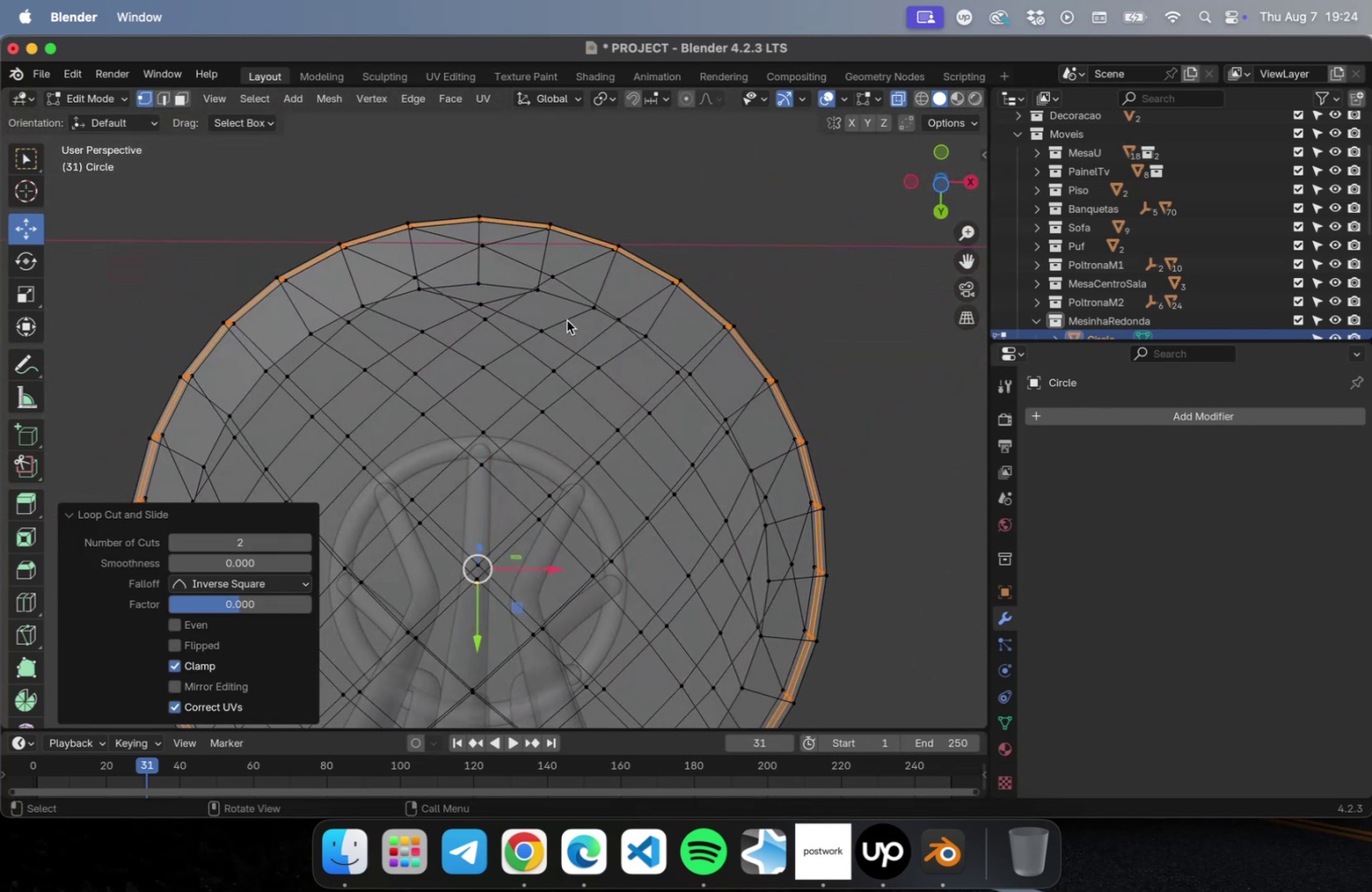 
key(Meta+R)
 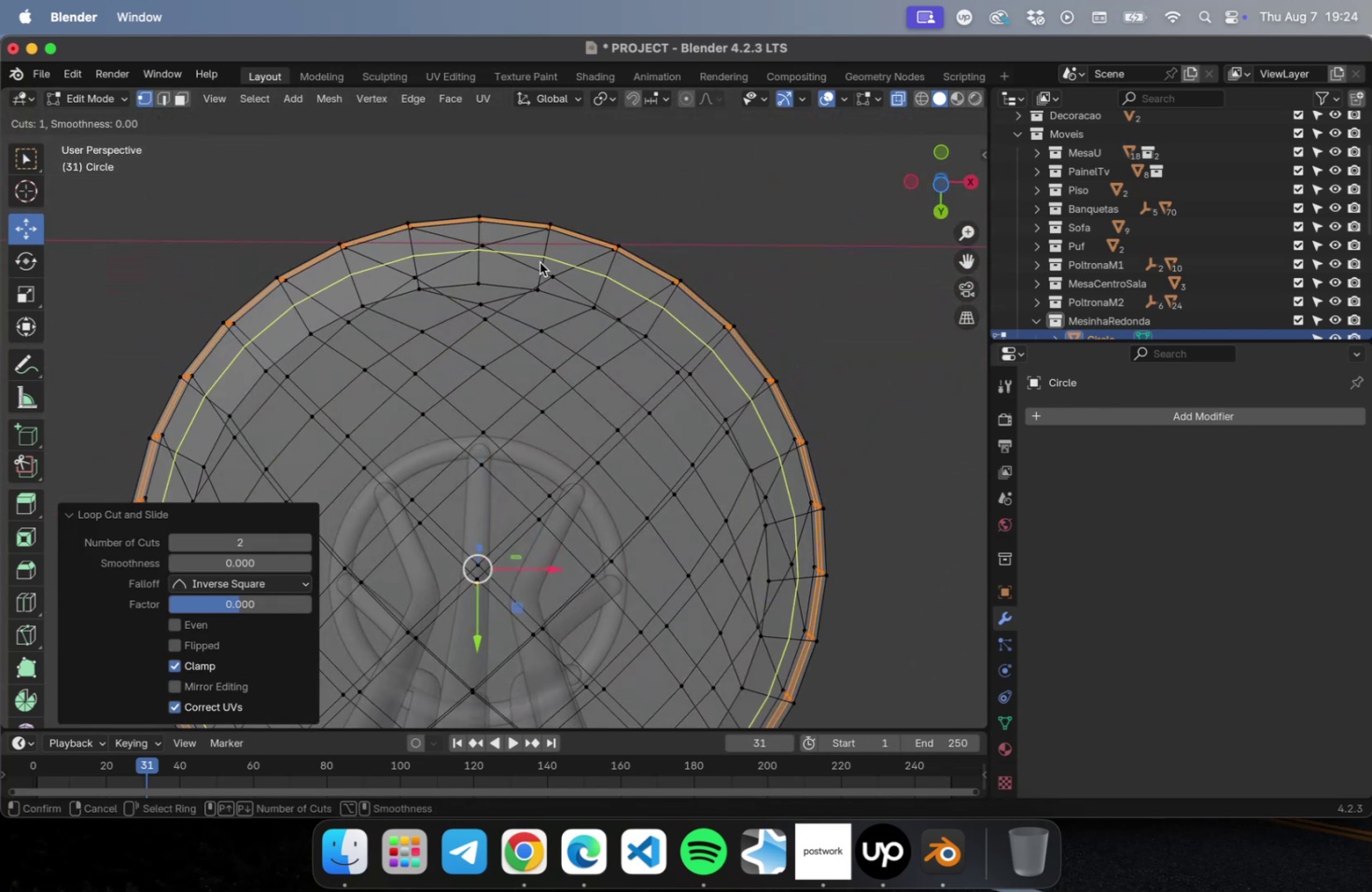 
left_click([539, 262])
 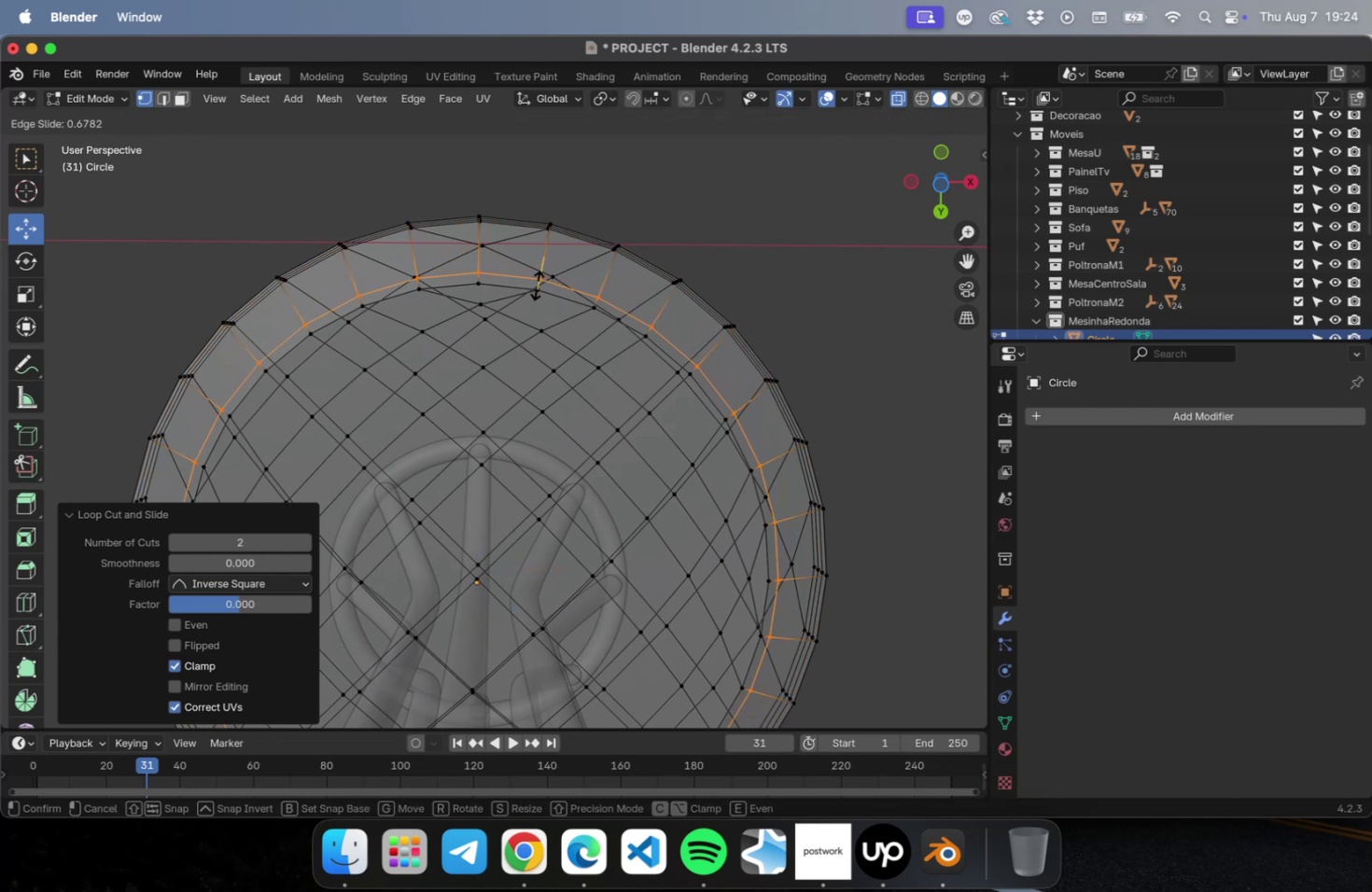 
left_click([537, 285])
 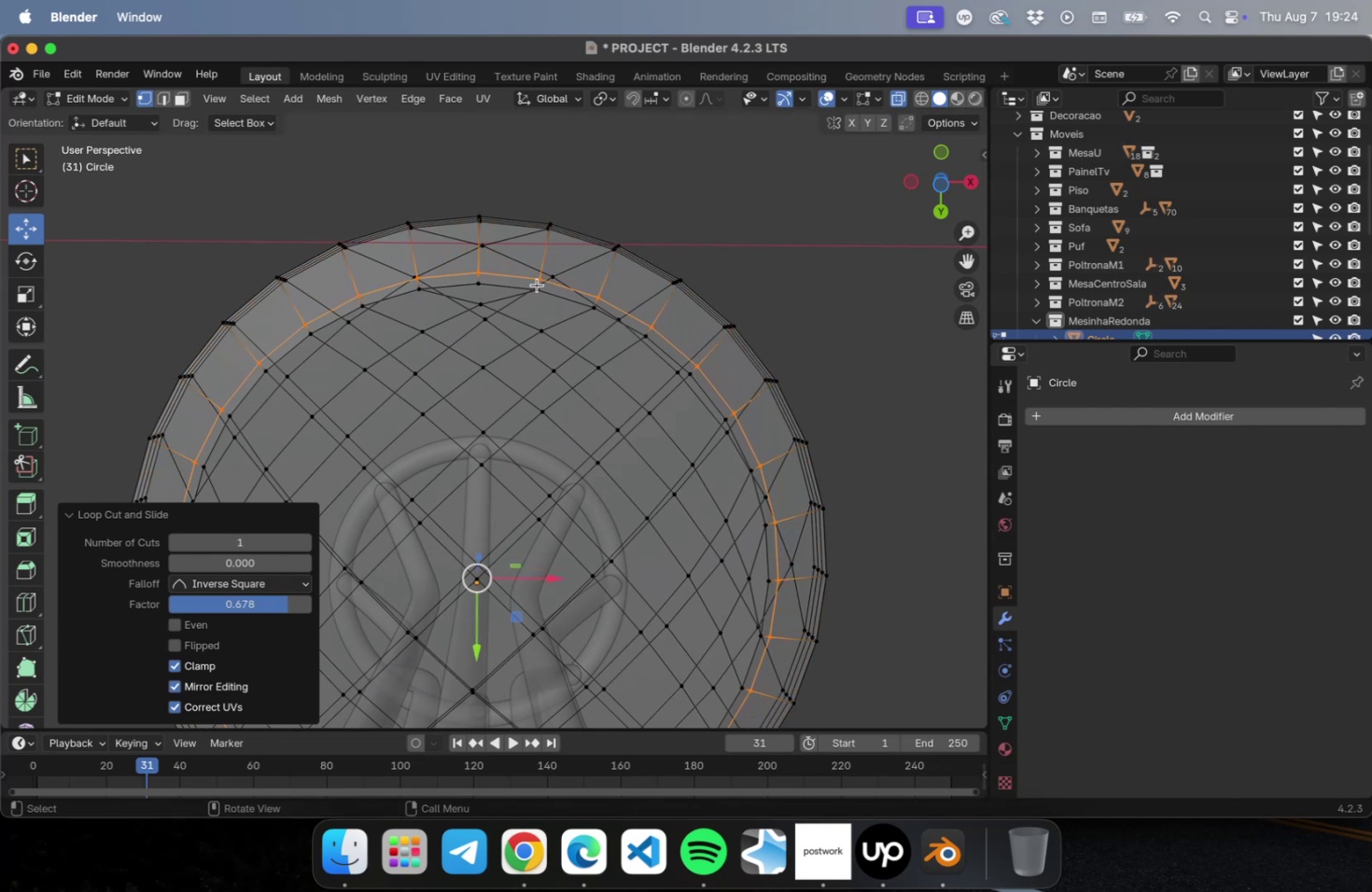 
key(Meta+CommandLeft)
 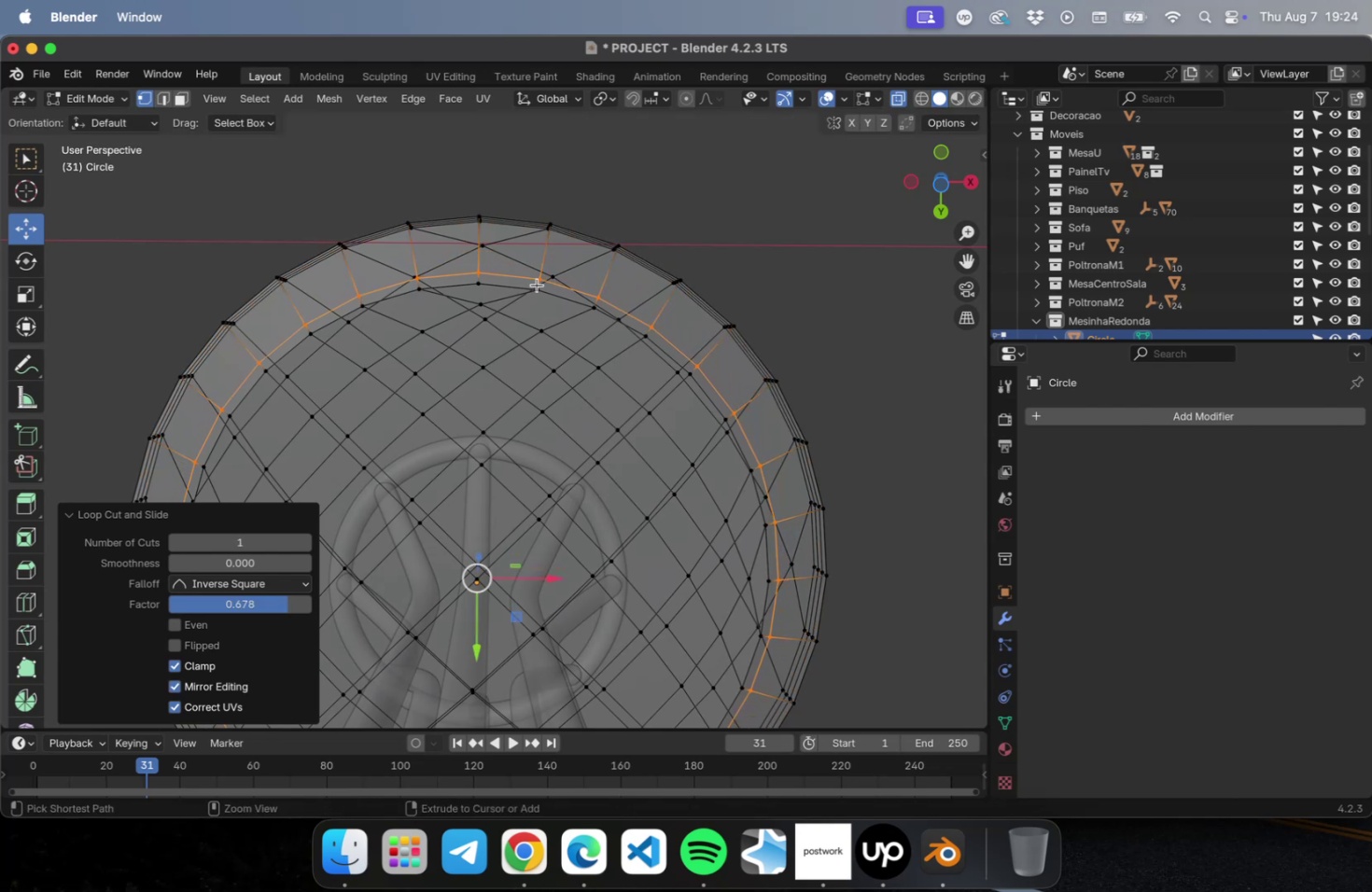 
key(Meta+R)
 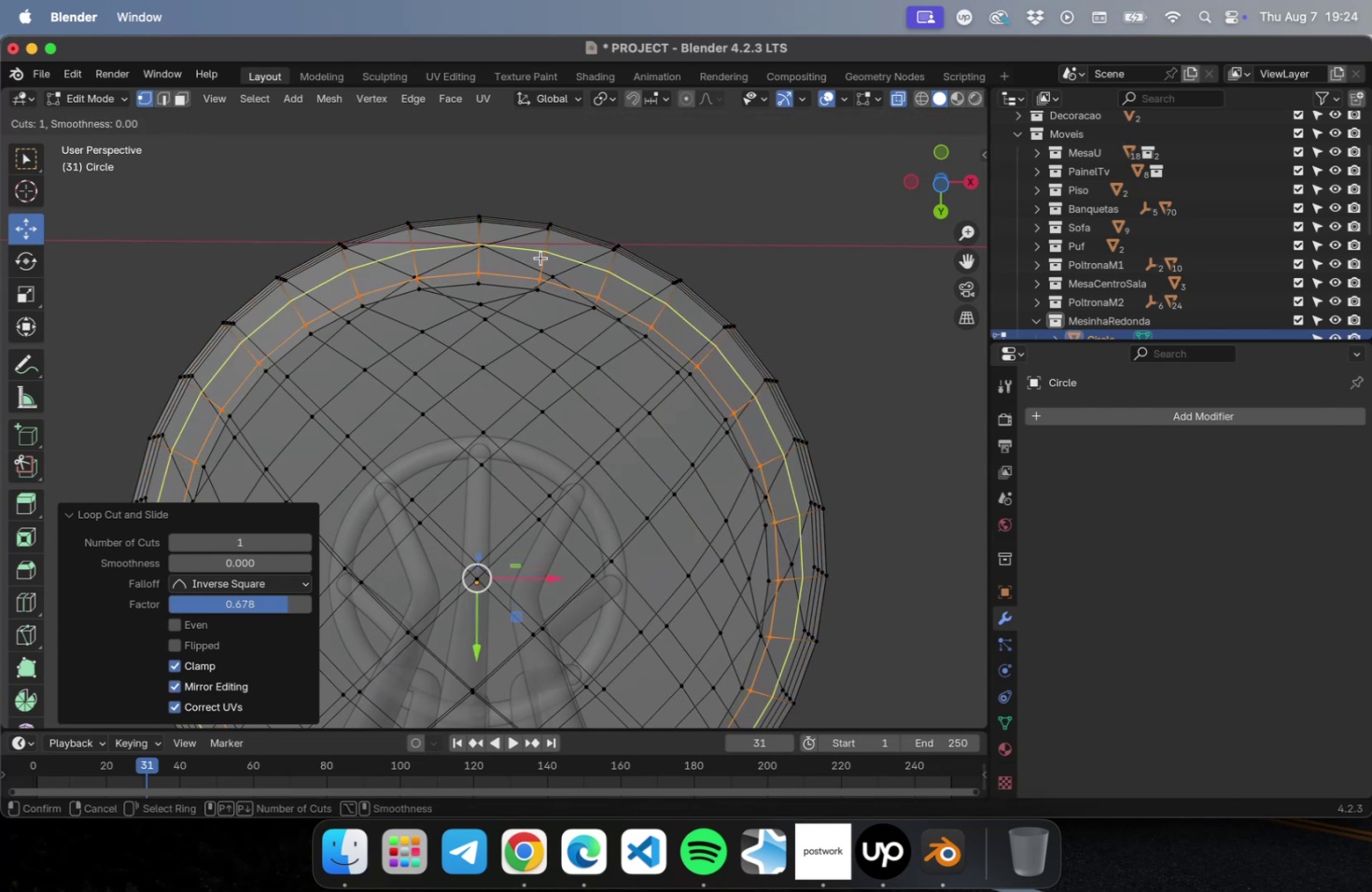 
left_click([540, 258])
 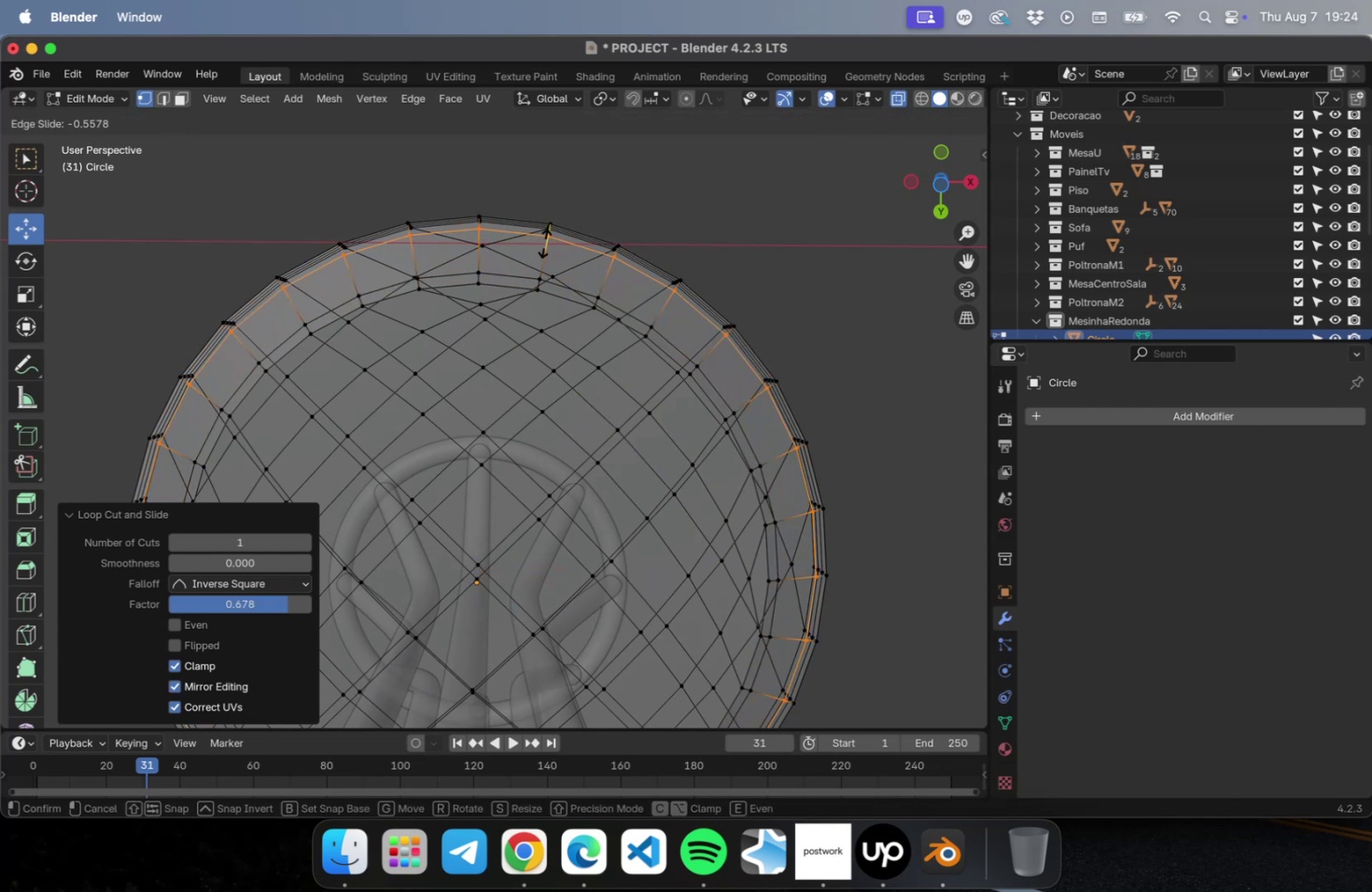 
left_click([544, 242])
 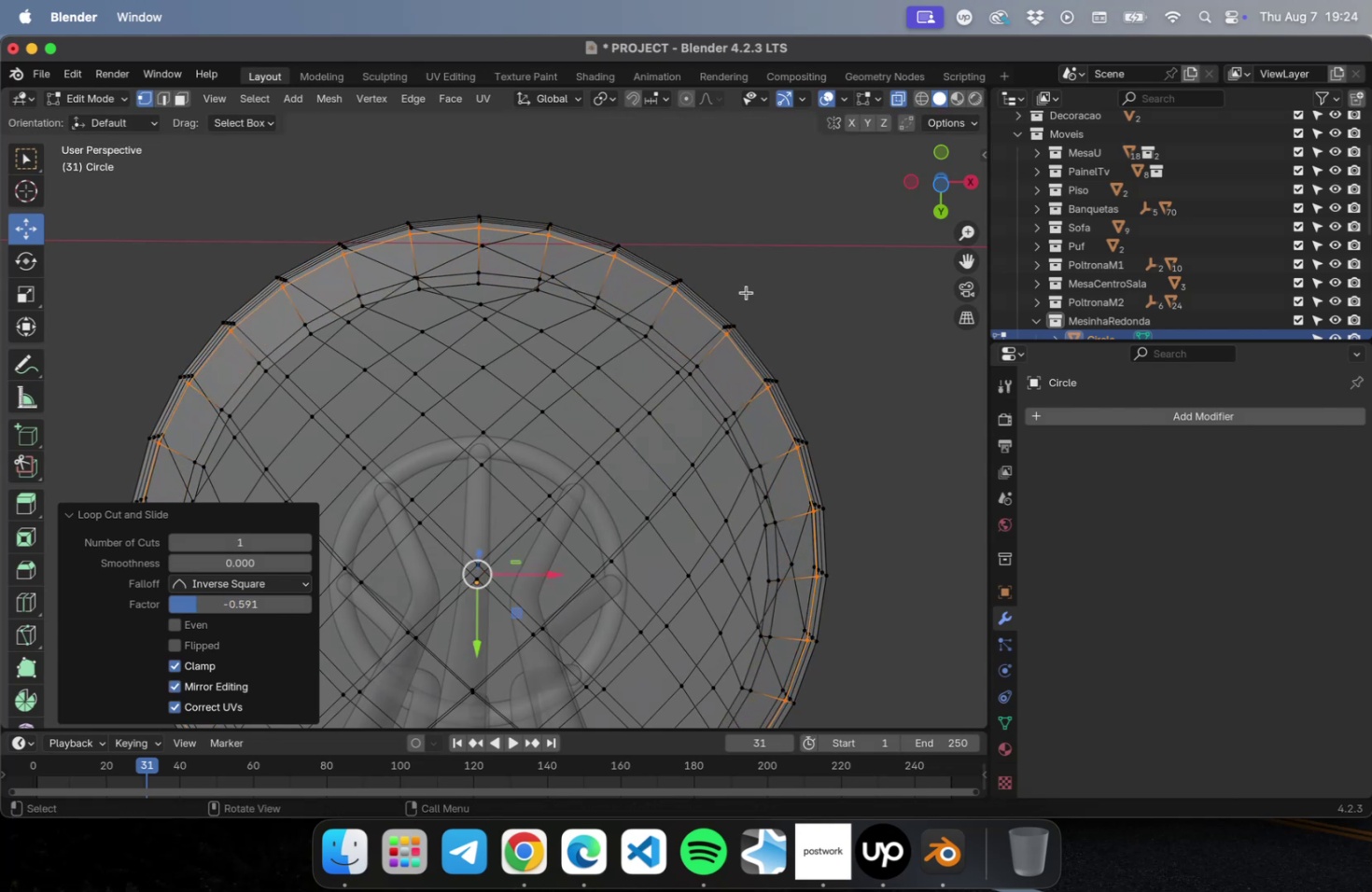 
key(Tab)
 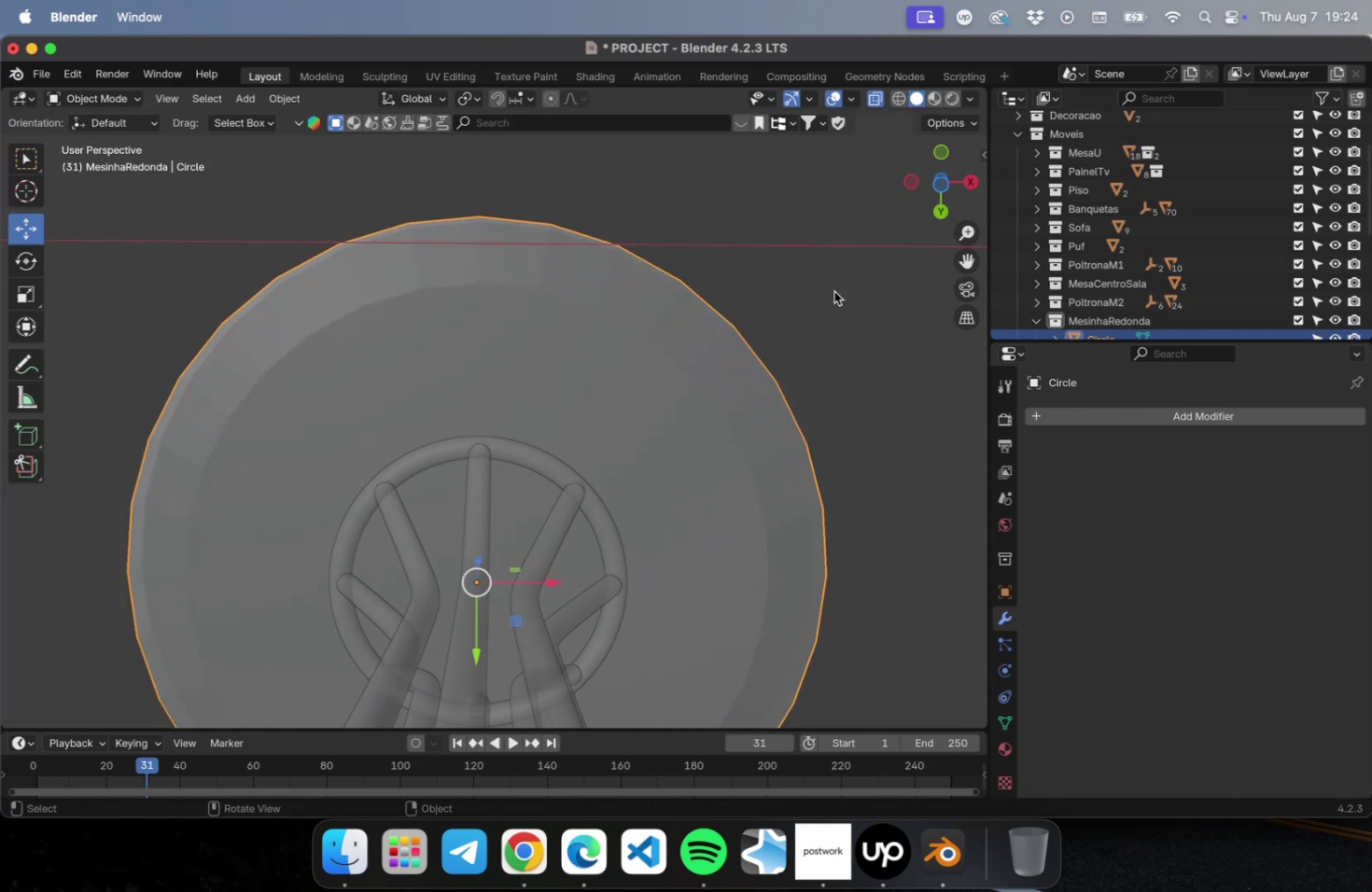 
scroll: coordinate [831, 295], scroll_direction: down, amount: 4.0
 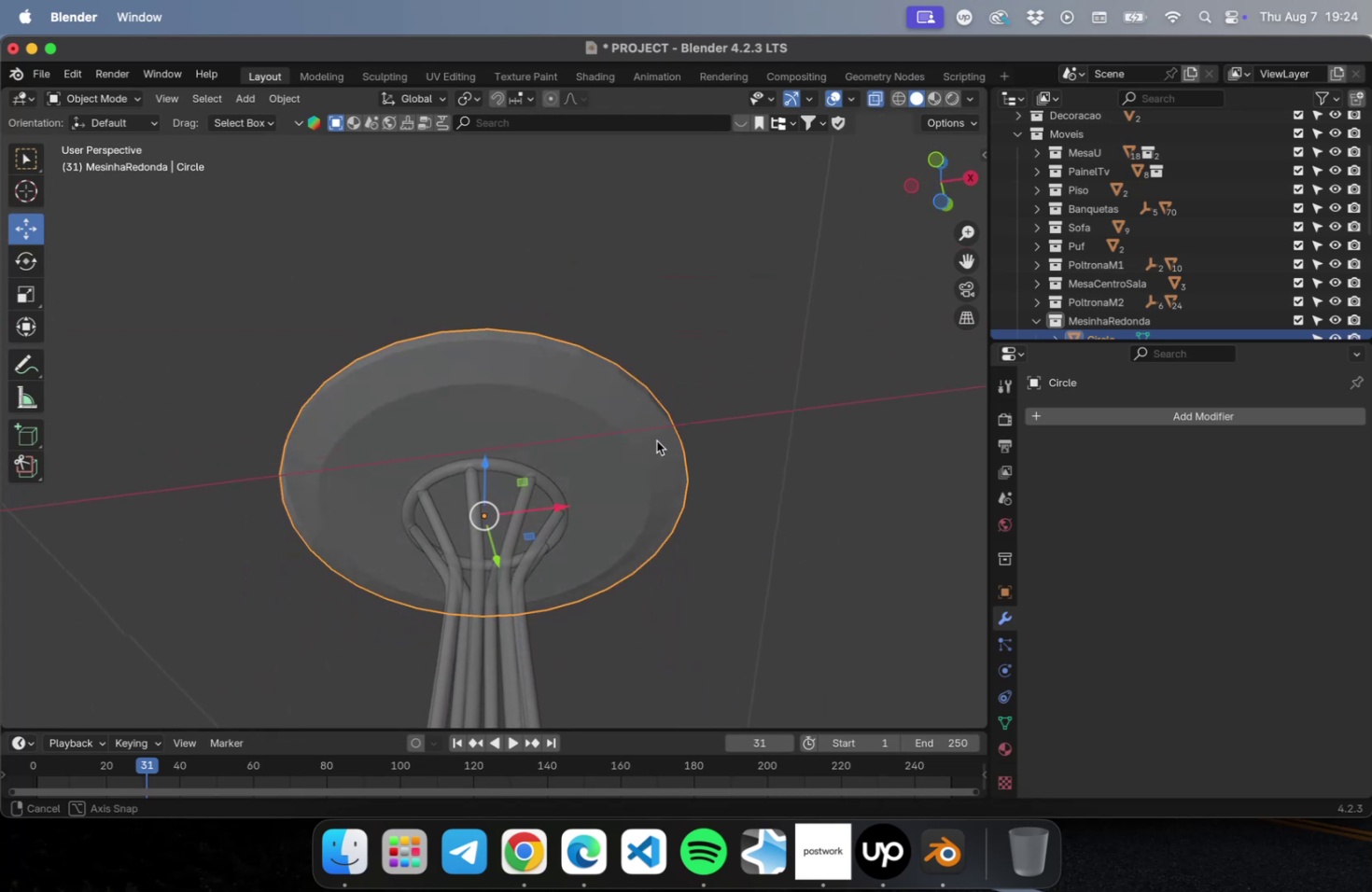 
key(Meta+S)
 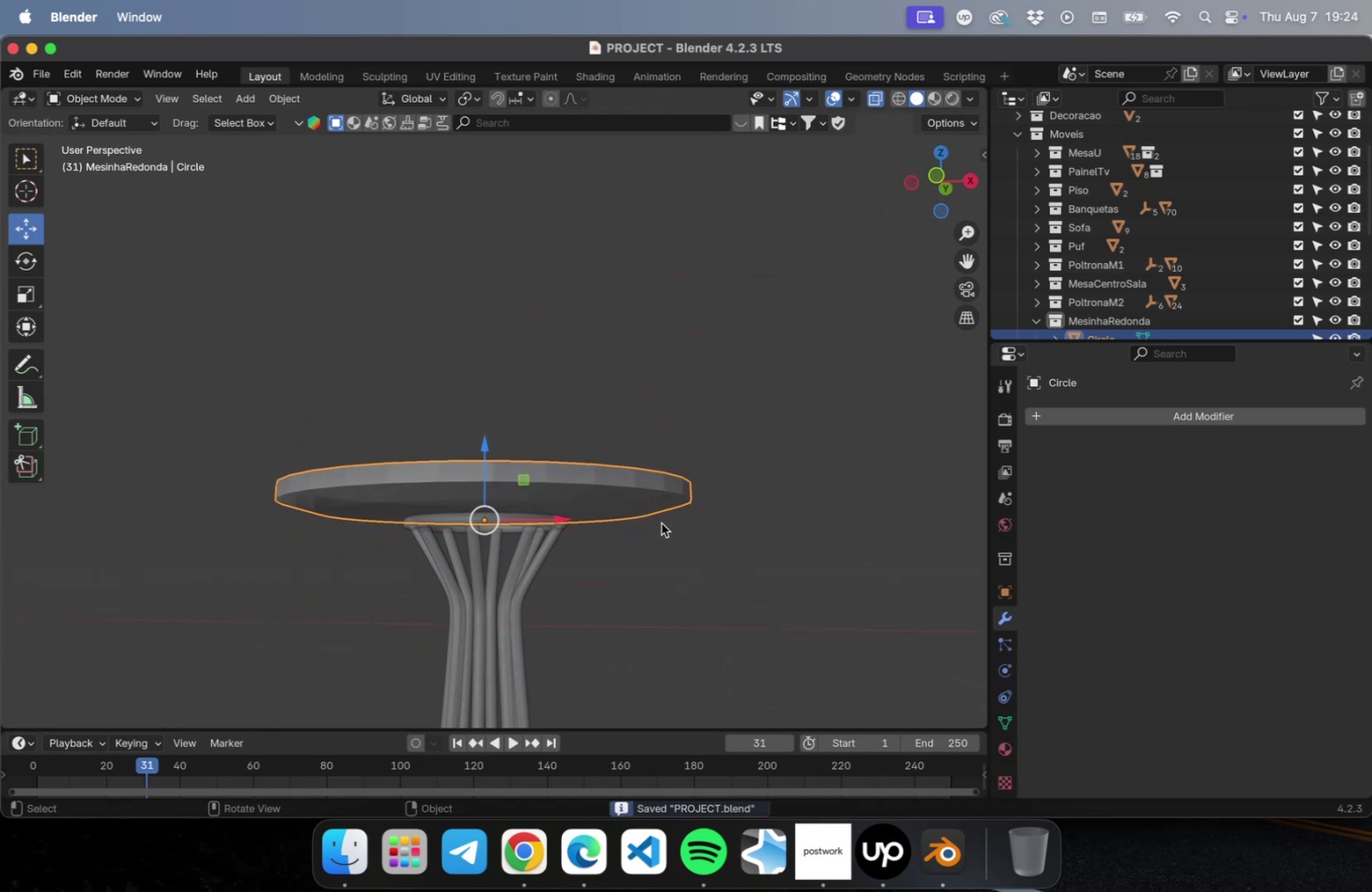 
mouse_move([621, 480])
 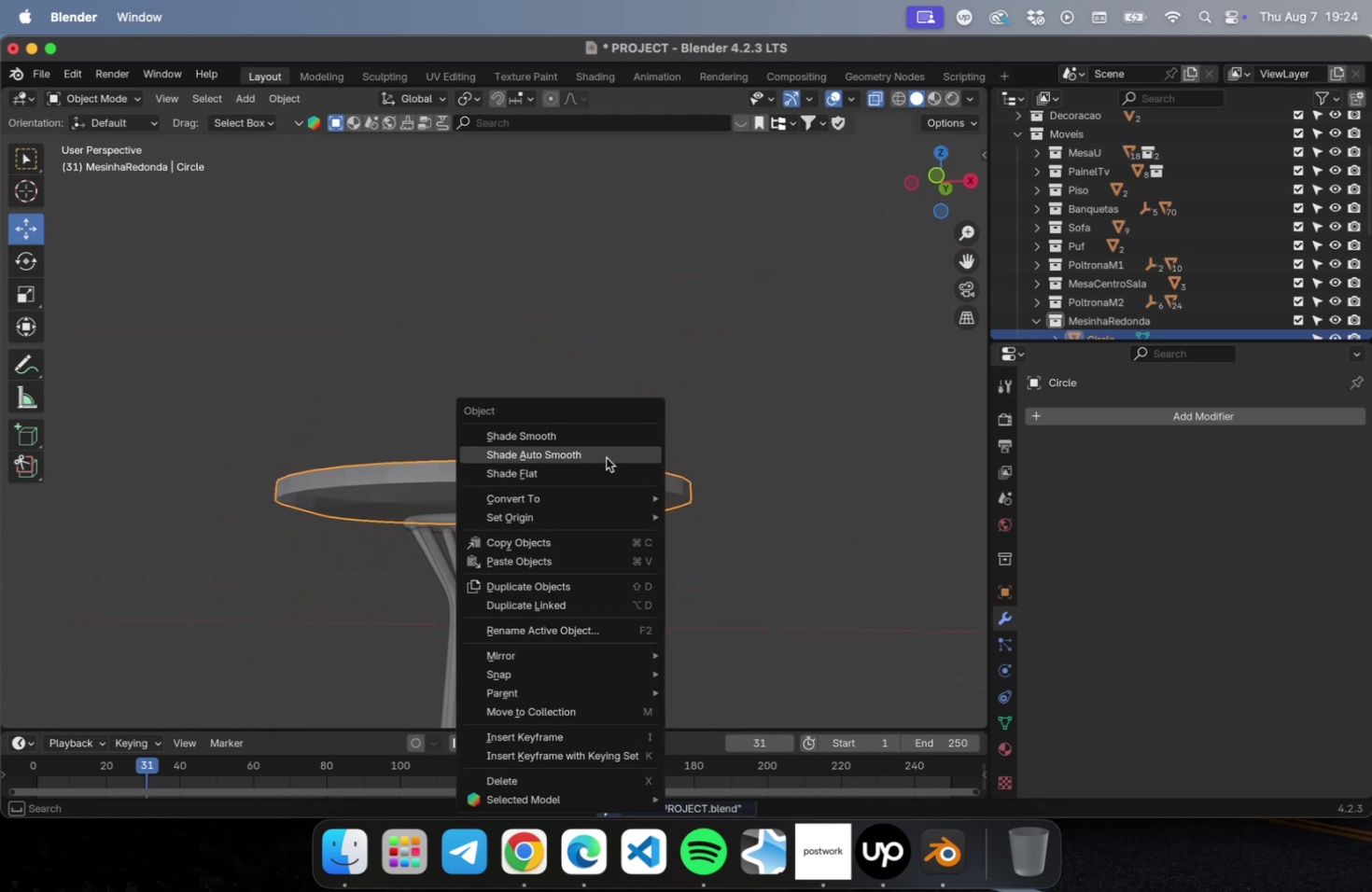 
left_click([606, 457])
 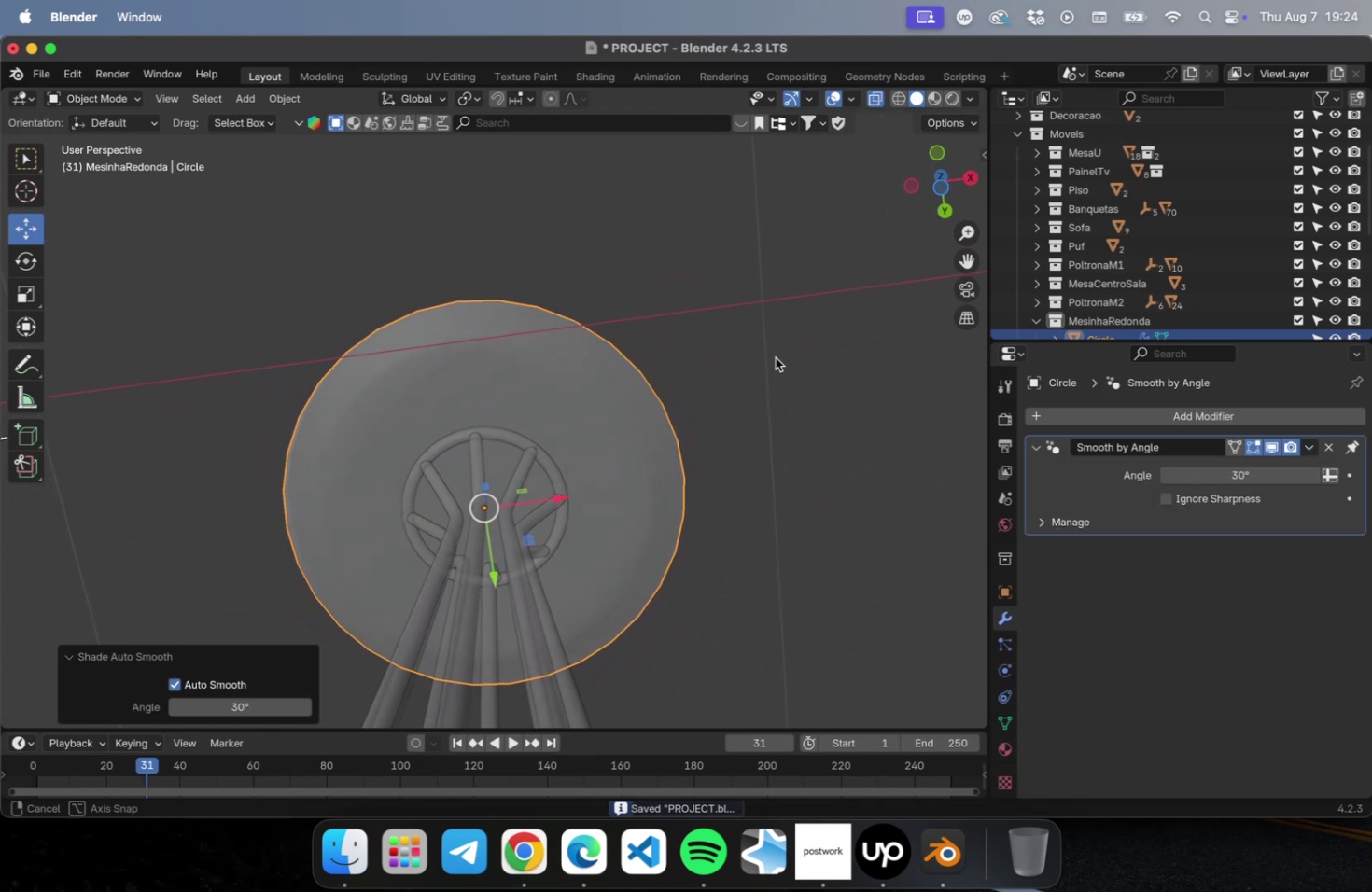 
key(Meta+1)
 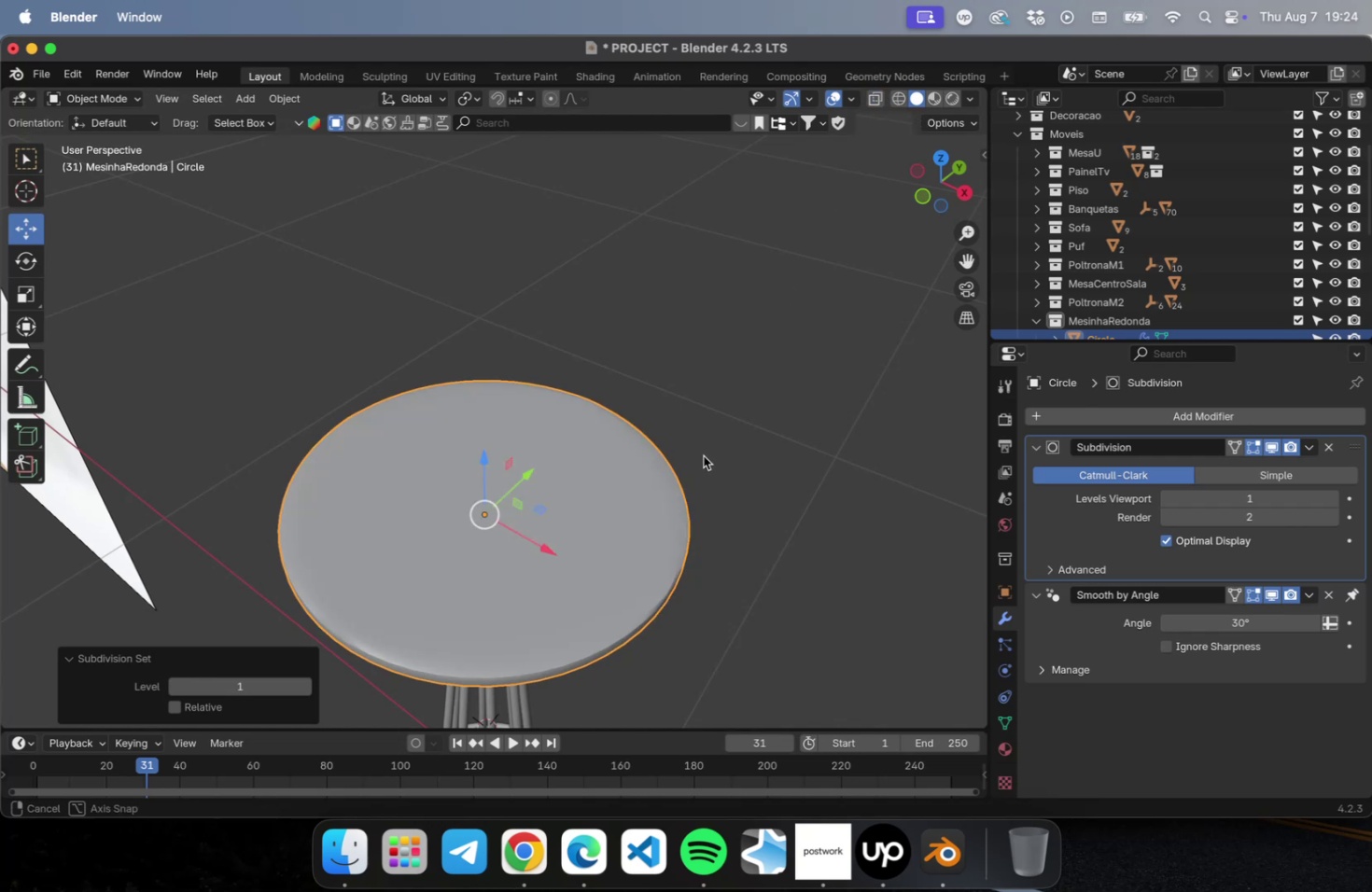 
scroll: coordinate [565, 446], scroll_direction: up, amount: 8.0
 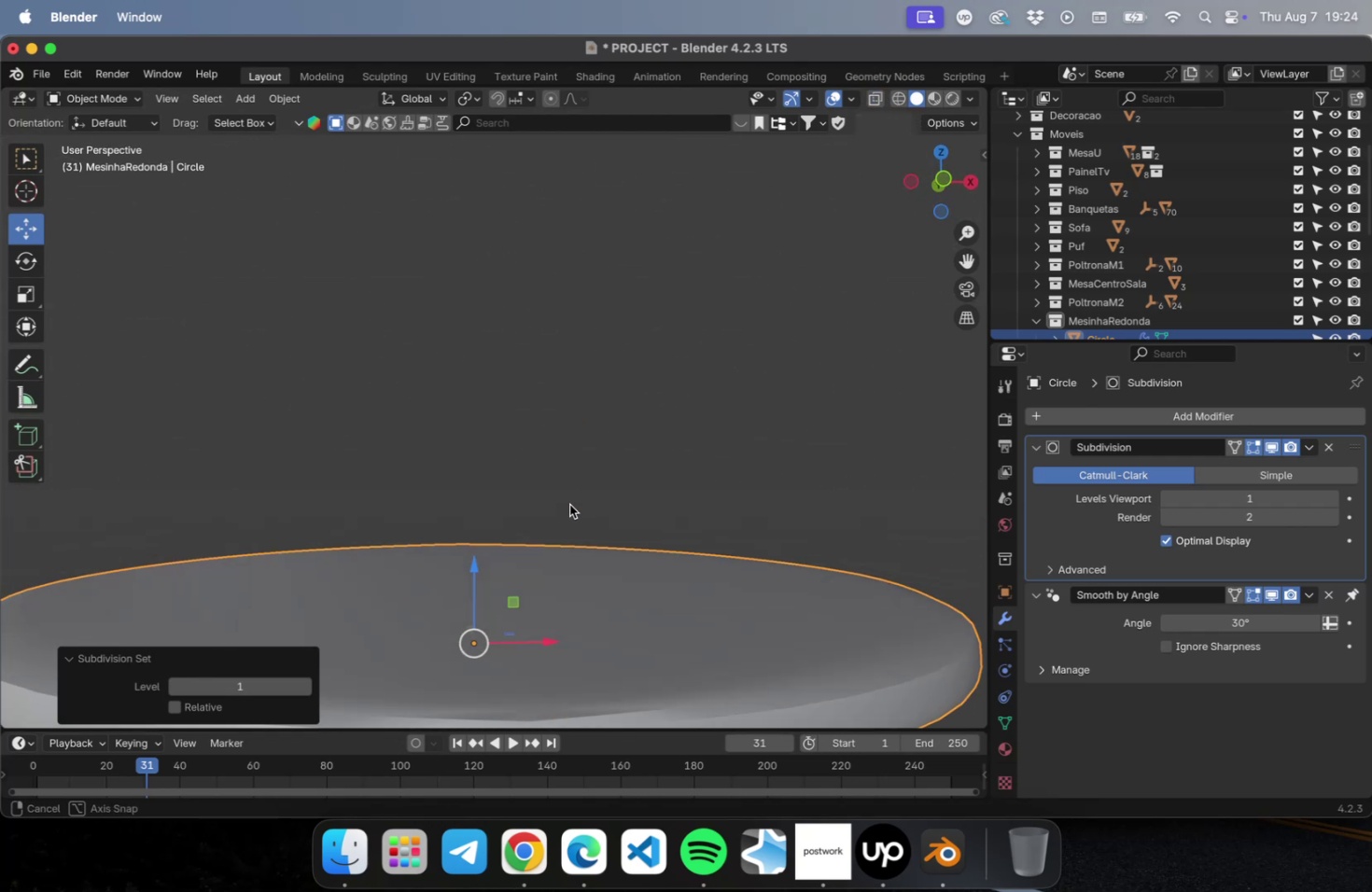 
scroll: coordinate [624, 494], scroll_direction: down, amount: 1.0
 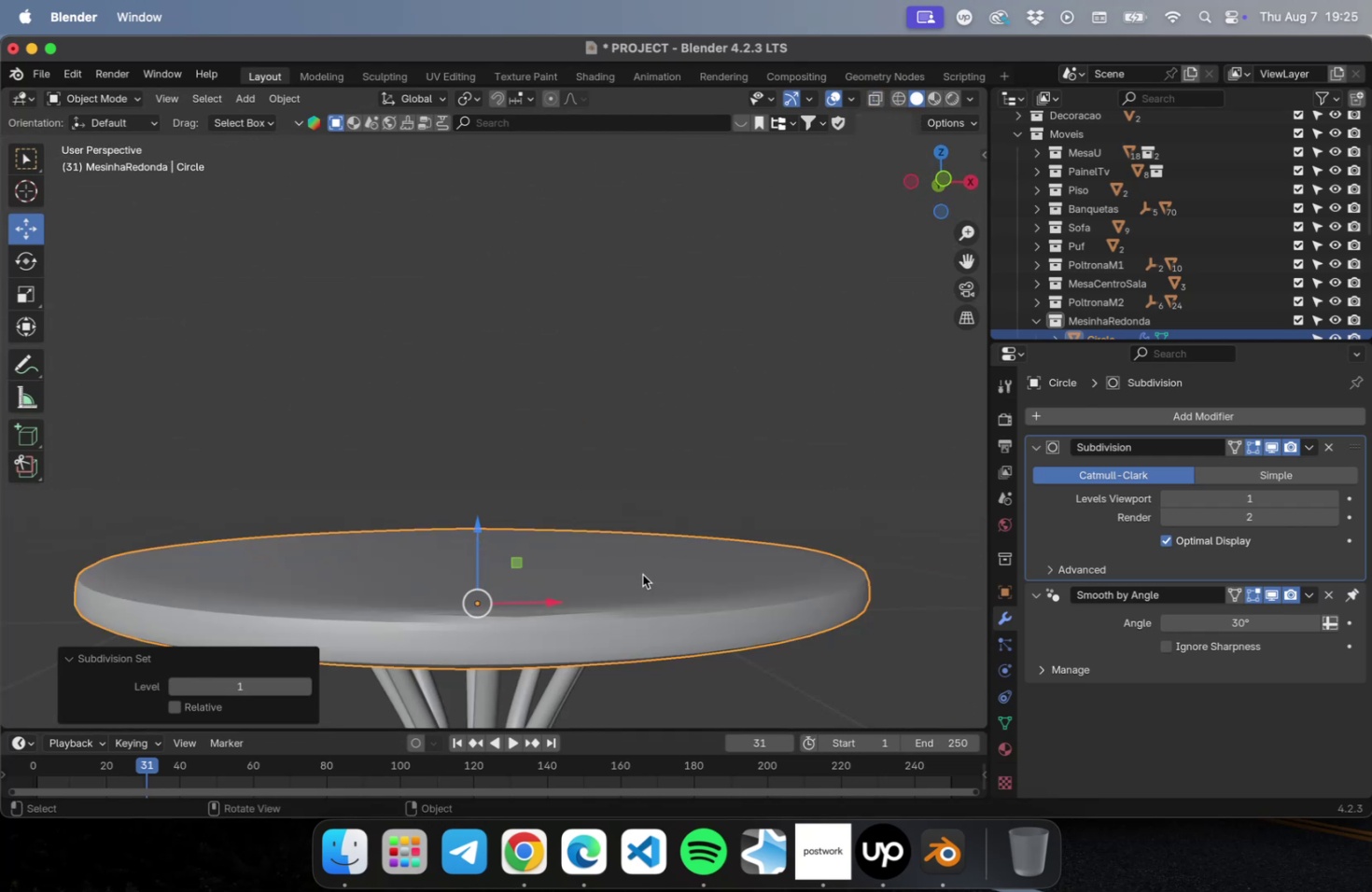 
key(NumLock)
 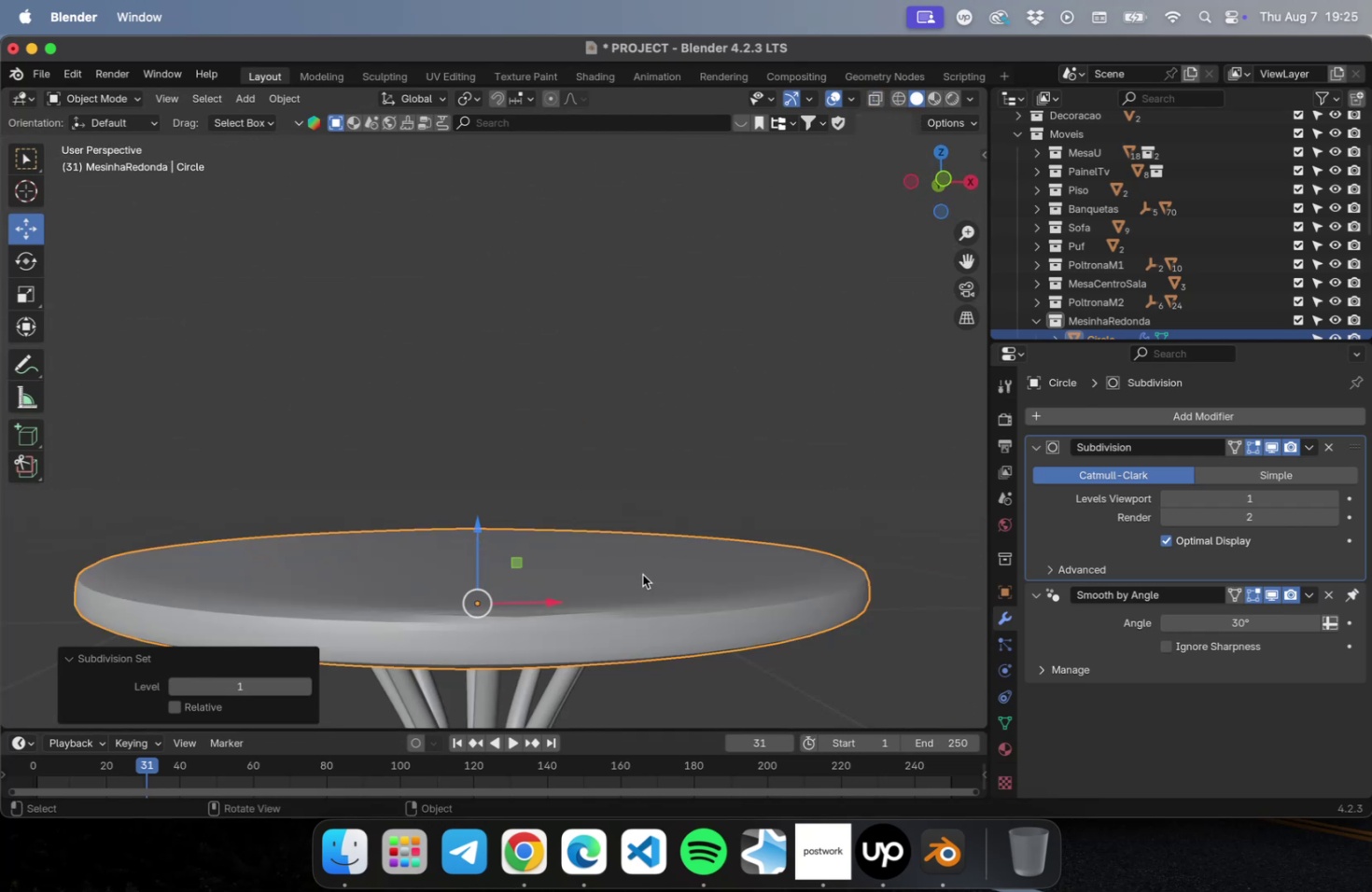 
key(Numpad1)
 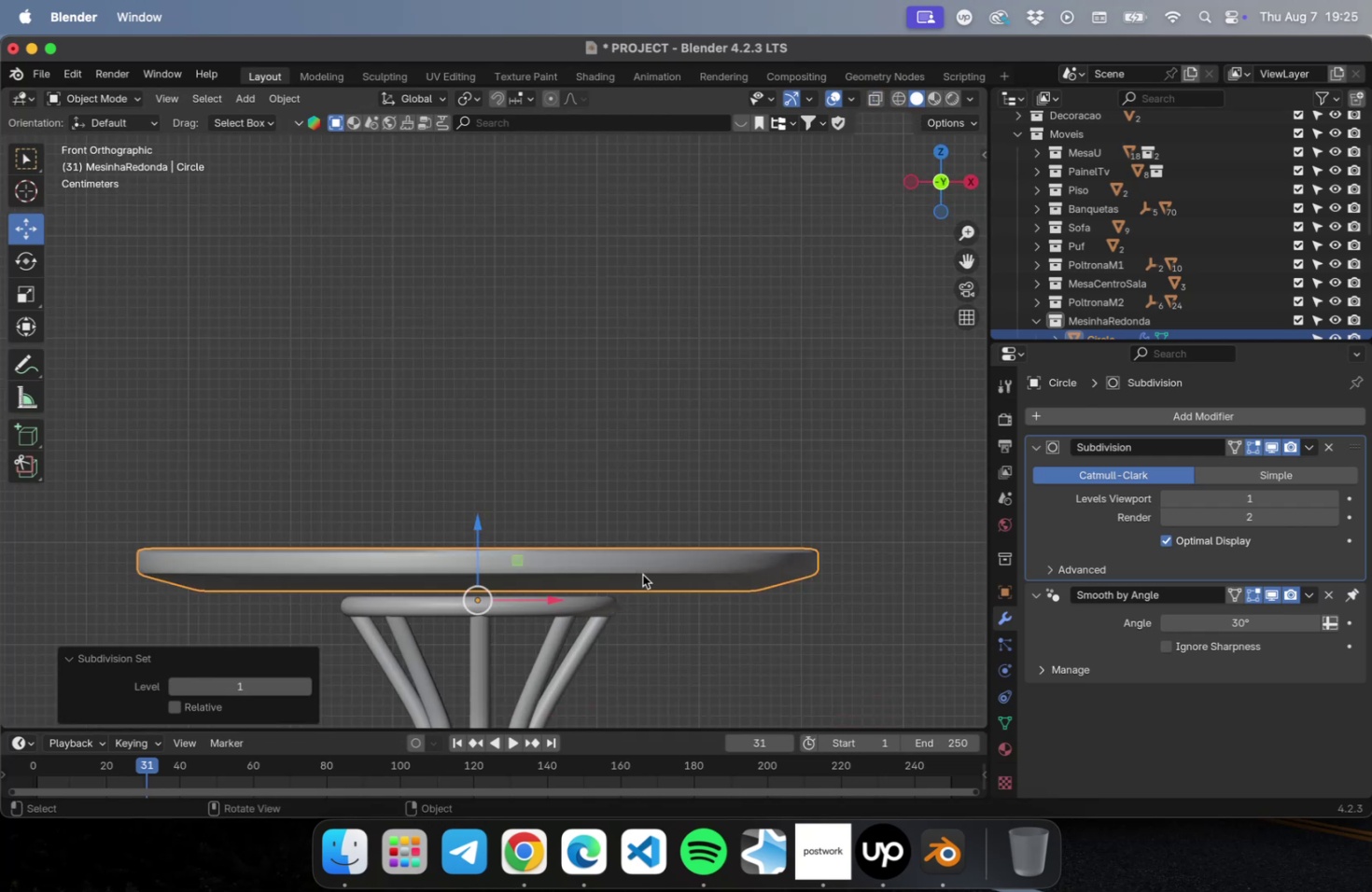 
left_click_drag(start_coordinate=[478, 523], to_coordinate=[474, 536])
 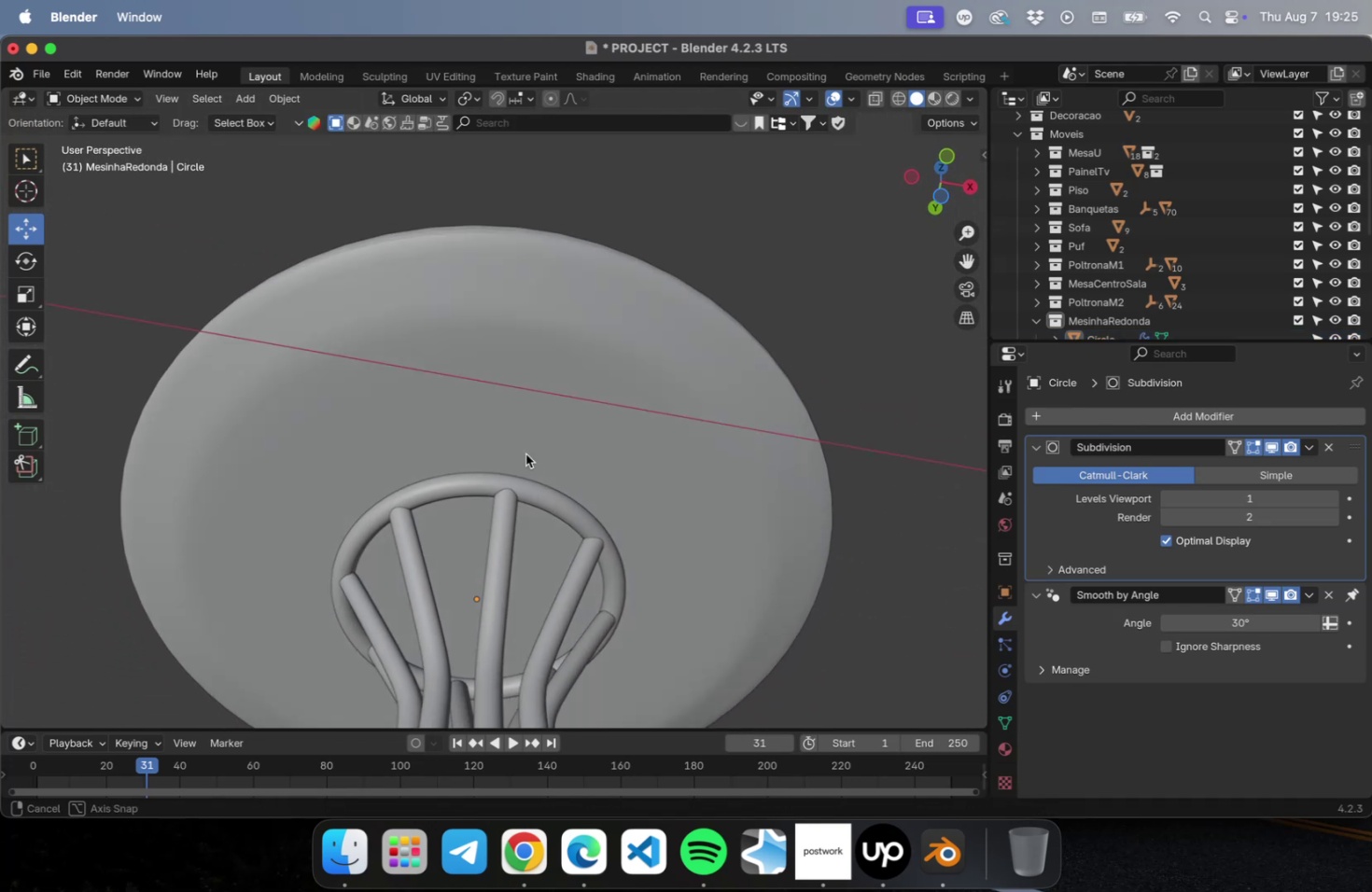 
left_click([497, 528])
 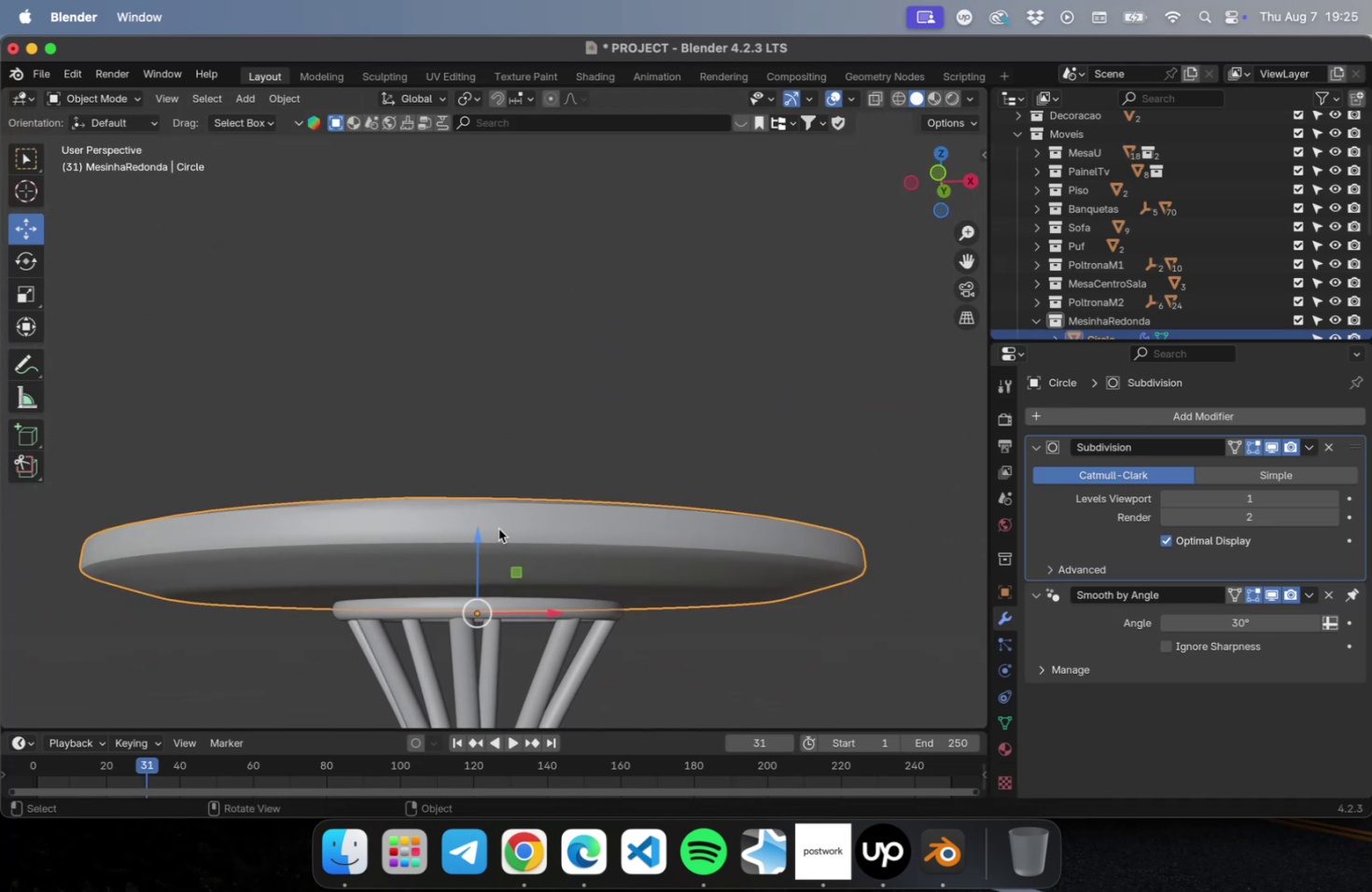 
key(Tab)
 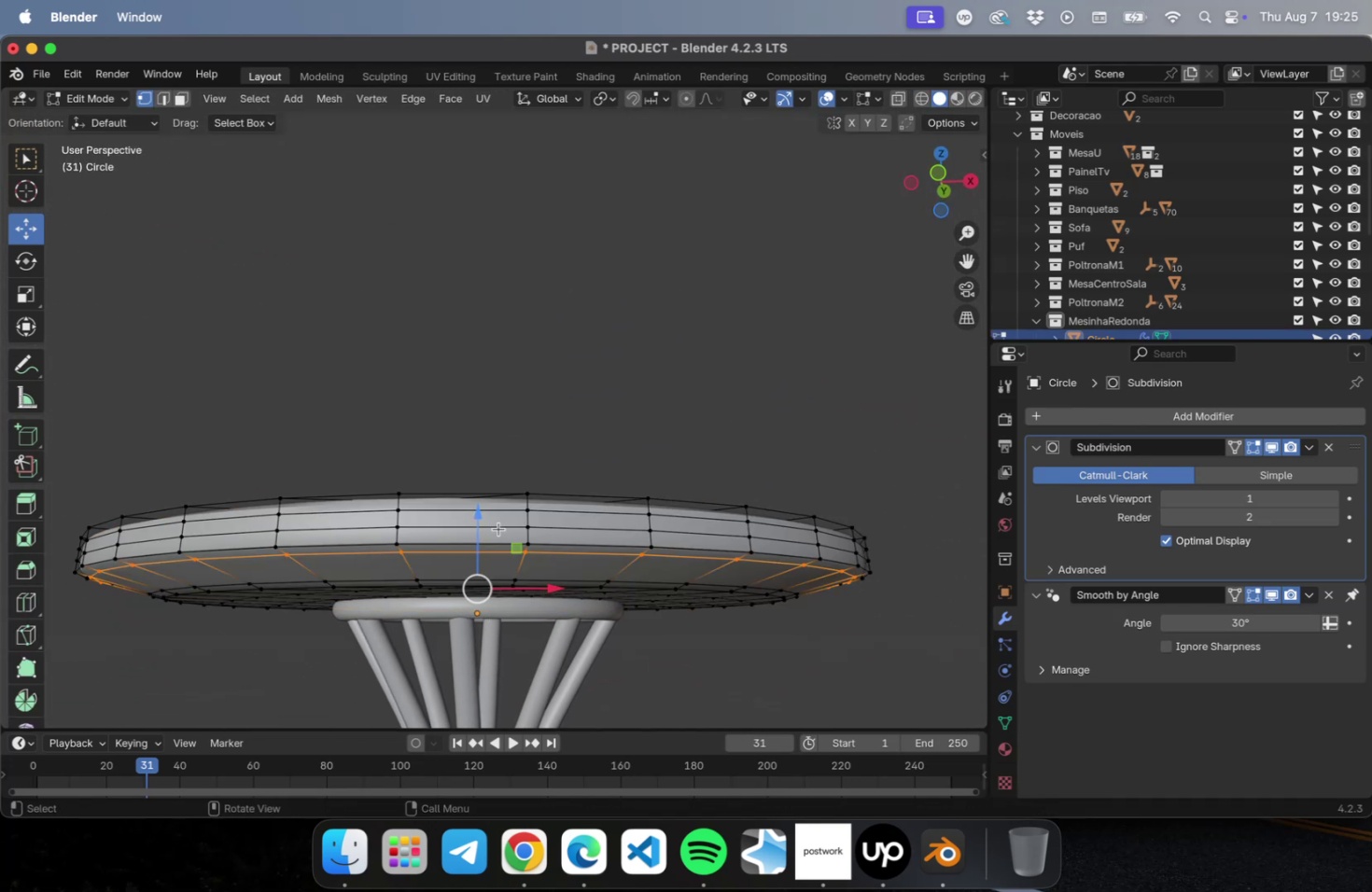 
scroll: coordinate [498, 527], scroll_direction: up, amount: 2.0
 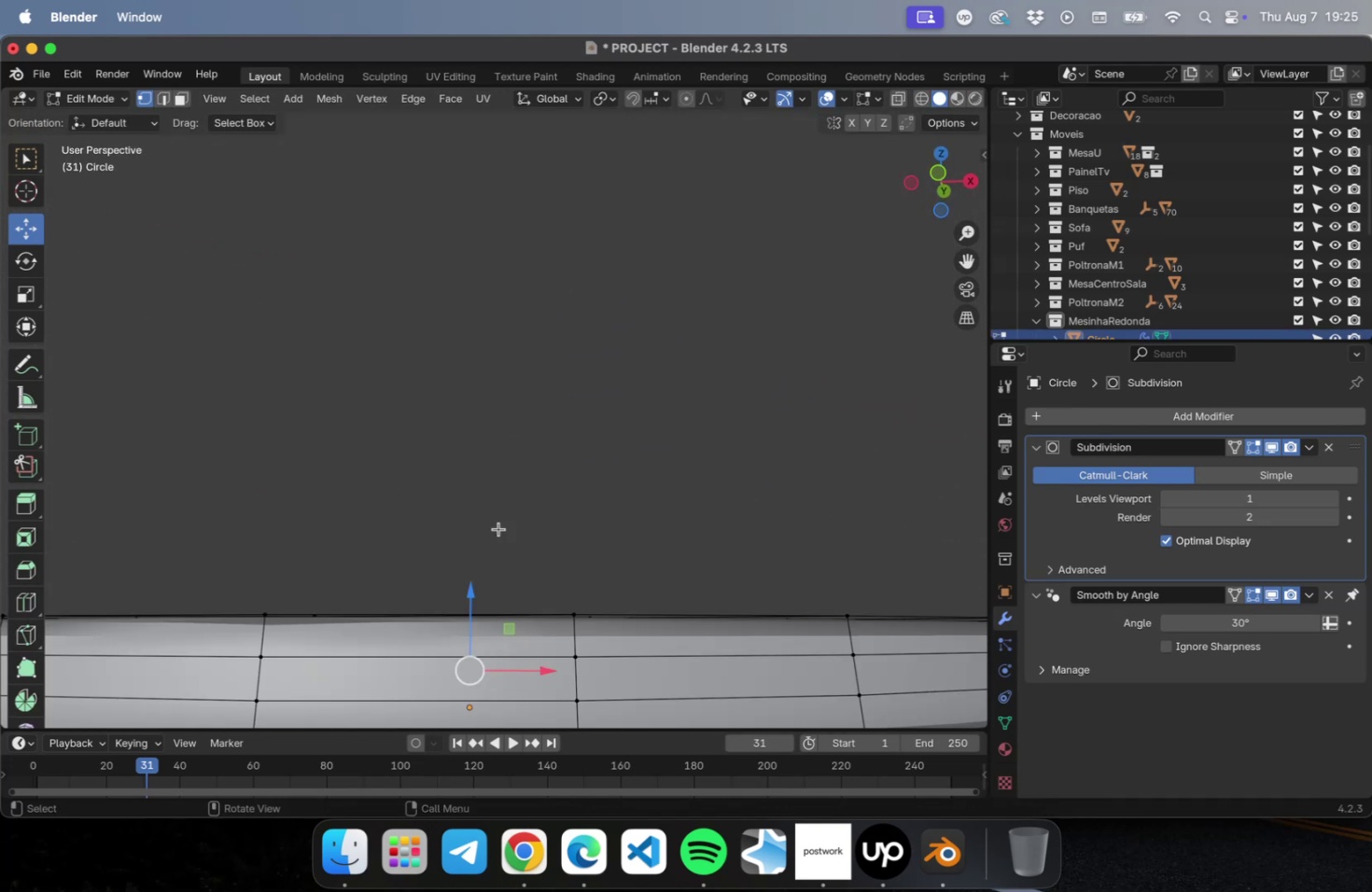 
scroll: coordinate [505, 559], scroll_direction: down, amount: 1.0
 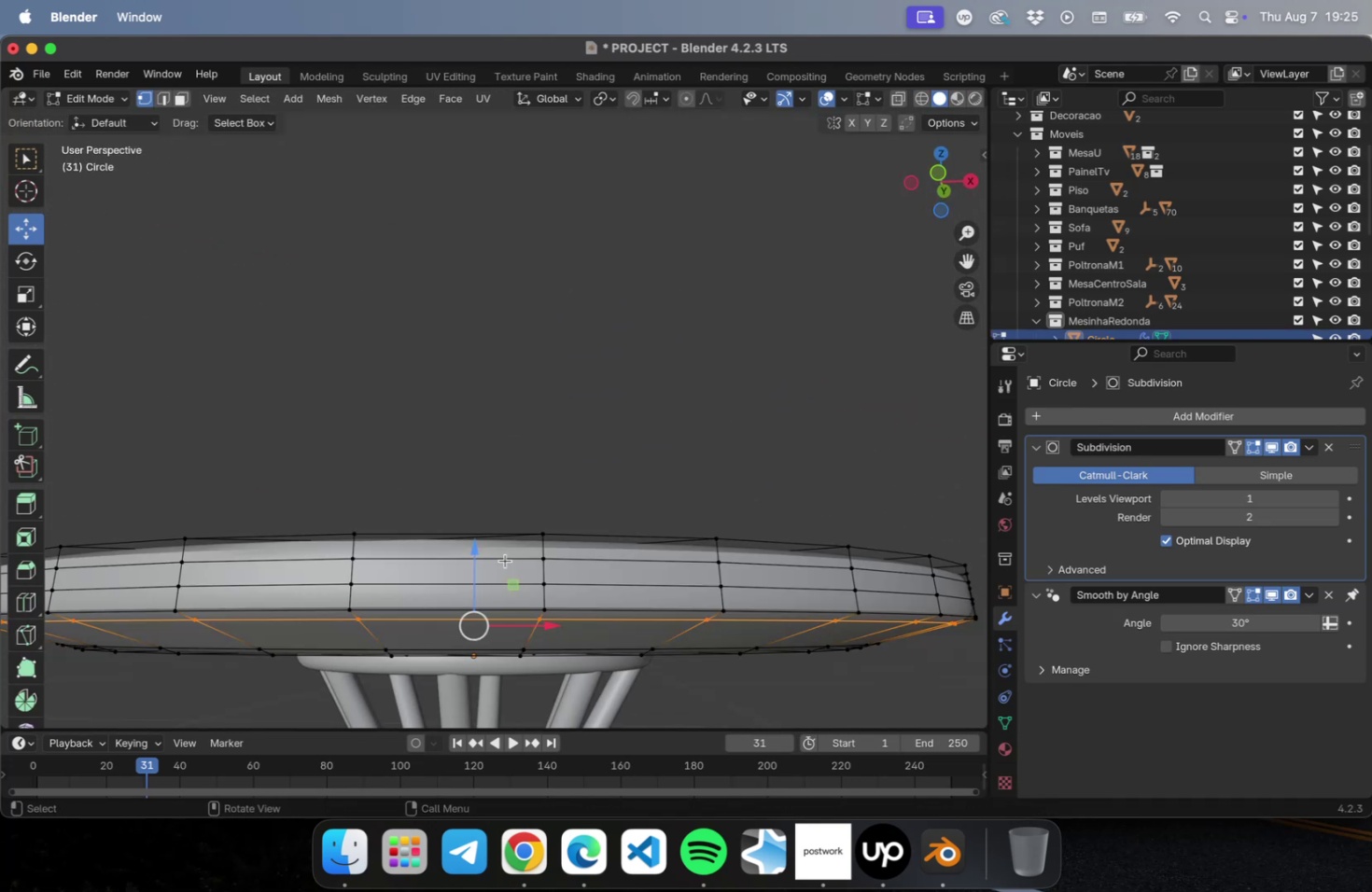 
key(Shift+ShiftLeft)
 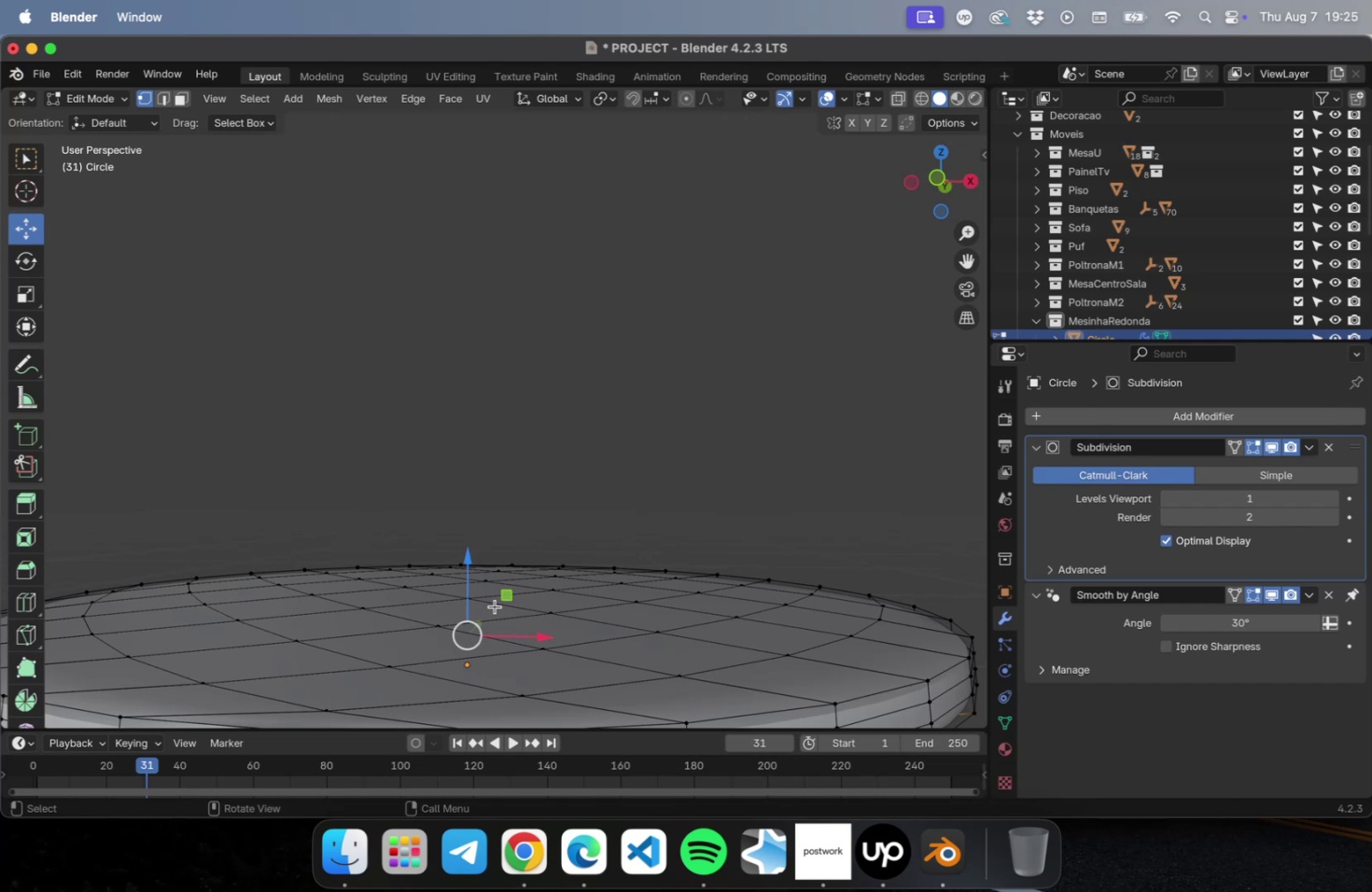 
key(NumLock)
 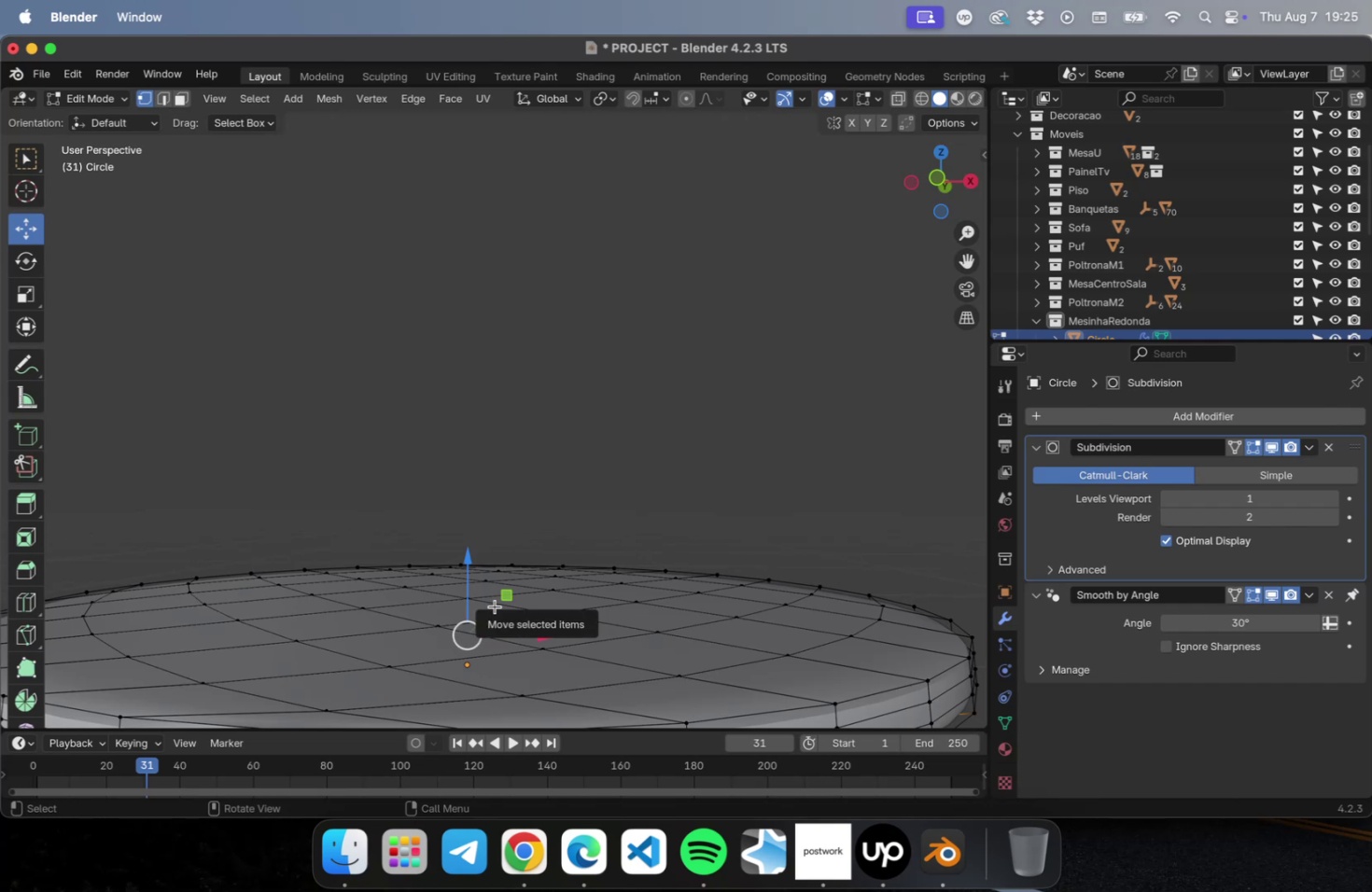 
key(Numpad1)
 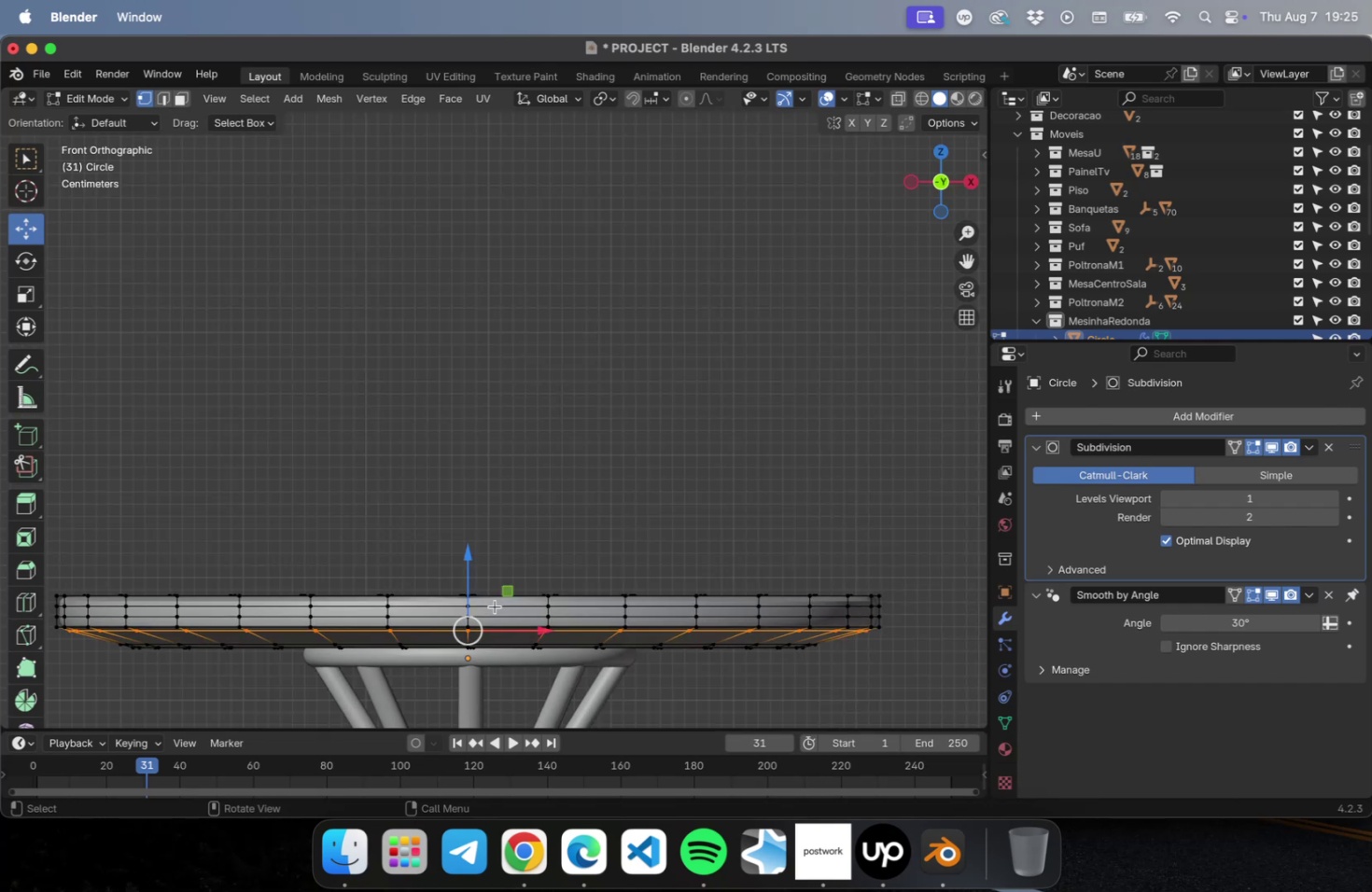 
scroll: coordinate [495, 606], scroll_direction: up, amount: 5.0
 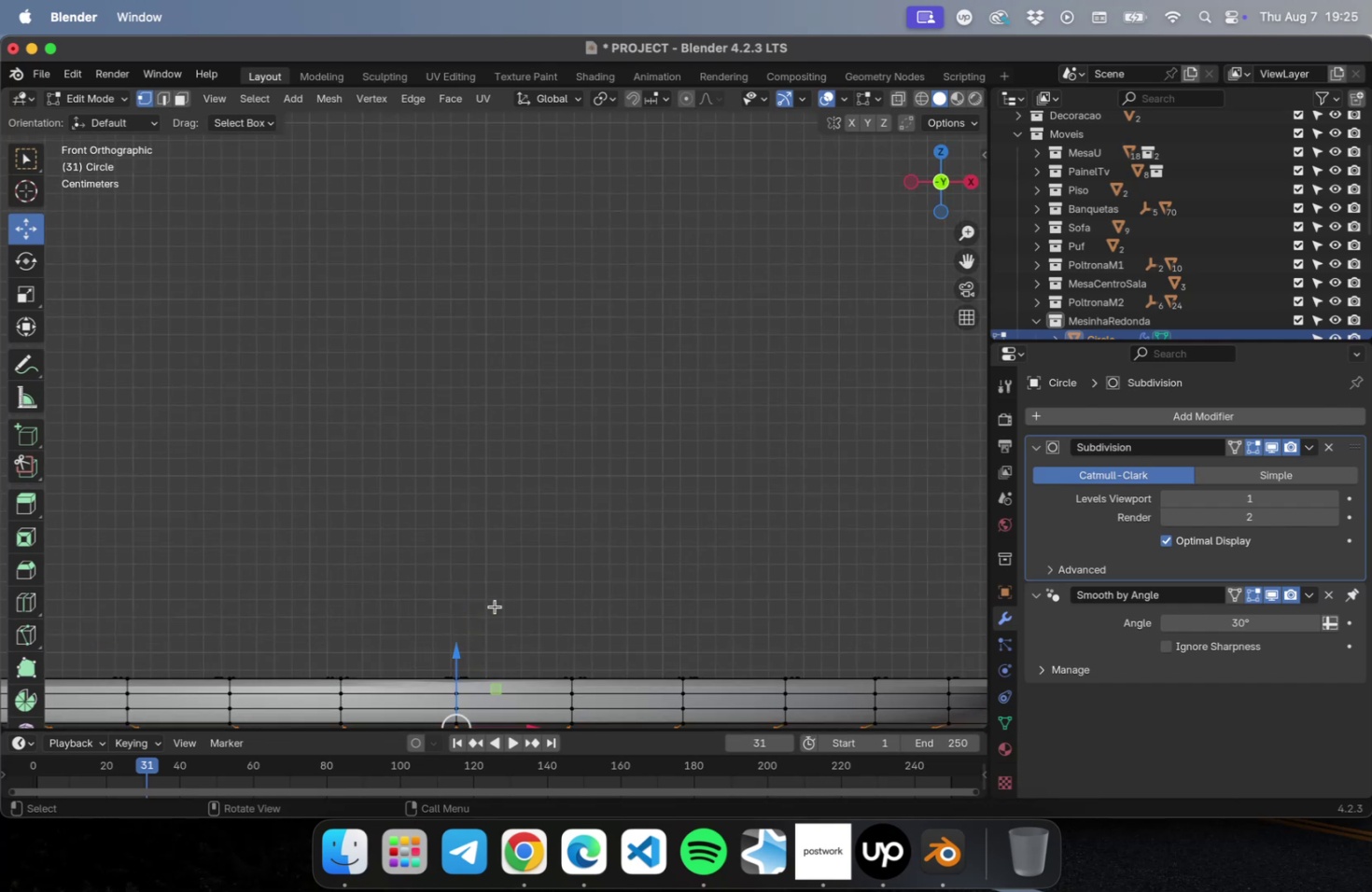 
hold_key(key=ShiftLeft, duration=0.64)
 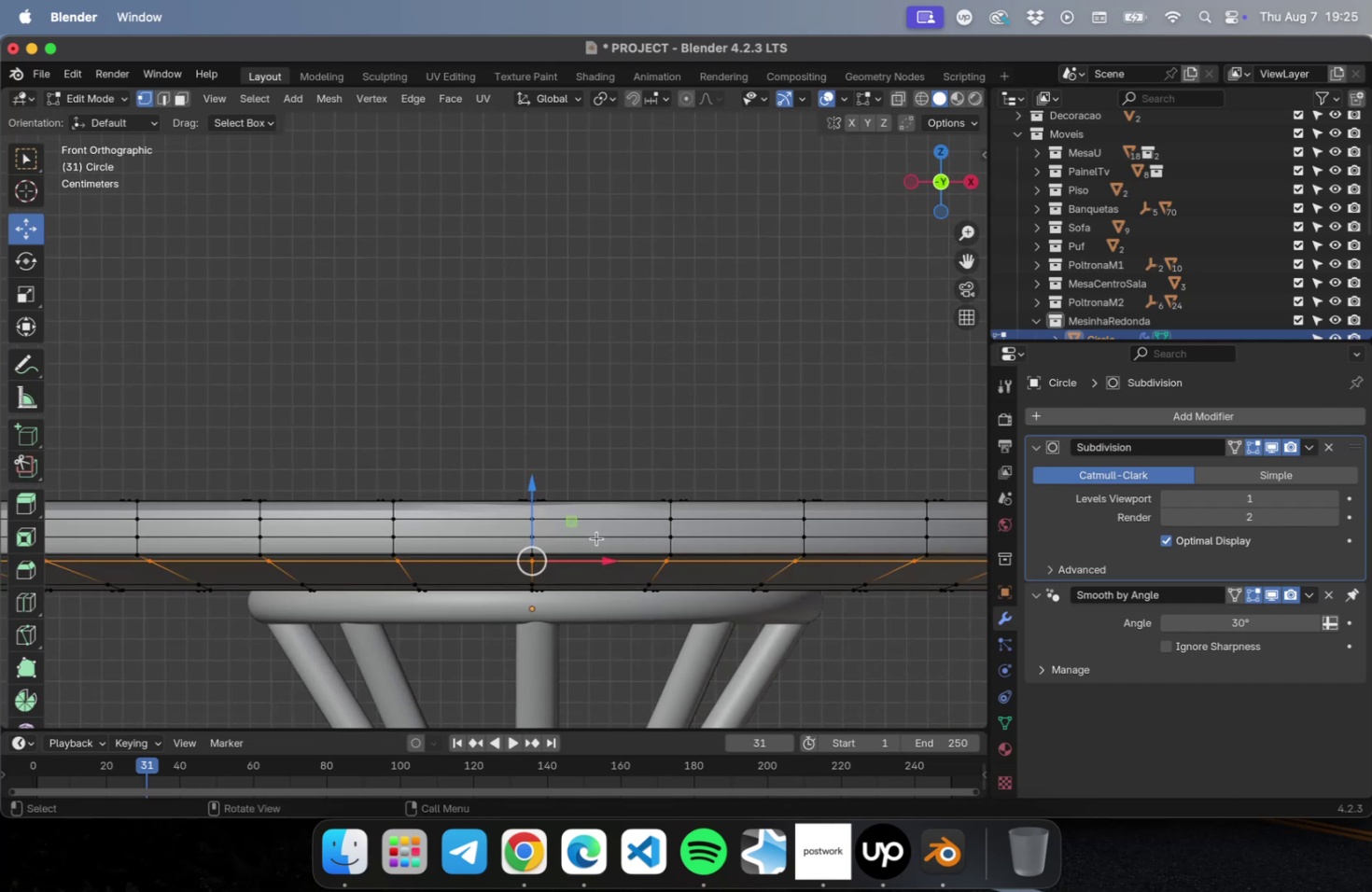 
hold_key(key=ShiftLeft, duration=0.39)
 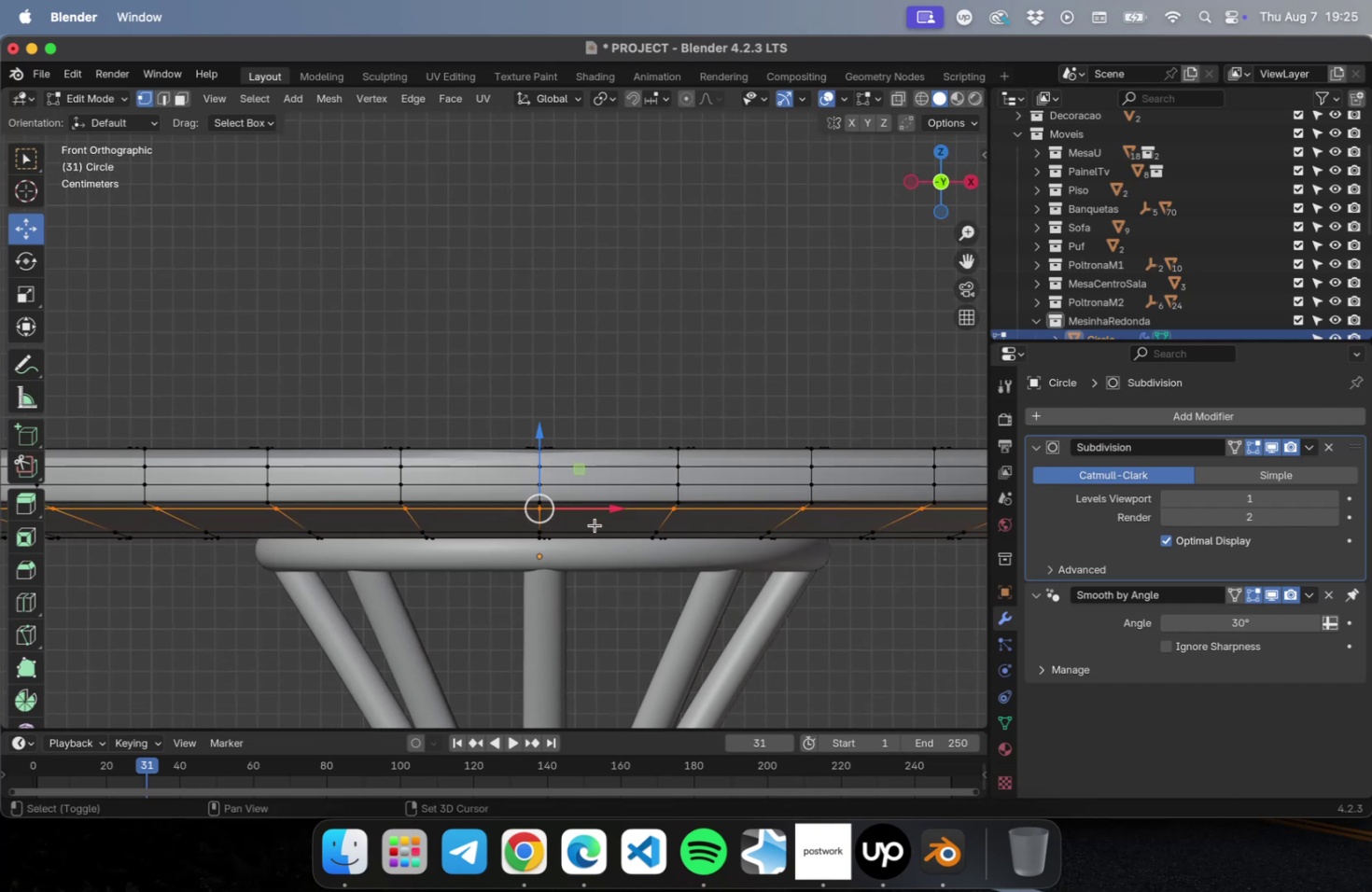 
scroll: coordinate [526, 522], scroll_direction: up, amount: 2.0
 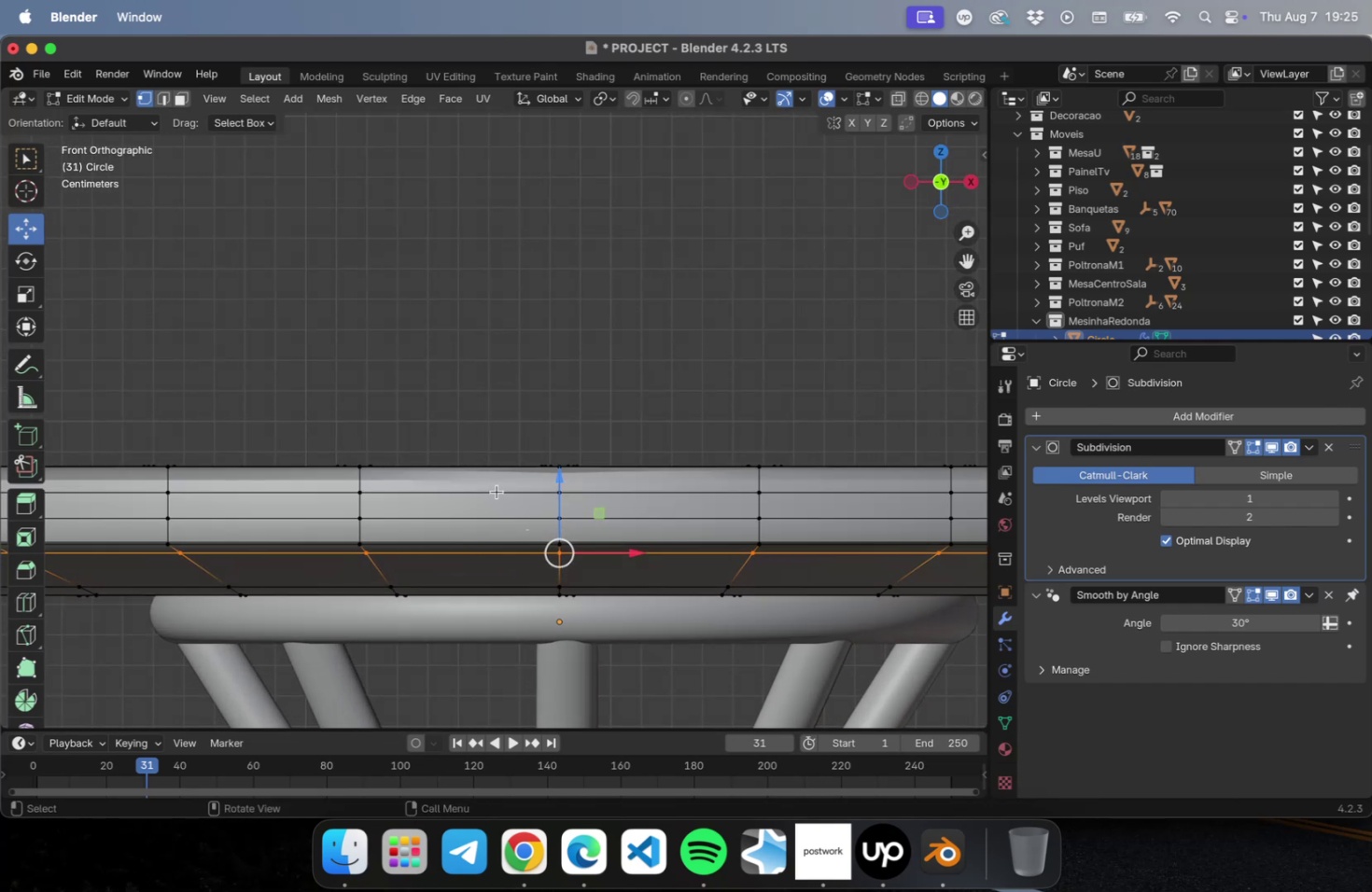 
key(2)
 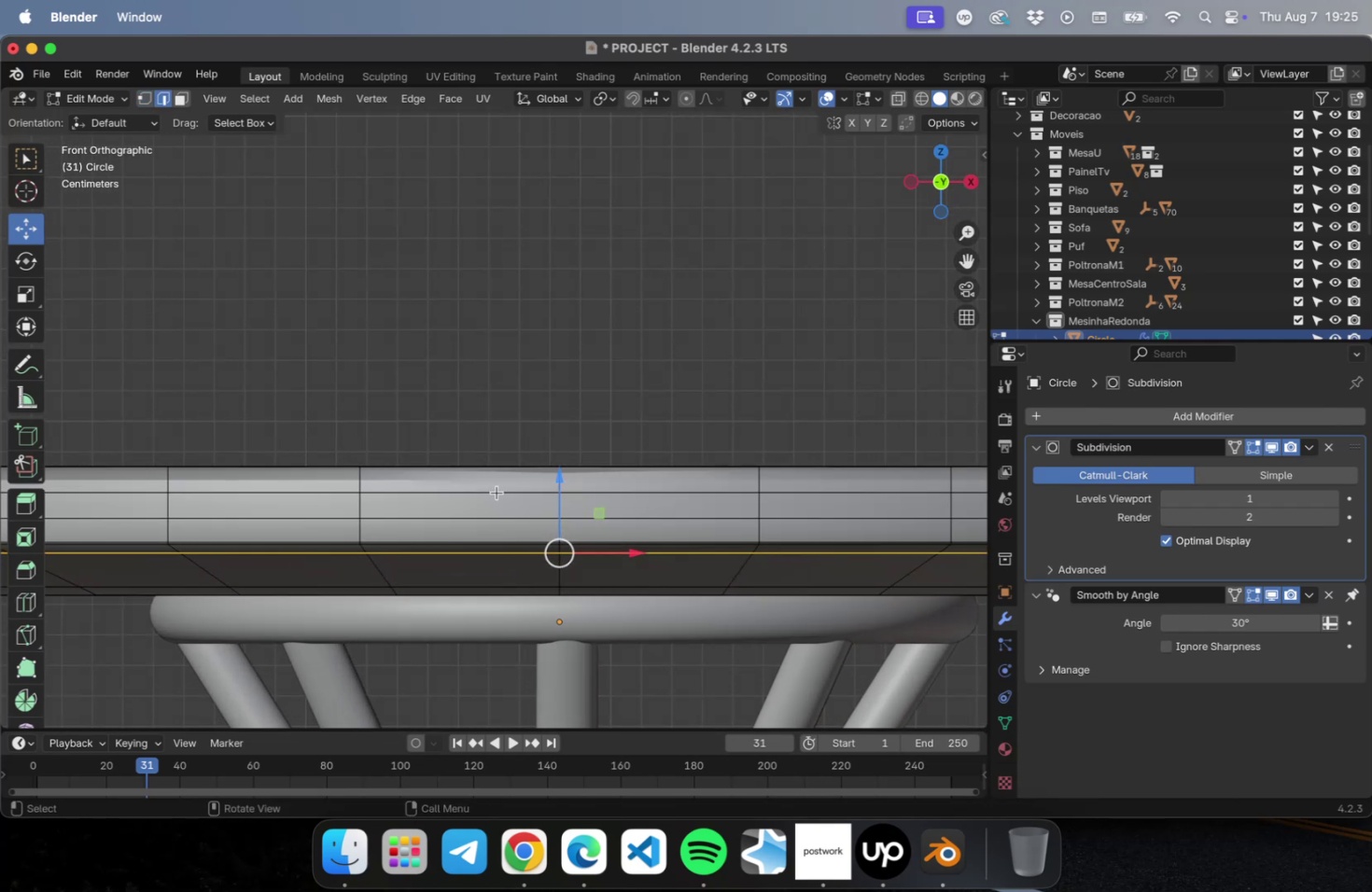 
left_click([497, 492])
 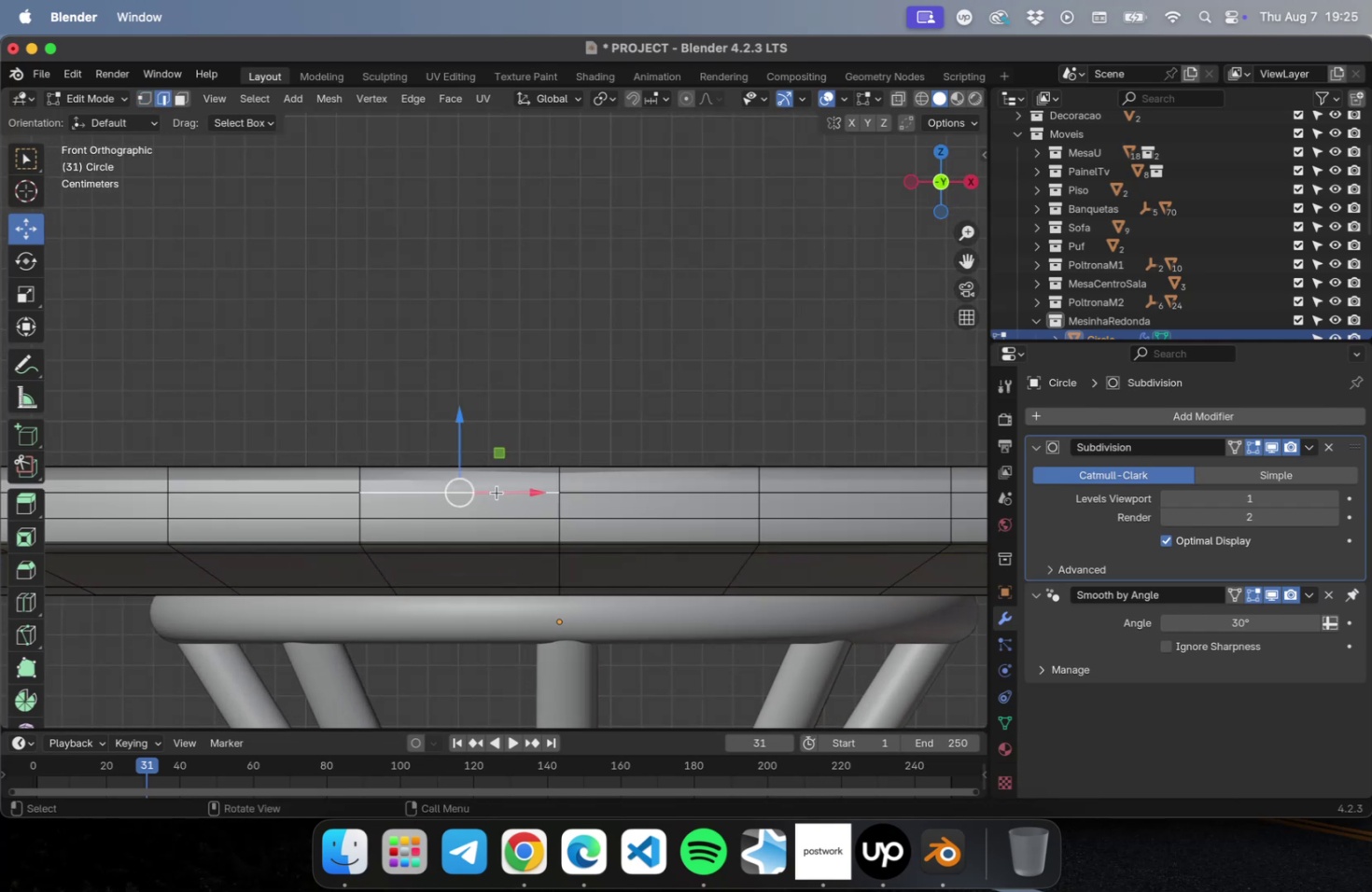 
hold_key(key=OptionLeft, duration=0.81)
left_click([497, 492])
 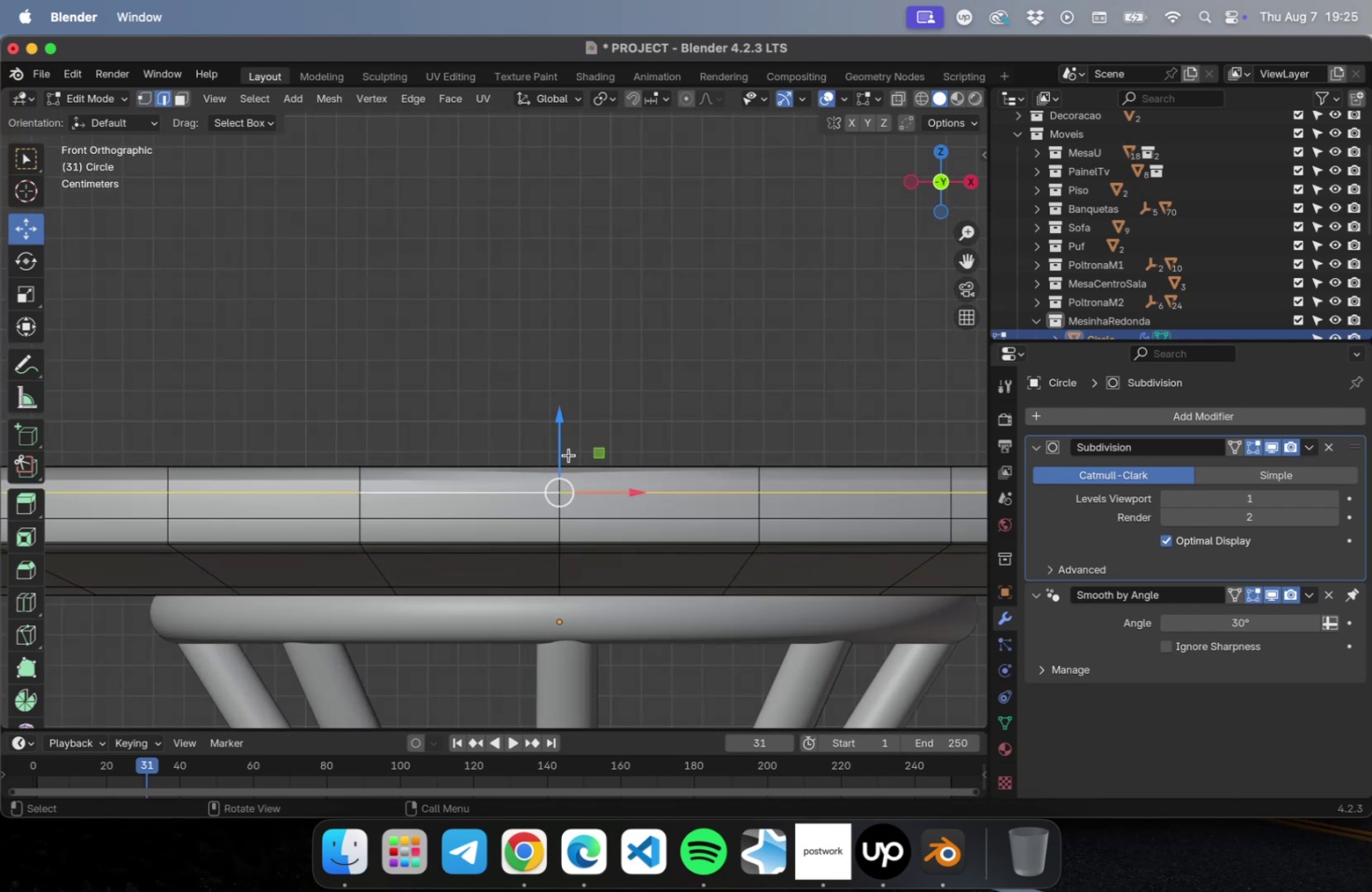 
left_click_drag(start_coordinate=[561, 428], to_coordinate=[560, 407])
 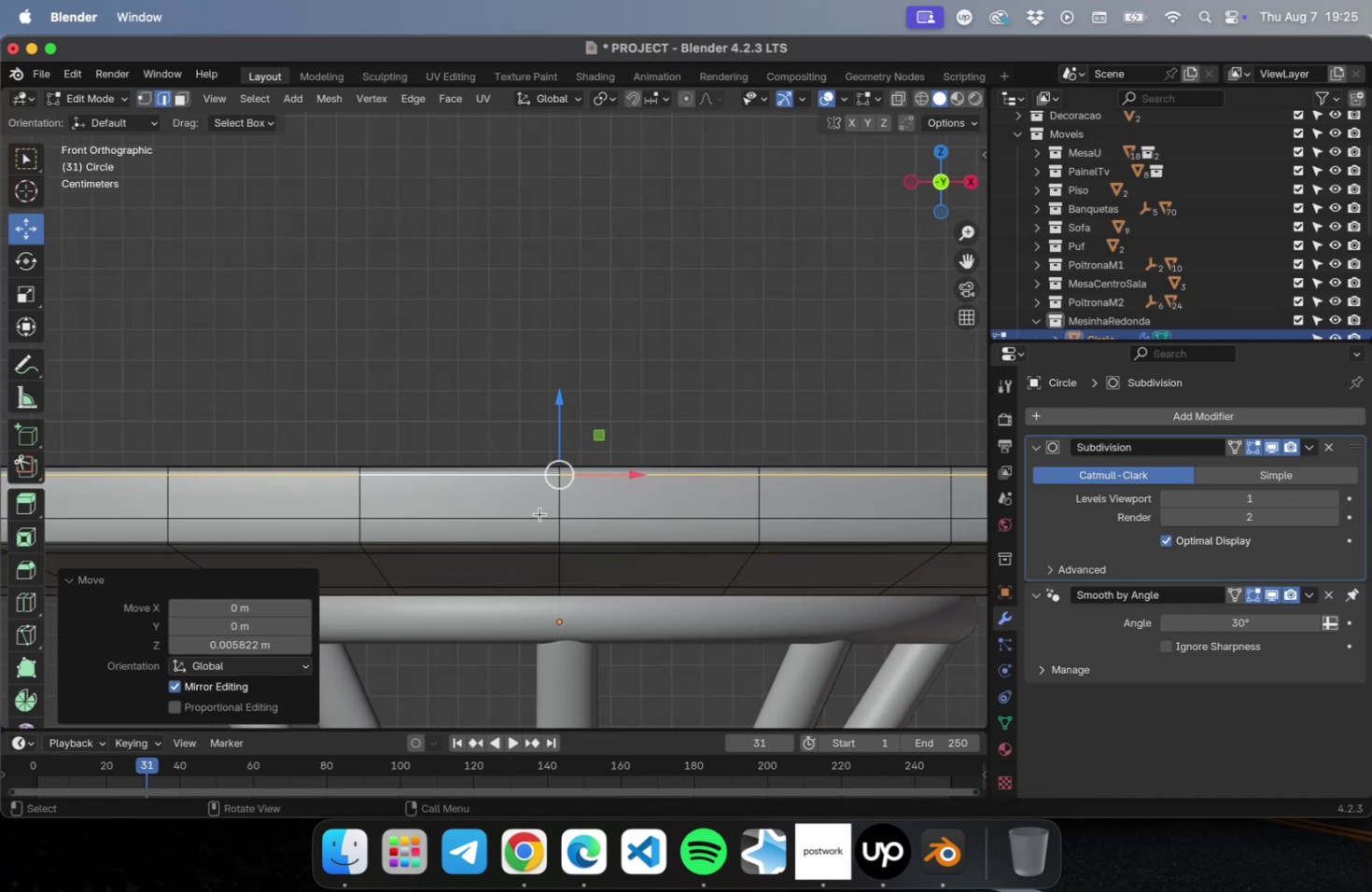 
hold_key(key=OptionLeft, duration=0.85)
left_click([525, 517])
 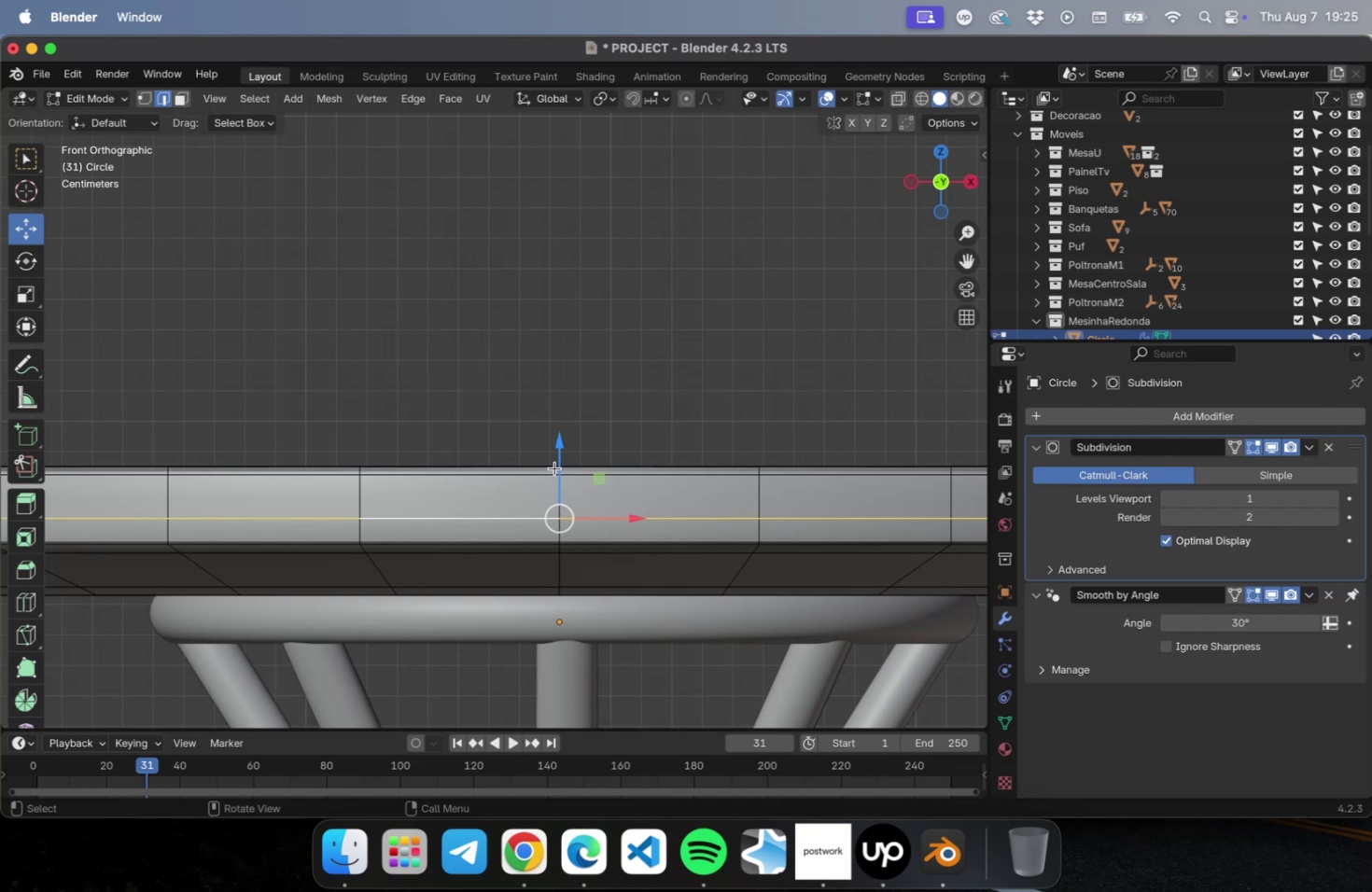 
left_click_drag(start_coordinate=[561, 453], to_coordinate=[558, 469])
 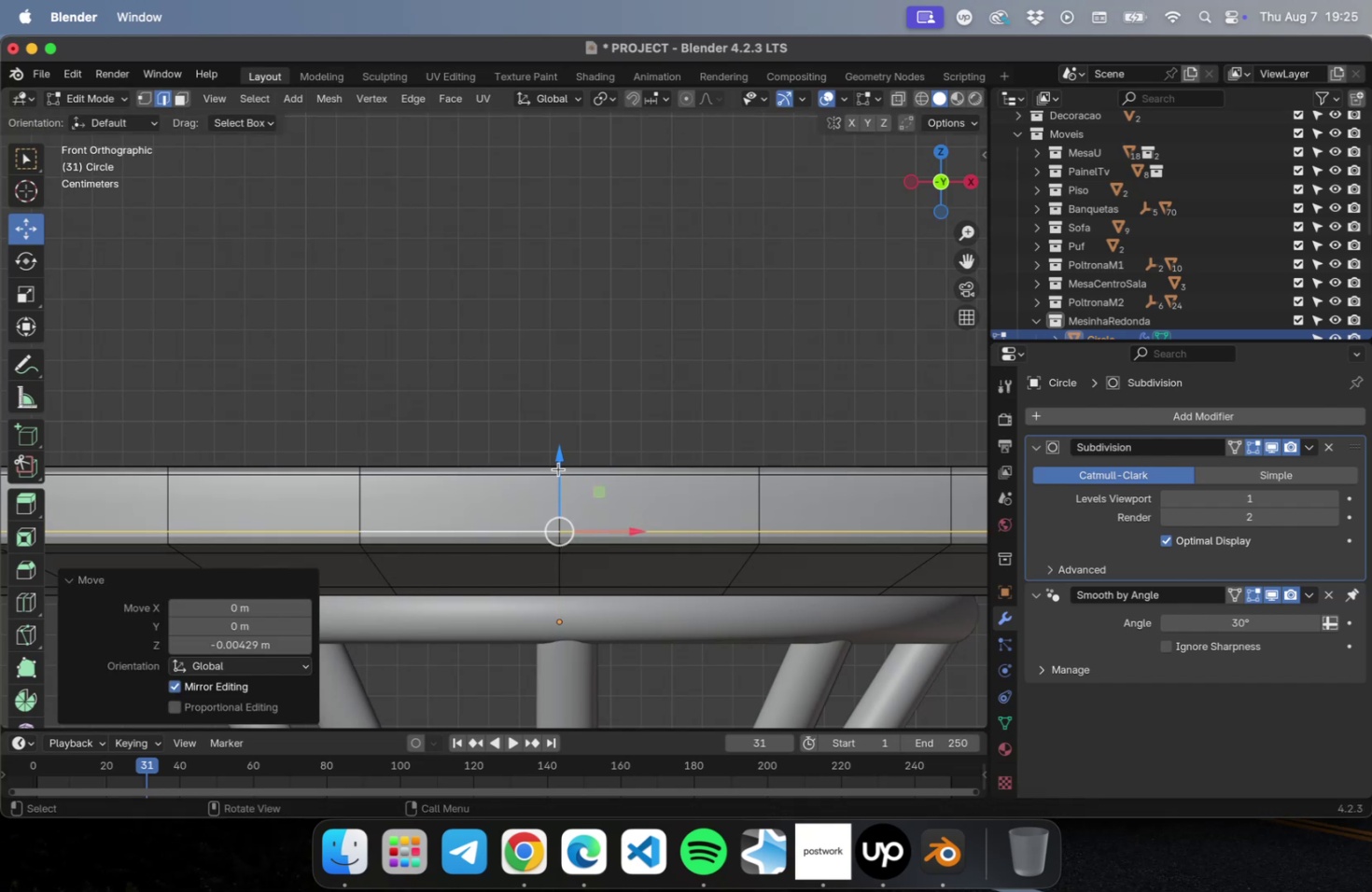 
left_click_drag(start_coordinate=[559, 468], to_coordinate=[560, 458])
 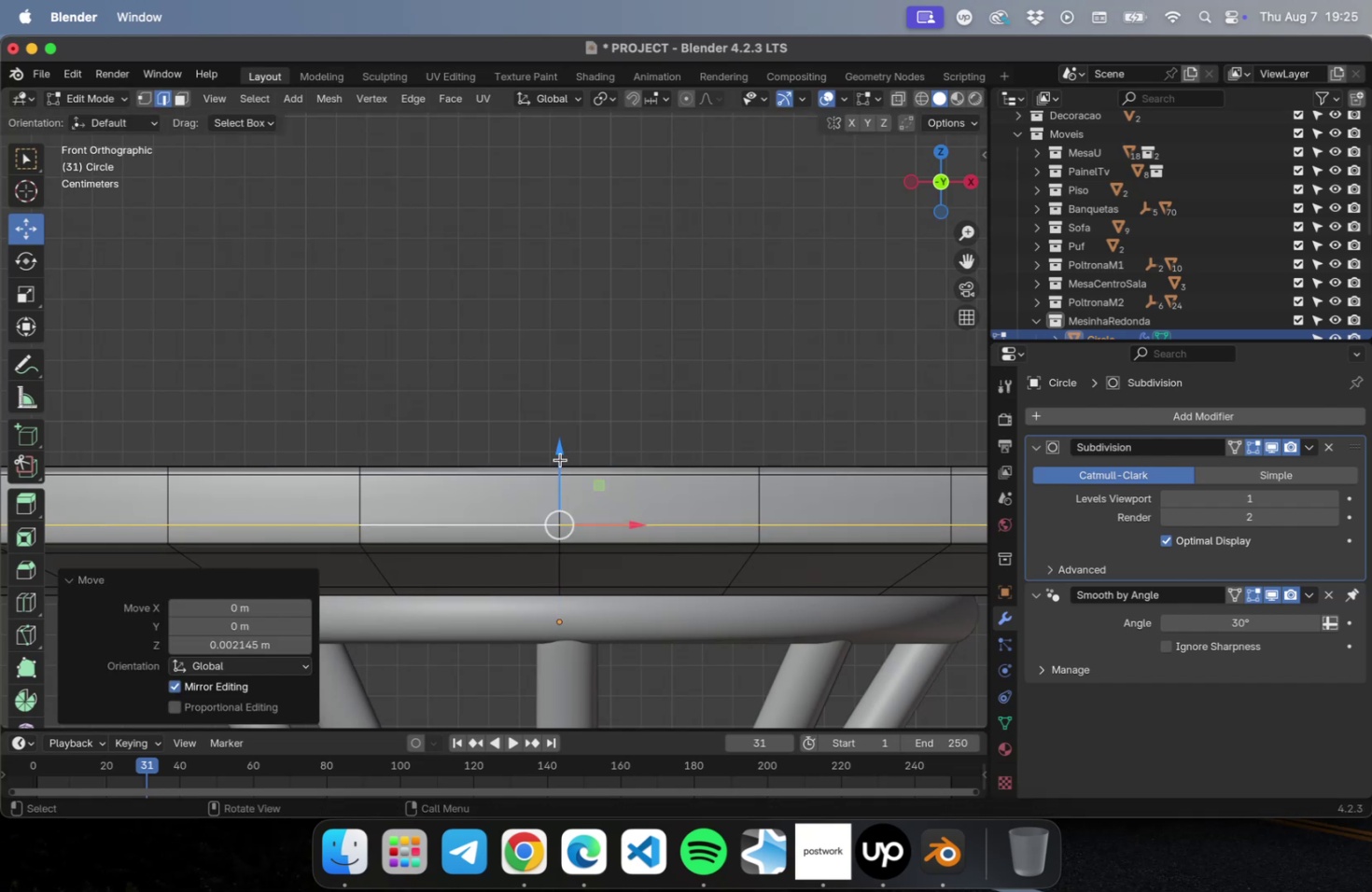 
left_click_drag(start_coordinate=[560, 458], to_coordinate=[558, 465])
 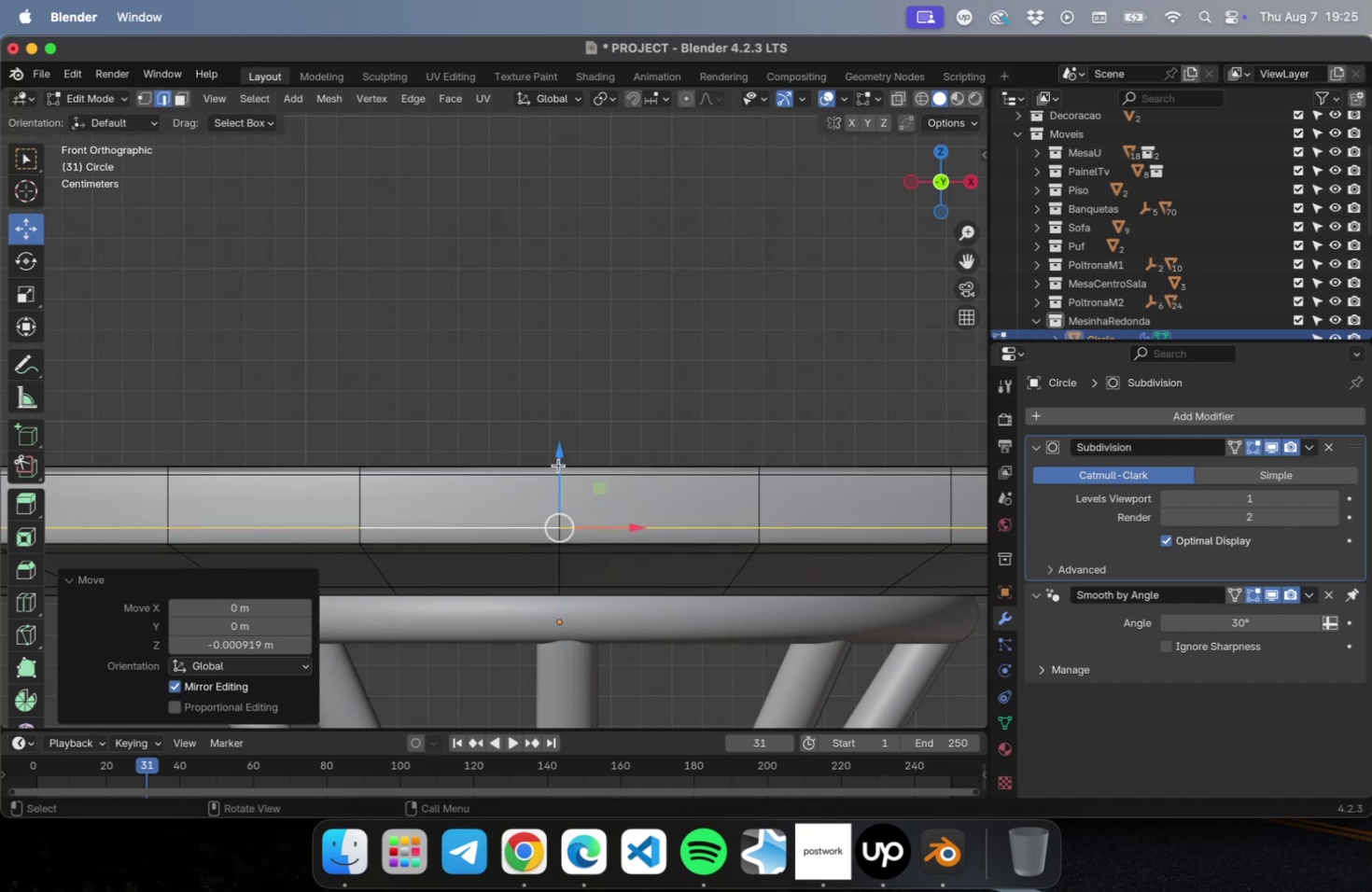 
key(Tab)
 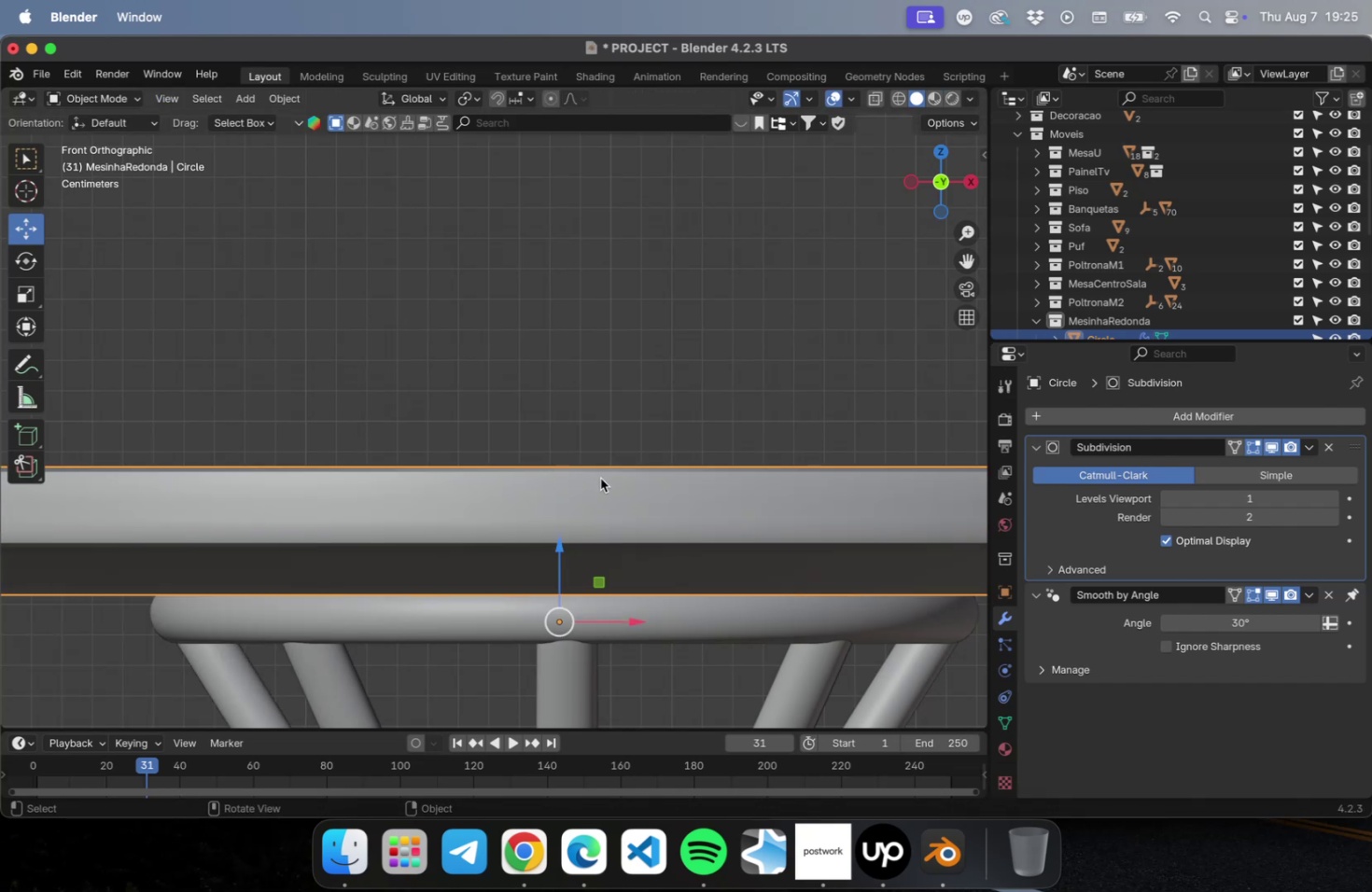 
left_click([585, 374])
 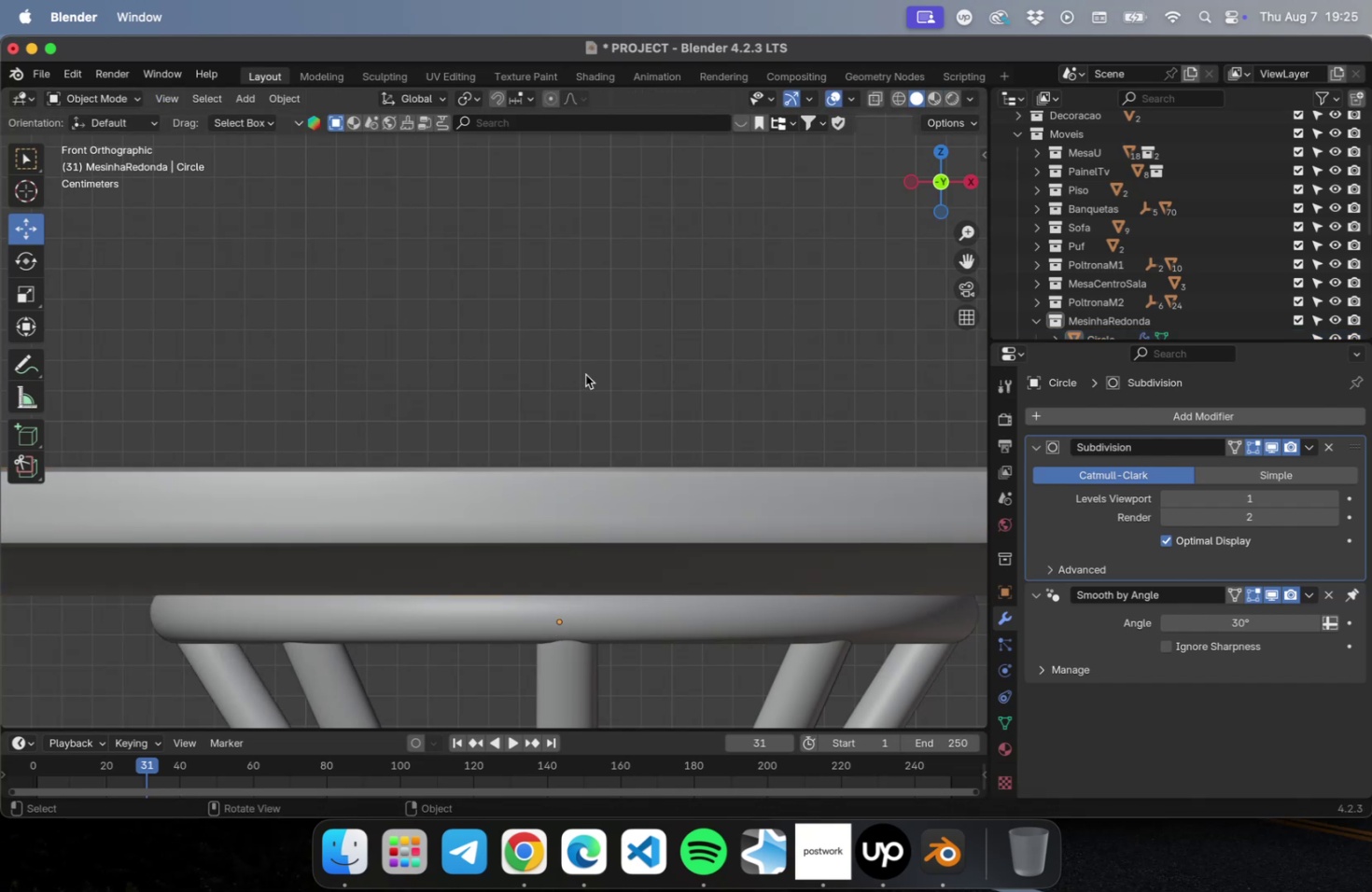 
scroll: coordinate [594, 399], scroll_direction: down, amount: 20.0
 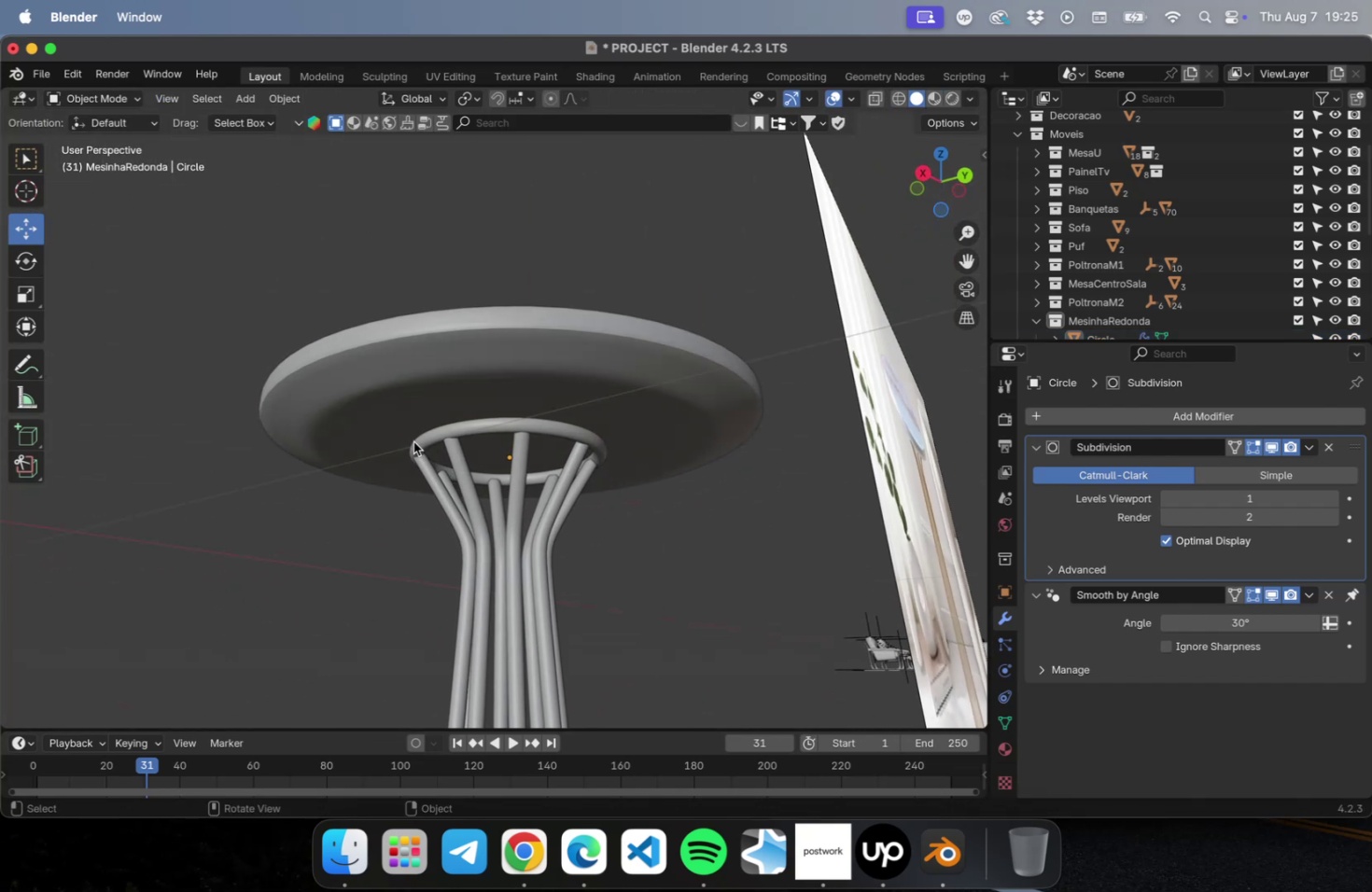 
wait(5.09)
 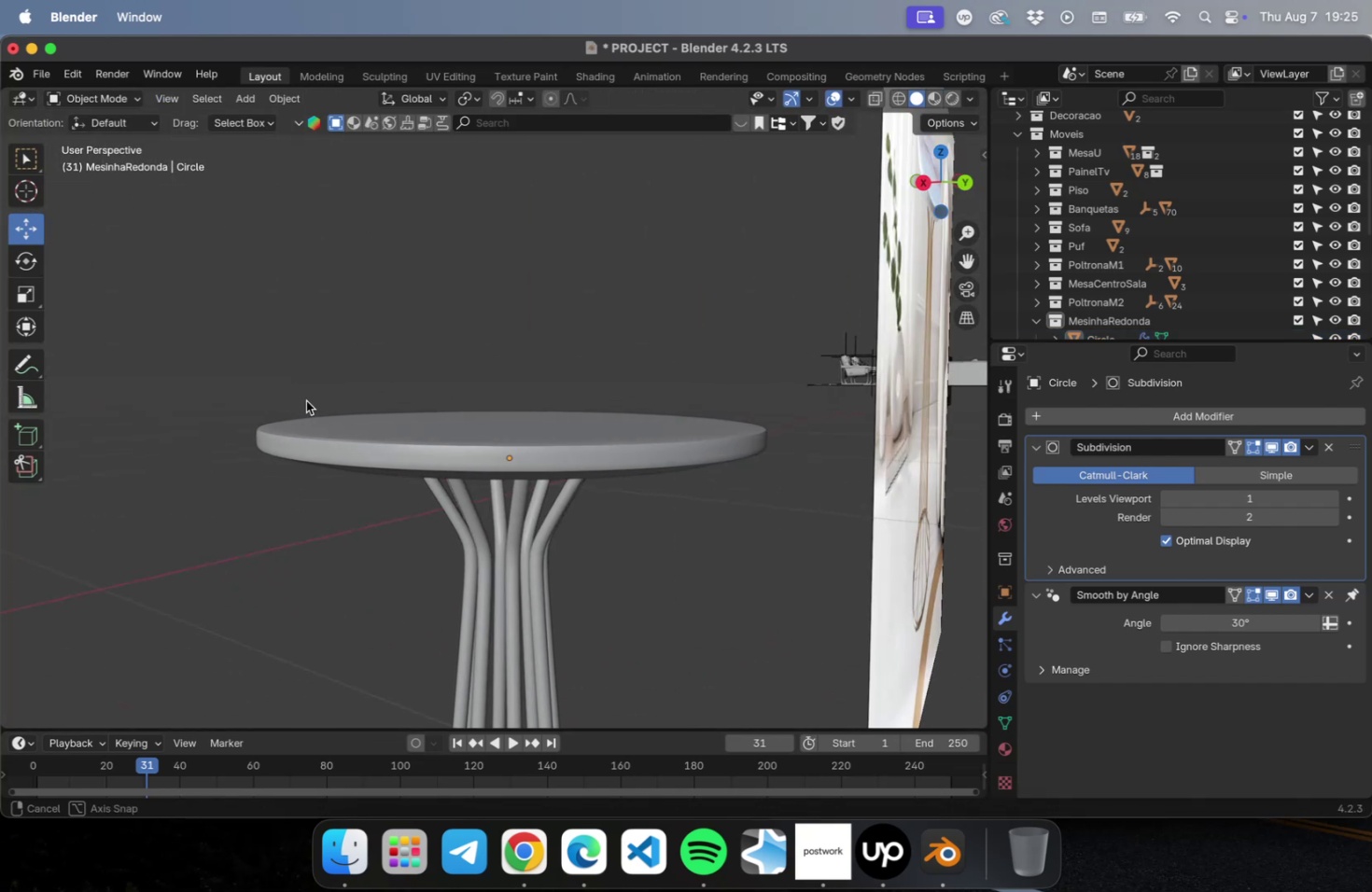 
scroll: coordinate [431, 460], scroll_direction: down, amount: 31.0
 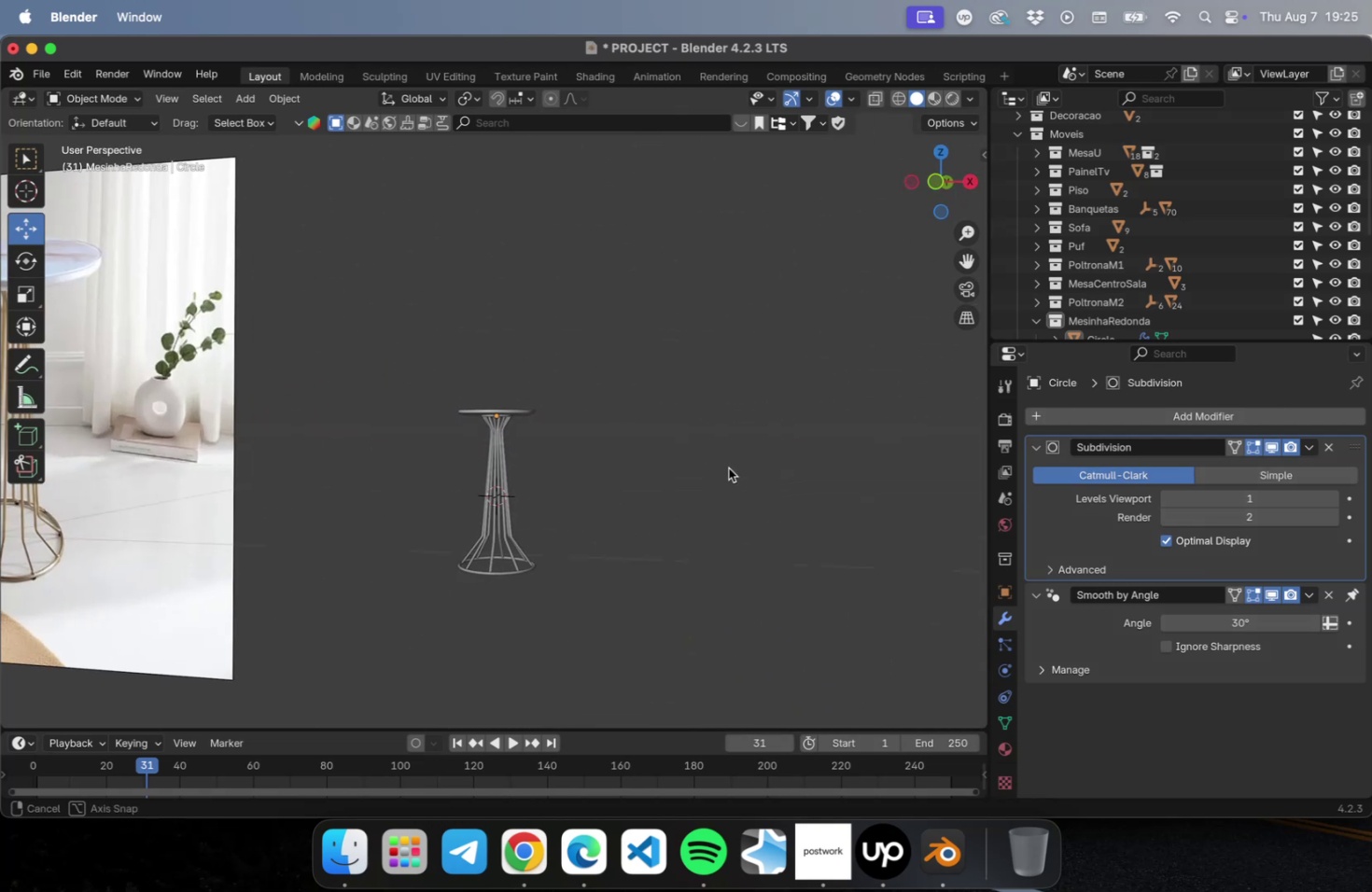 
hold_key(key=ShiftLeft, duration=0.38)
 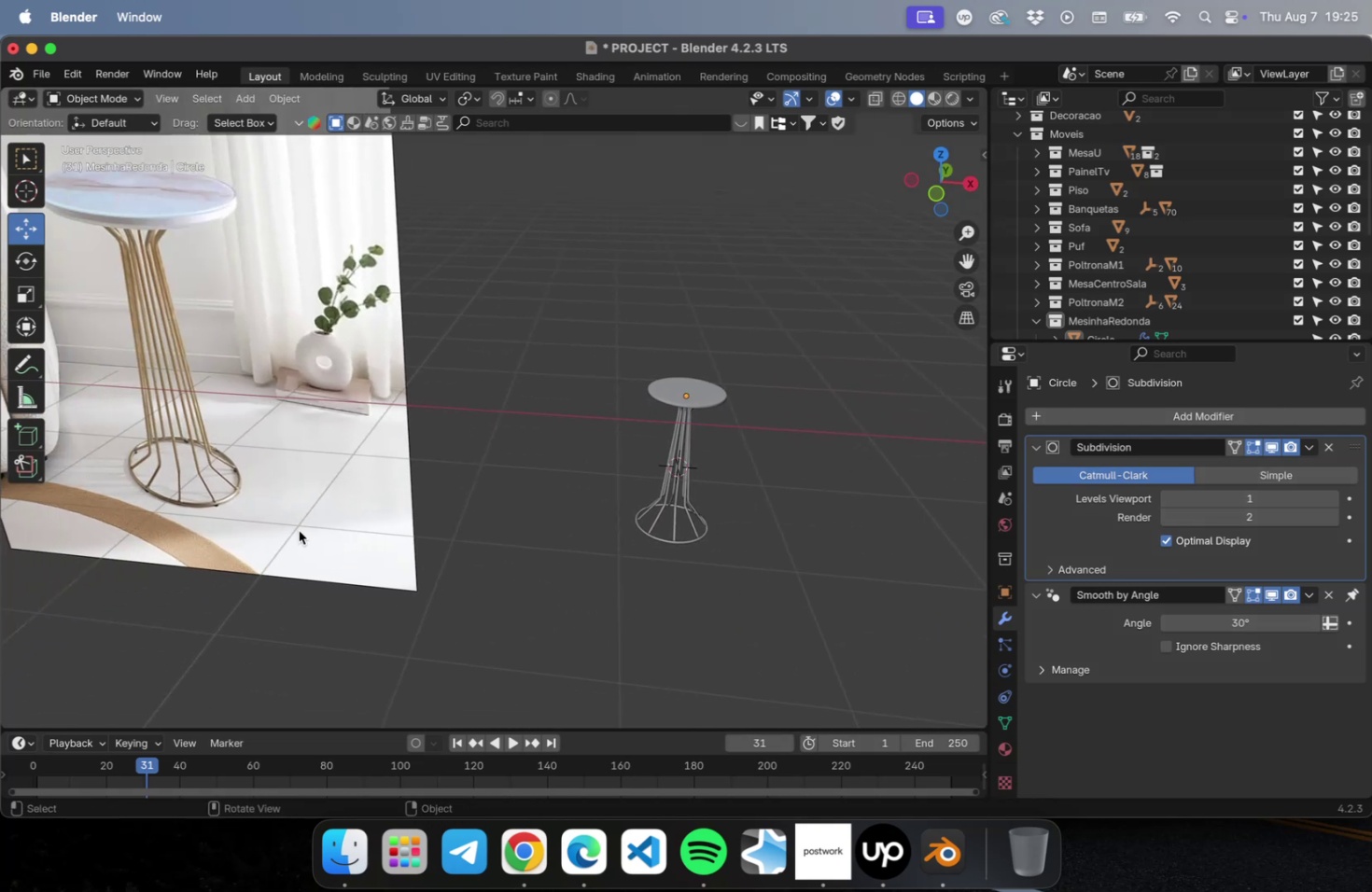 
left_click([288, 504])
 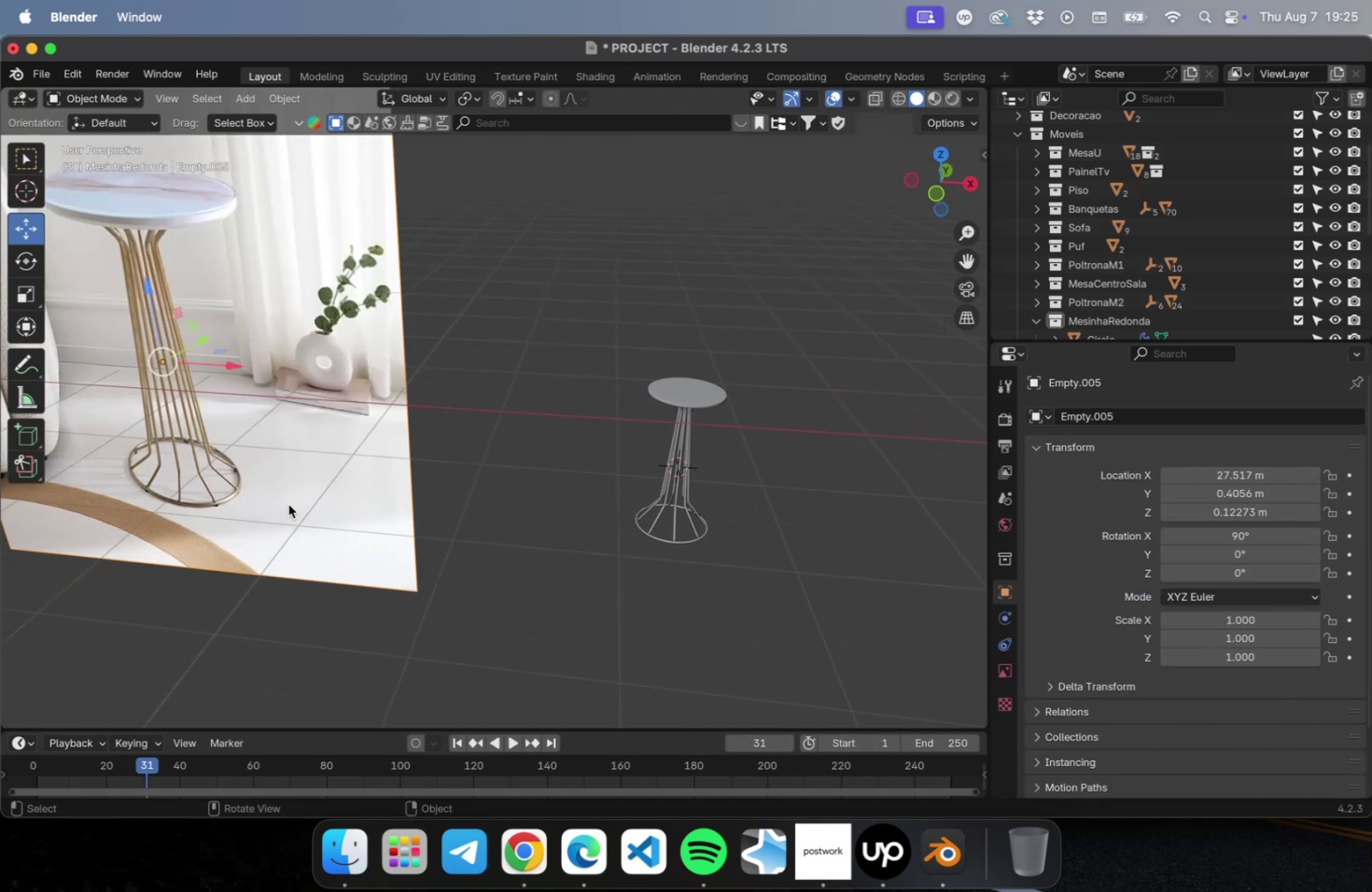 
key(Delete)
 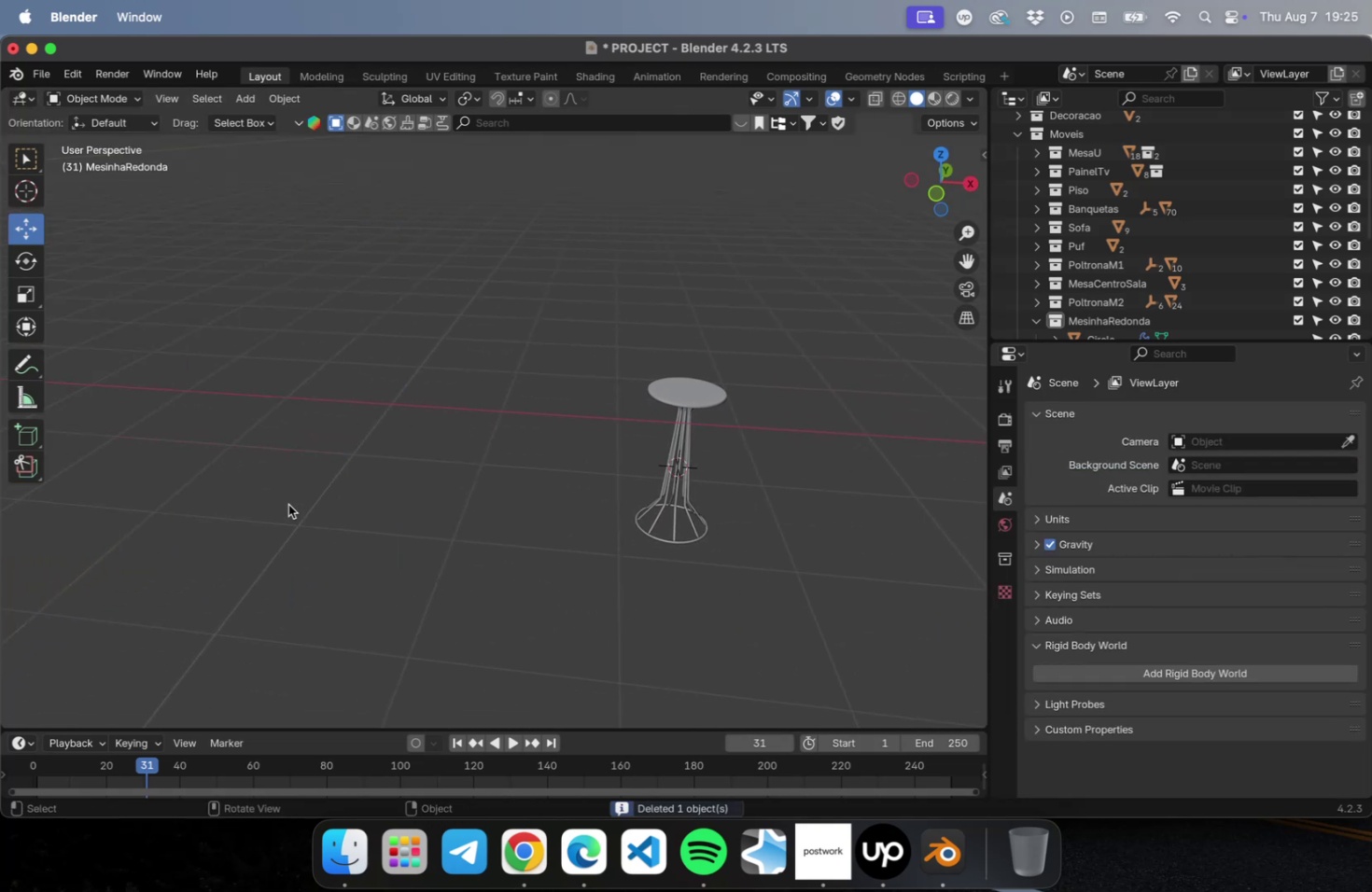 
hold_key(key=ShiftLeft, duration=0.68)
 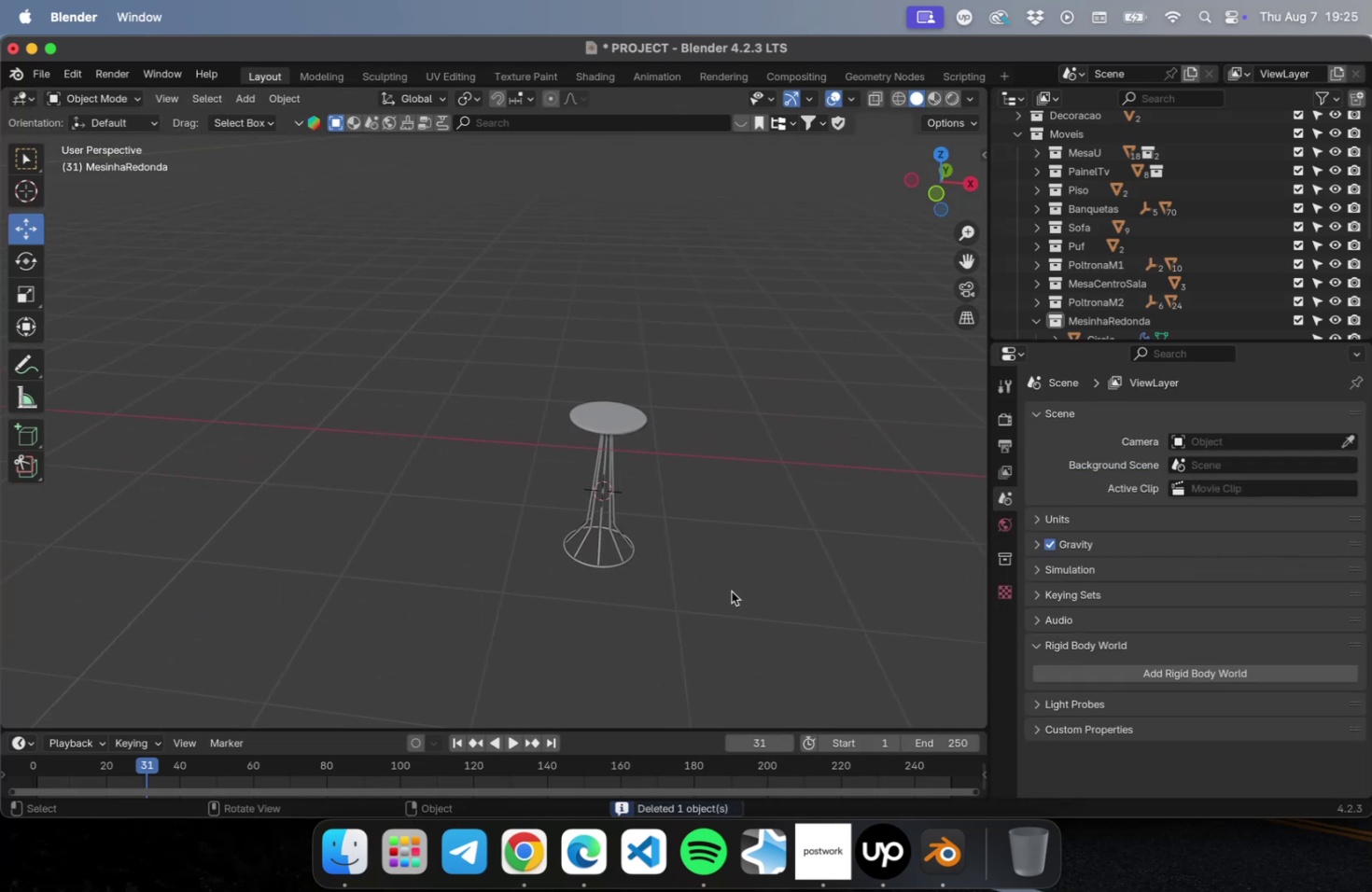 
left_click_drag(start_coordinate=[710, 635], to_coordinate=[462, 341])
 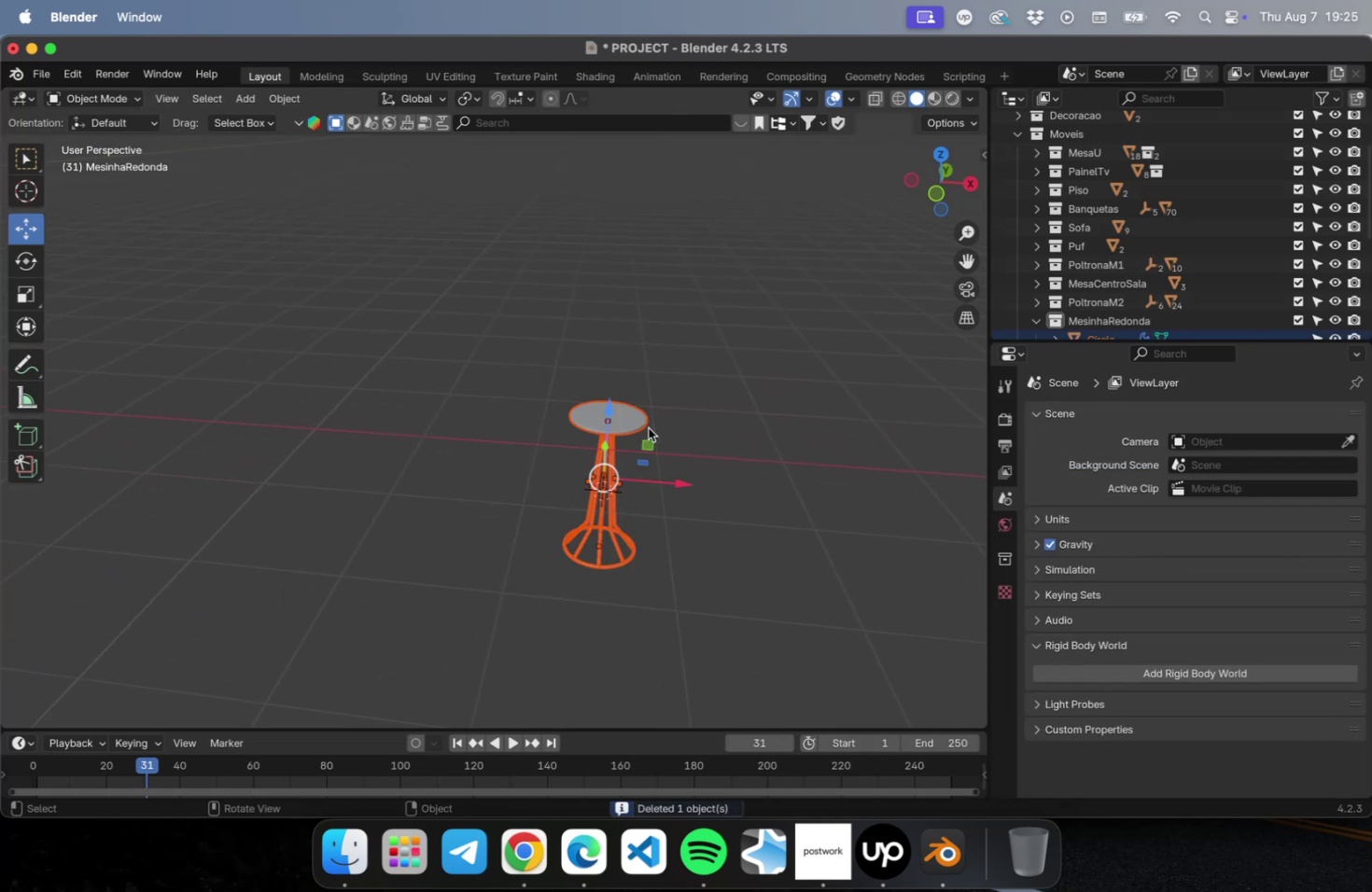 
key(Meta+S)
 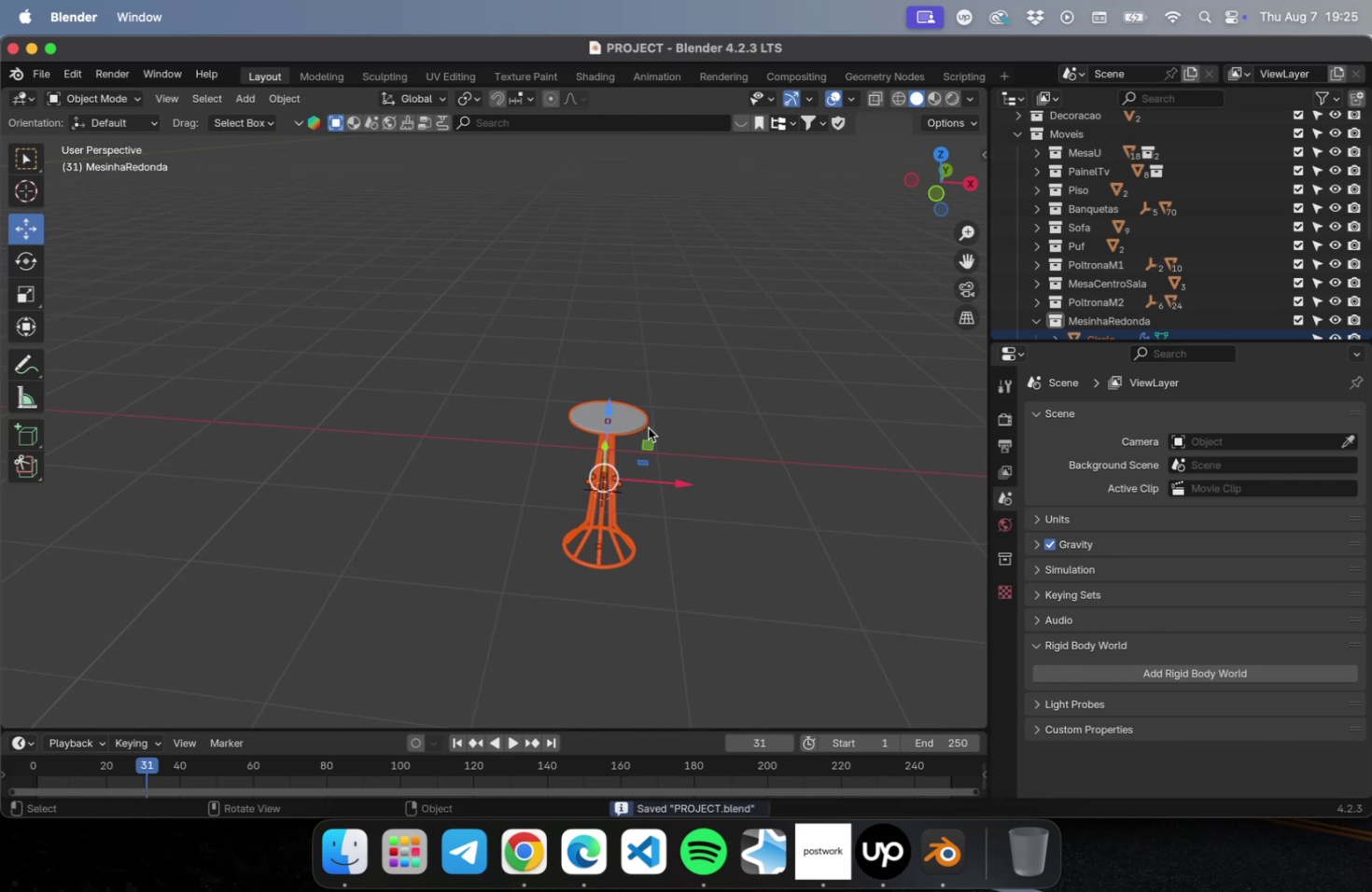 
key(NumLock)
 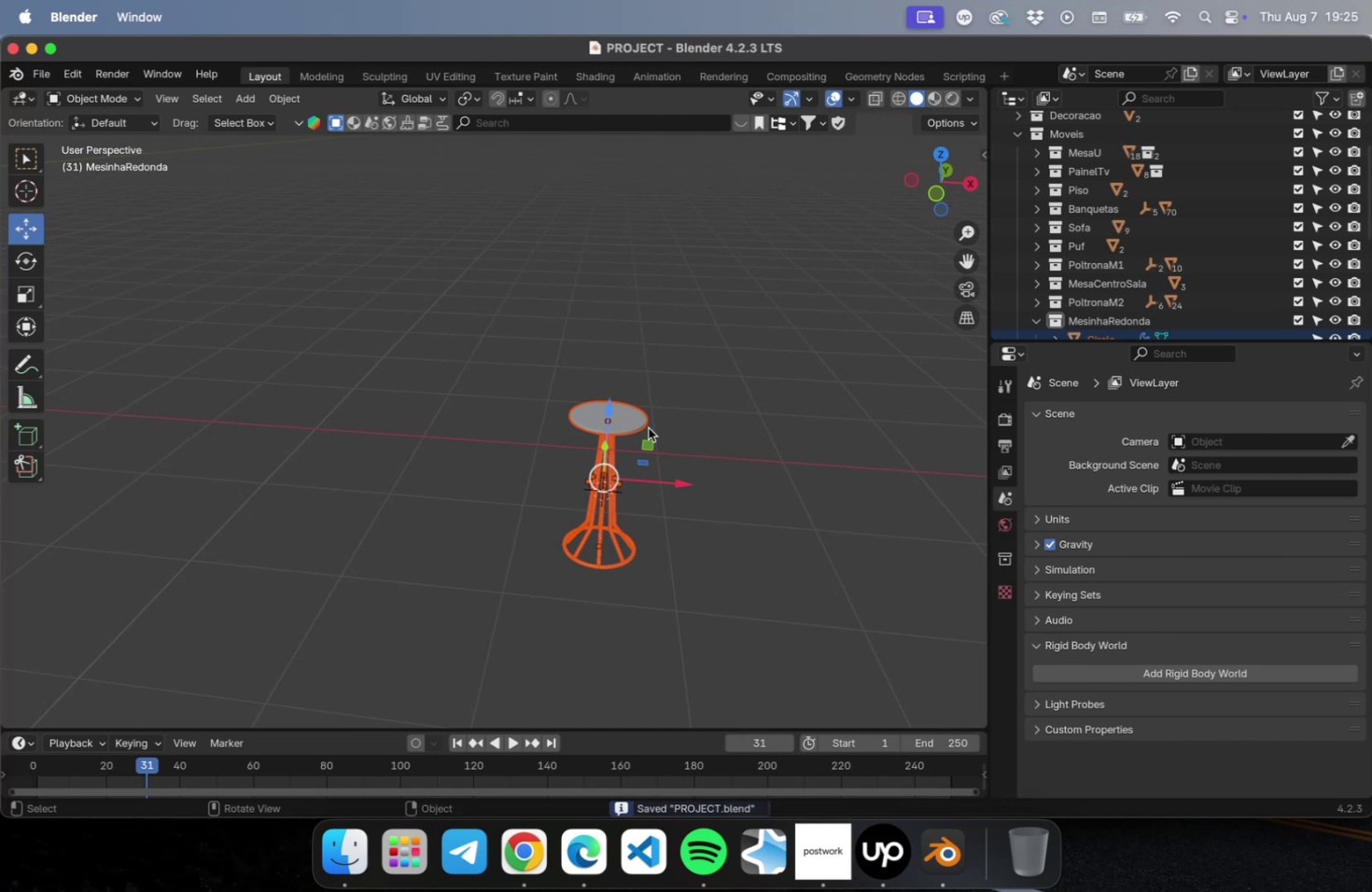 
key(Numpad7)
 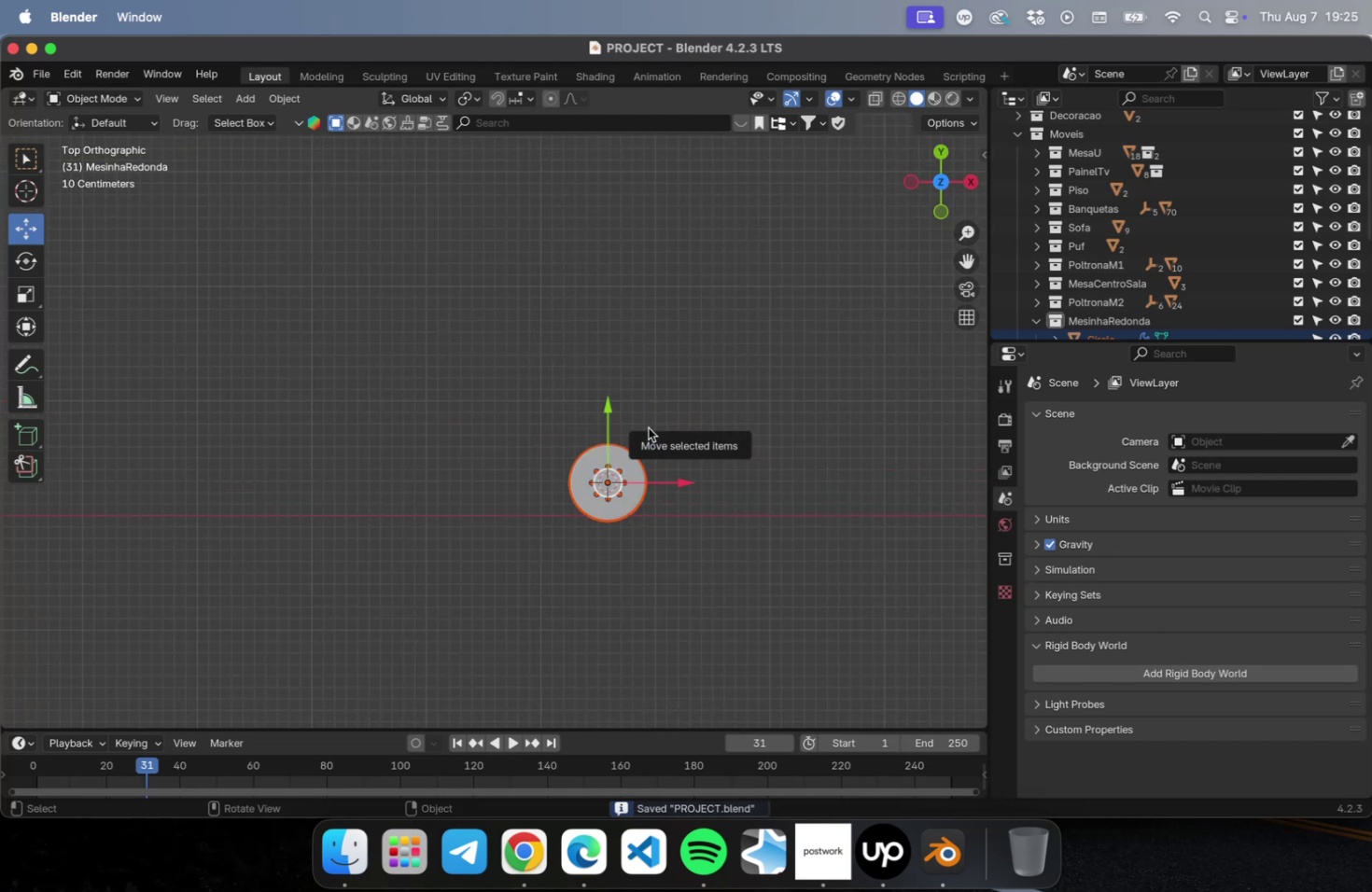 
scroll: coordinate [698, 564], scroll_direction: up, amount: 15.0
 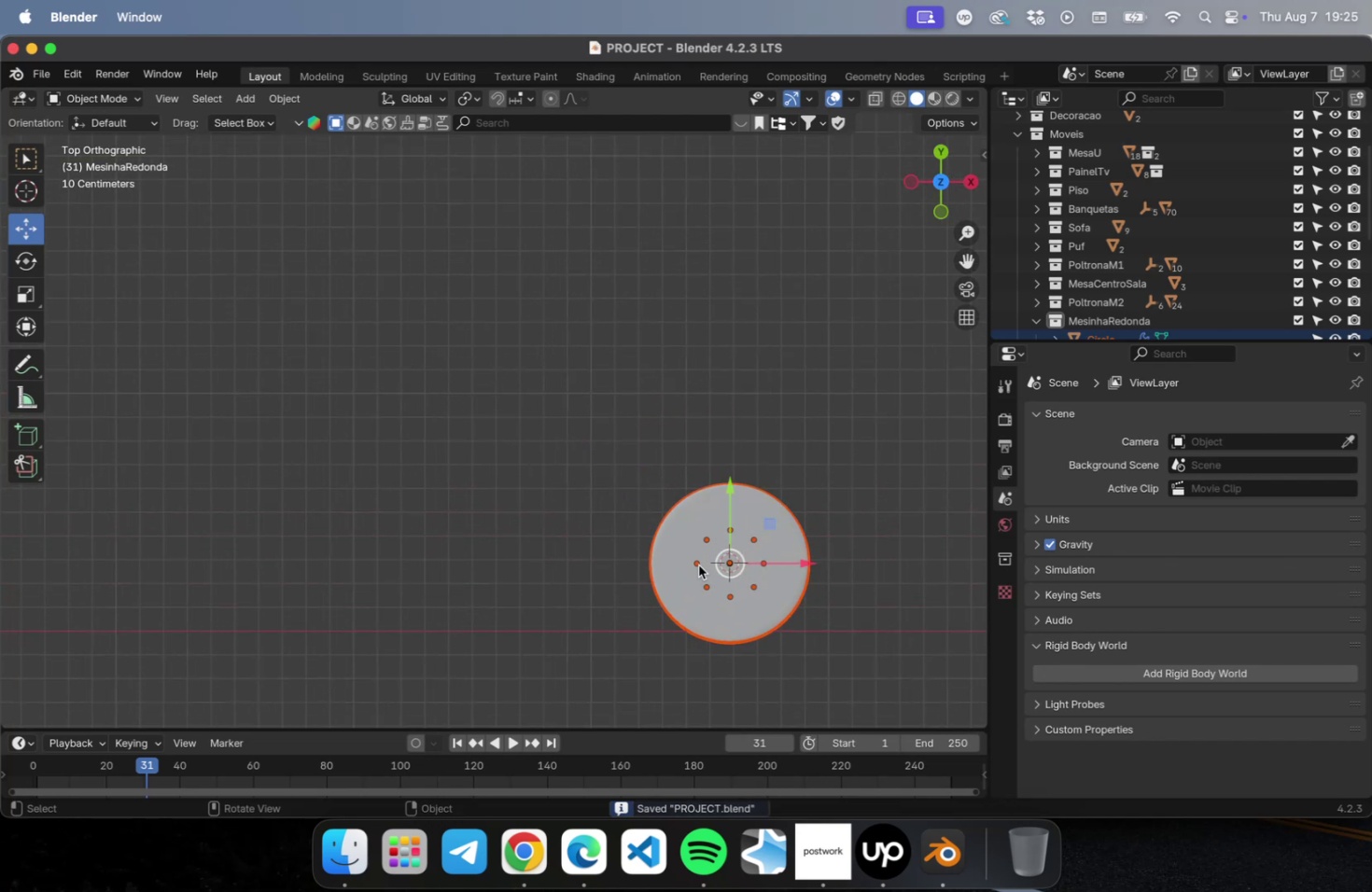 
hold_key(key=ShiftLeft, duration=0.42)
 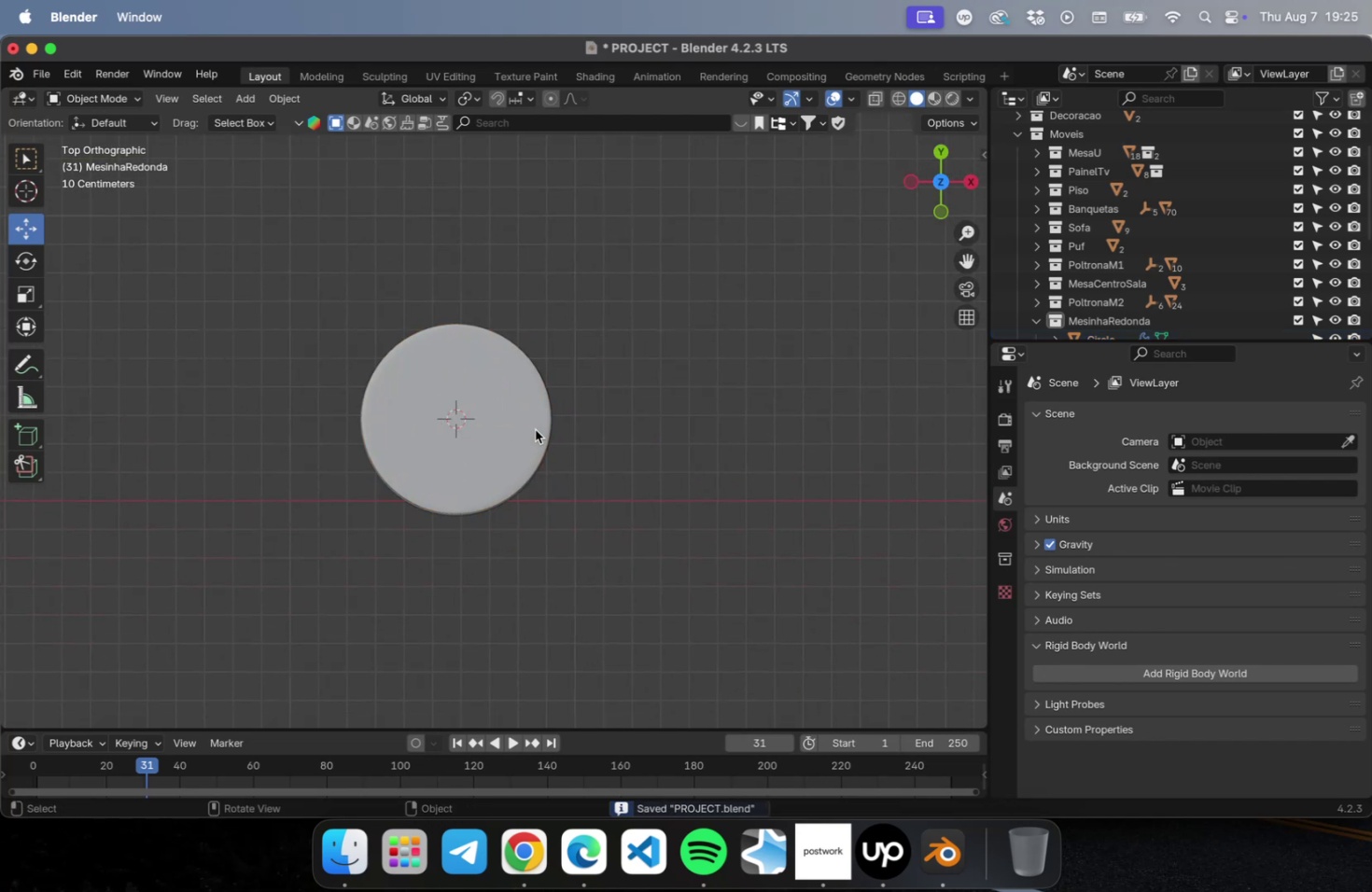 
left_click([524, 429])
 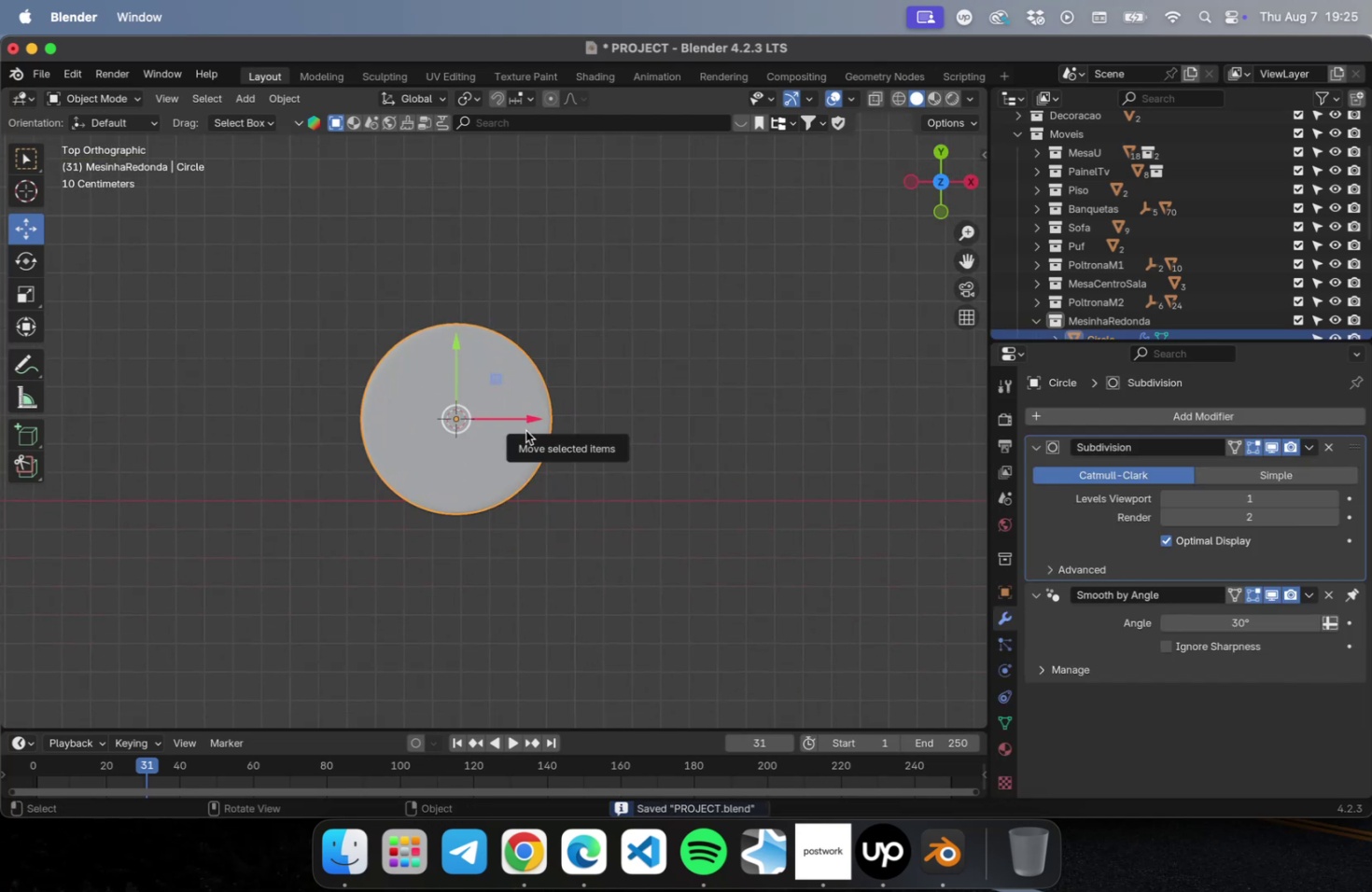 
right_click([526, 428])
 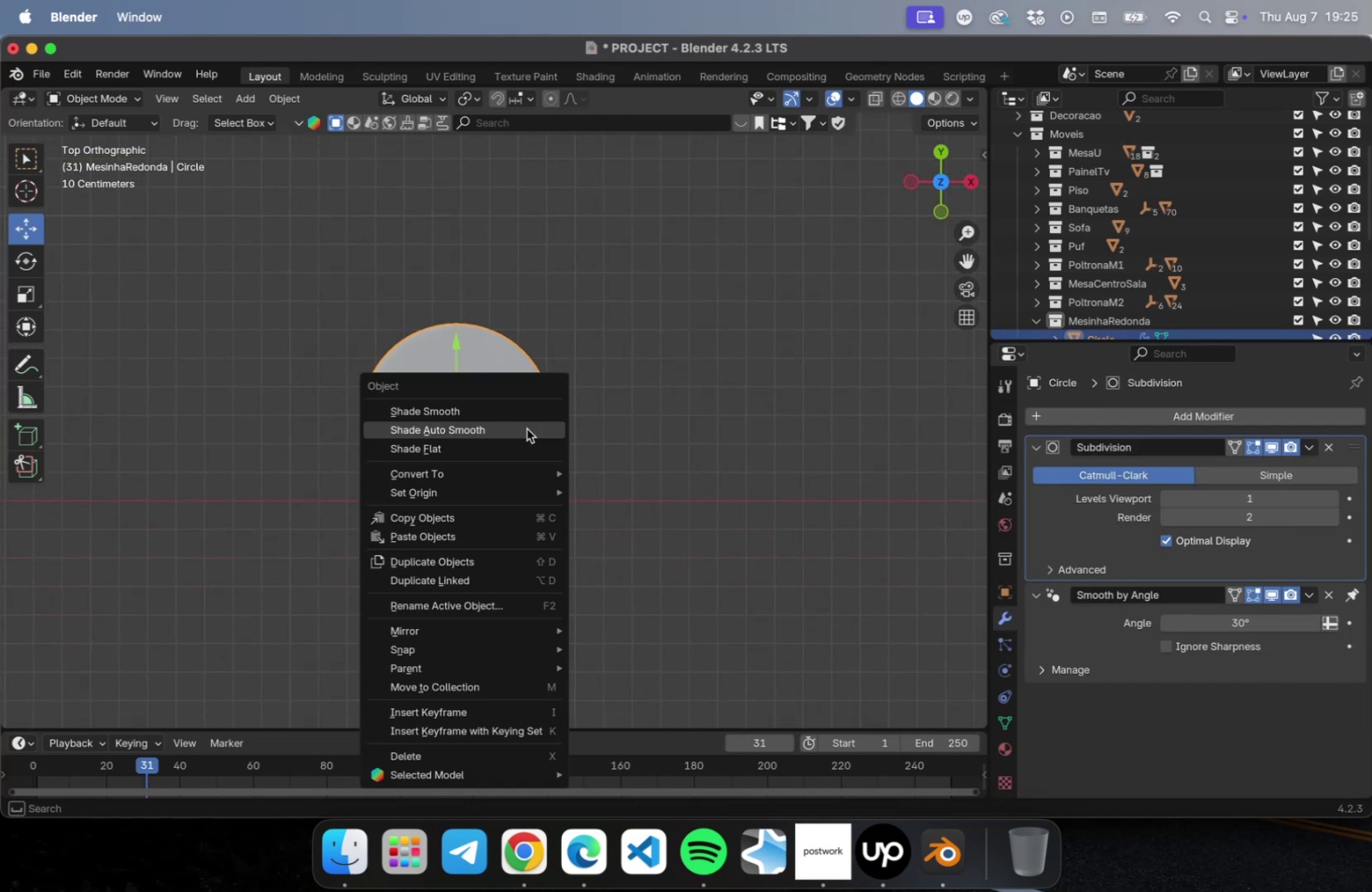 
mouse_move([508, 490])
 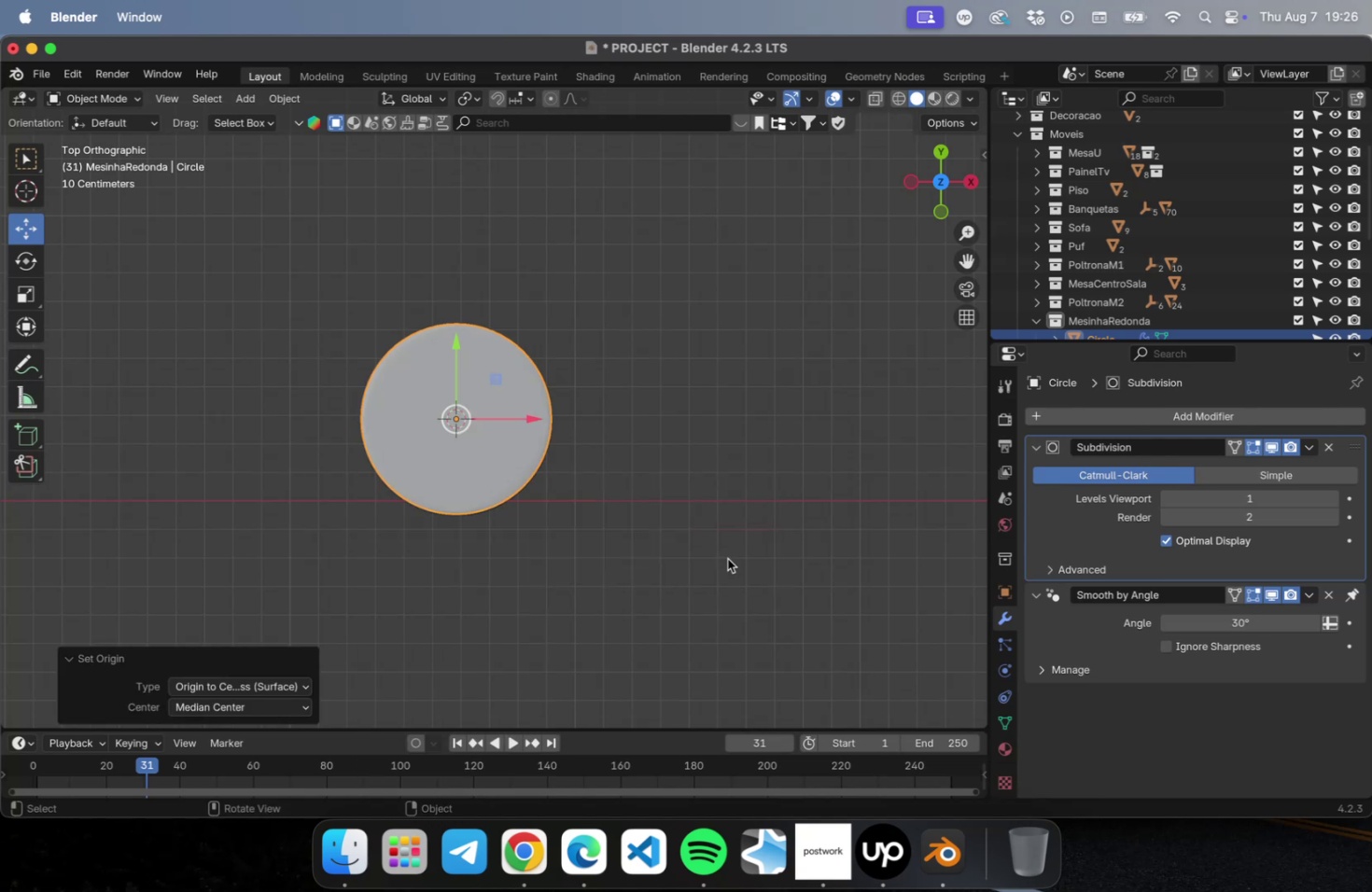 
wait(6.28)
 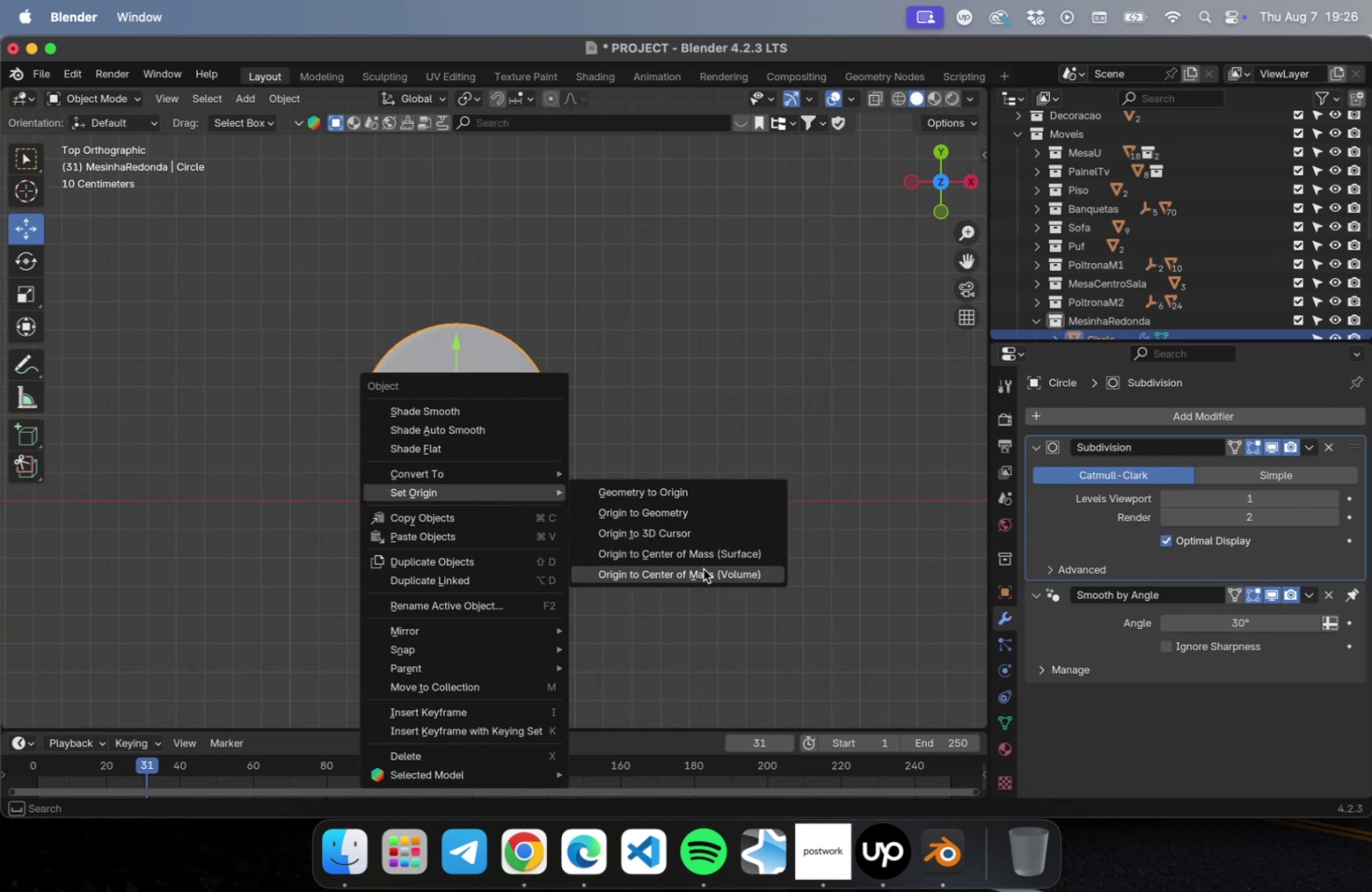 
key(Shift+A)
 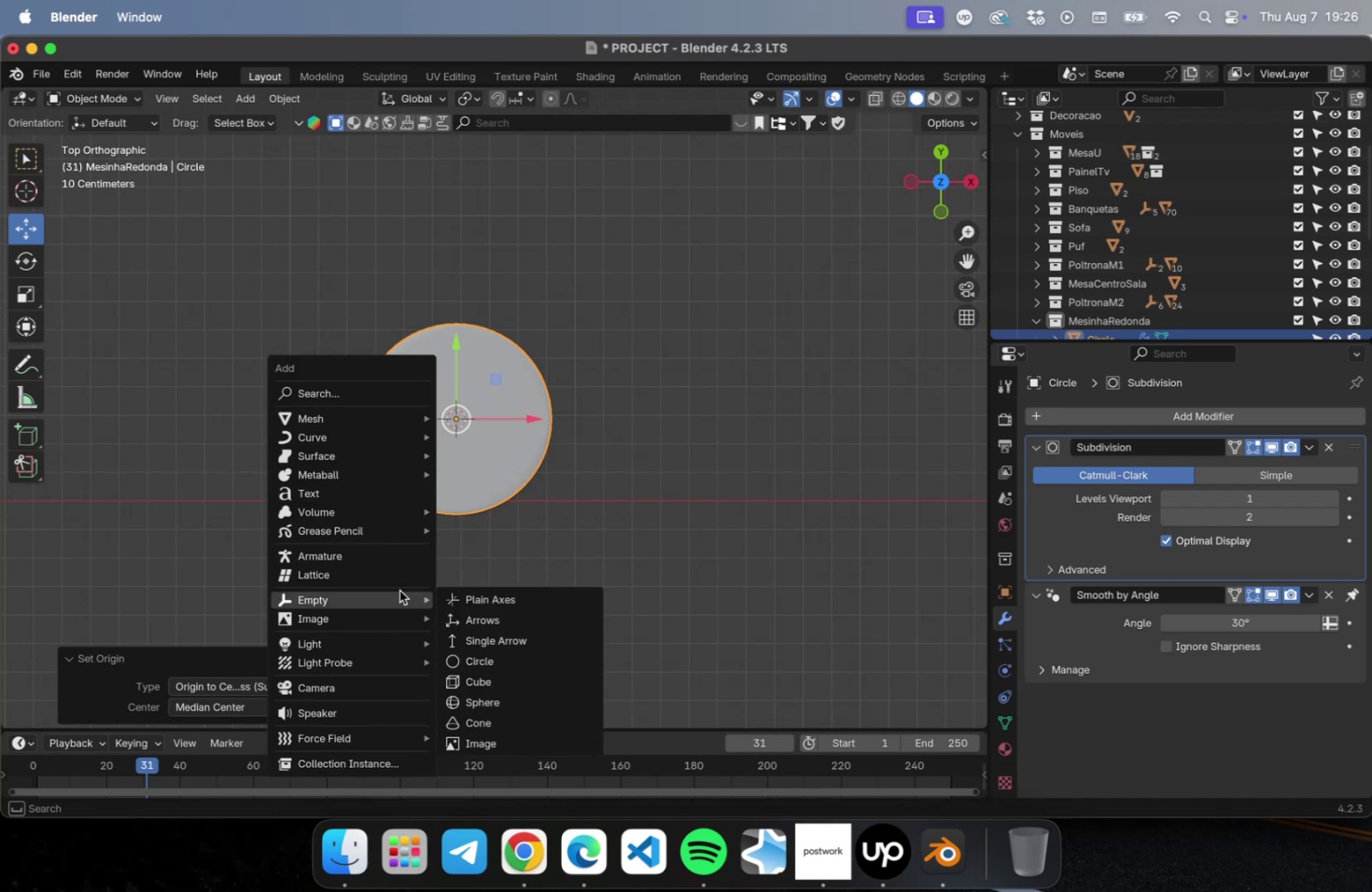 
left_click([494, 606])
 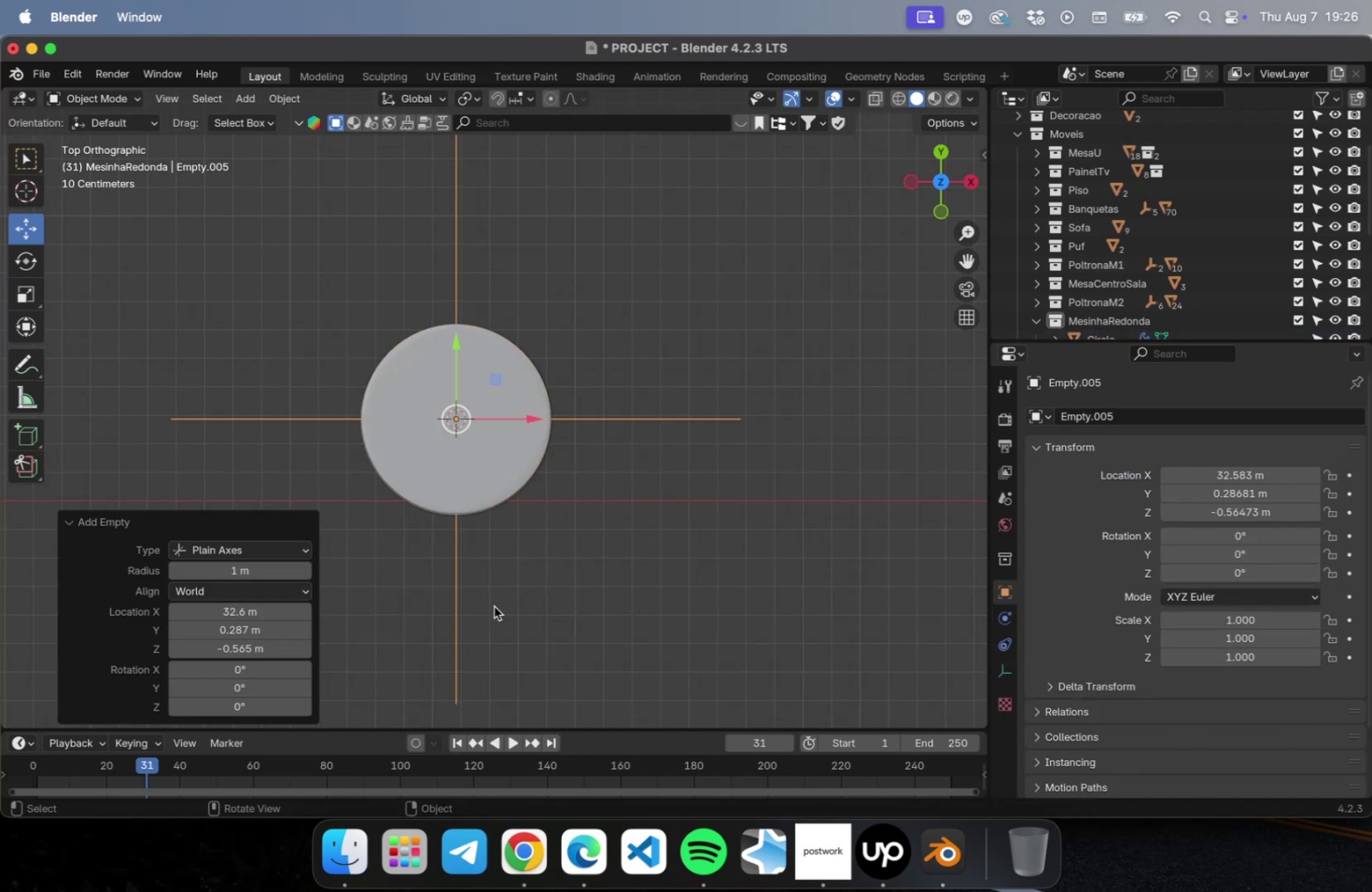 
key(NumLock)
 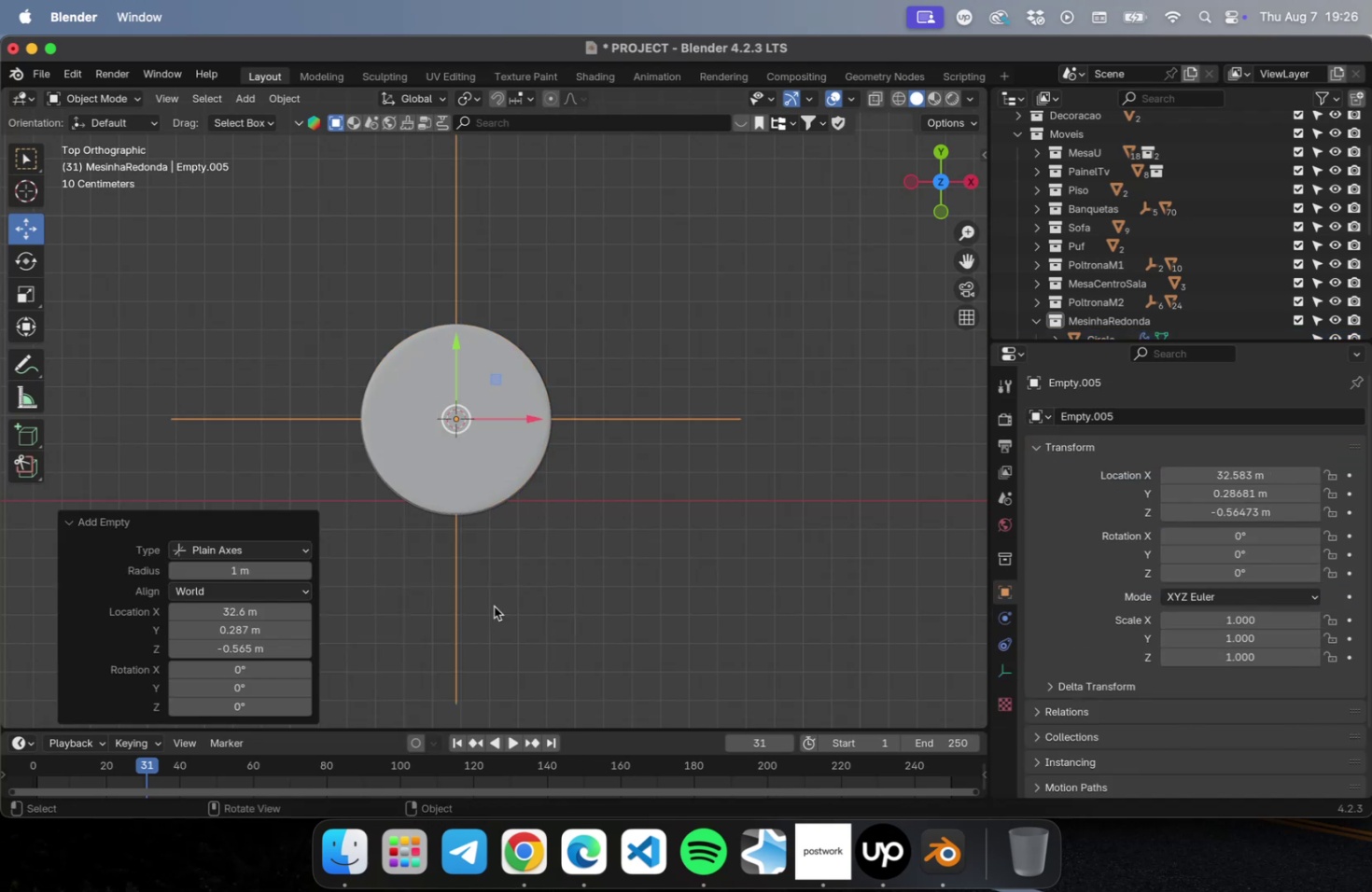 
key(NumpadDecimal)
 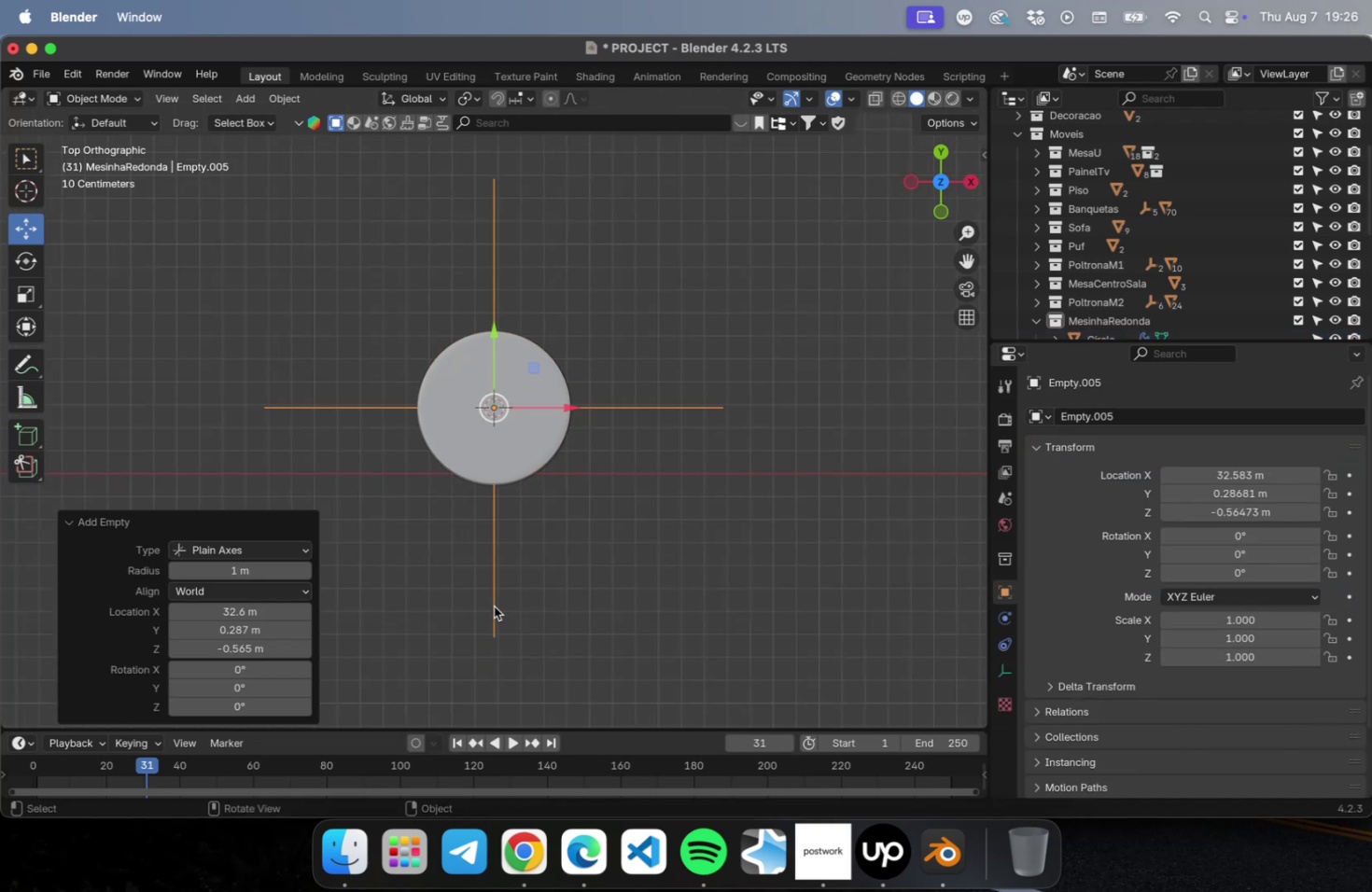 
key(NumLock)
 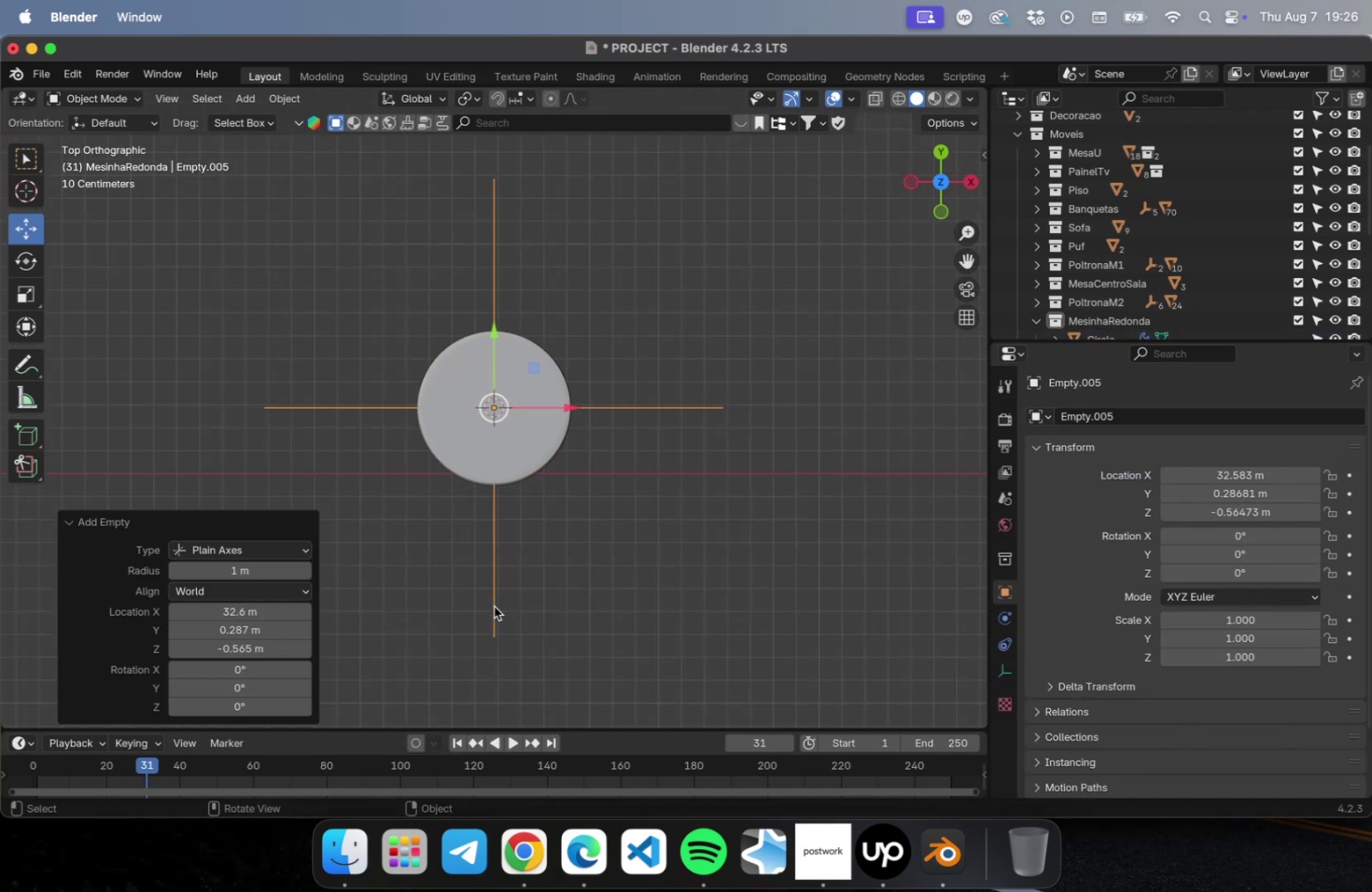 
key(Numpad3)
 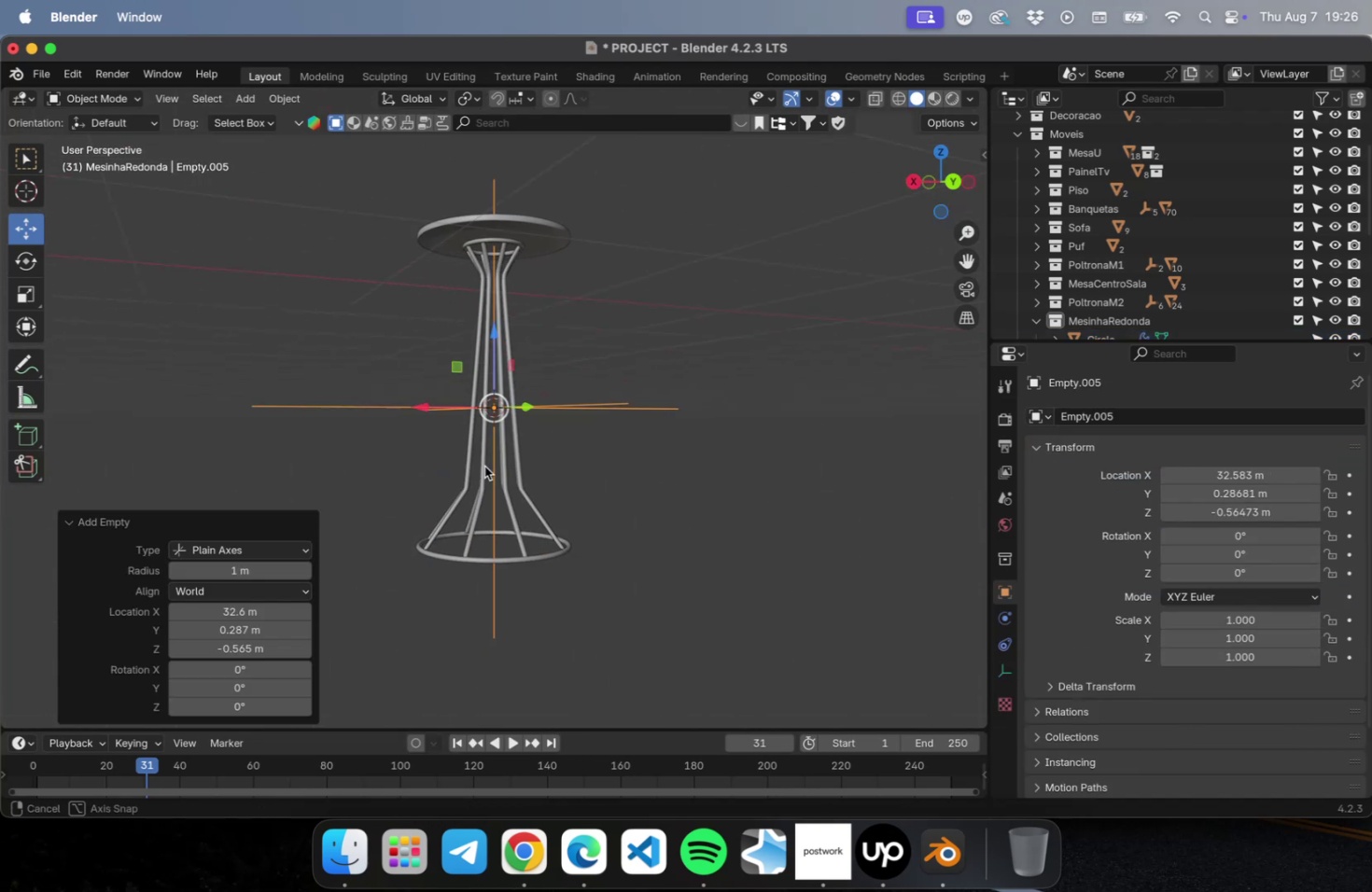 
scroll: coordinate [455, 467], scroll_direction: down, amount: 2.0
 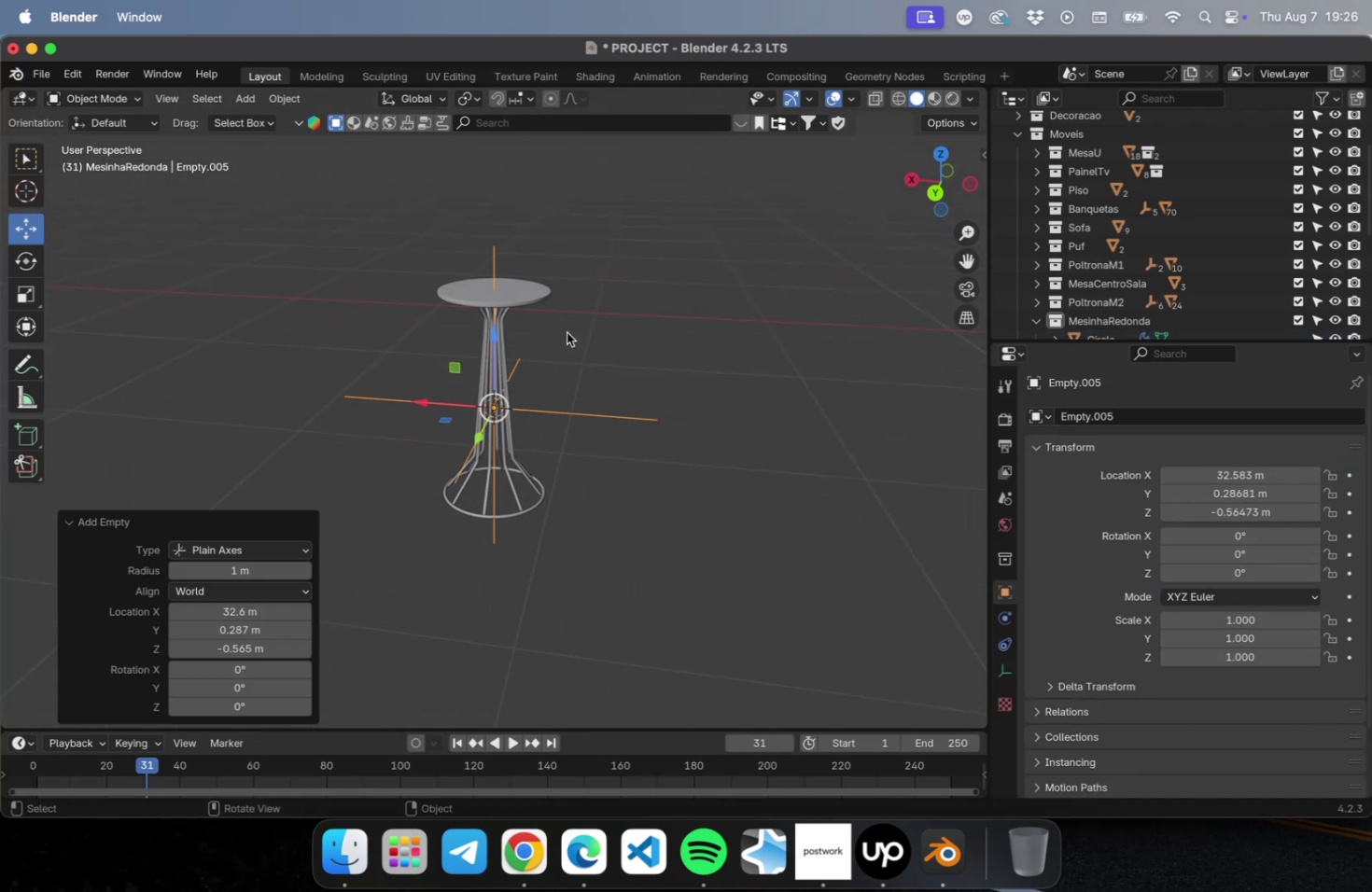 
left_click([557, 330])
 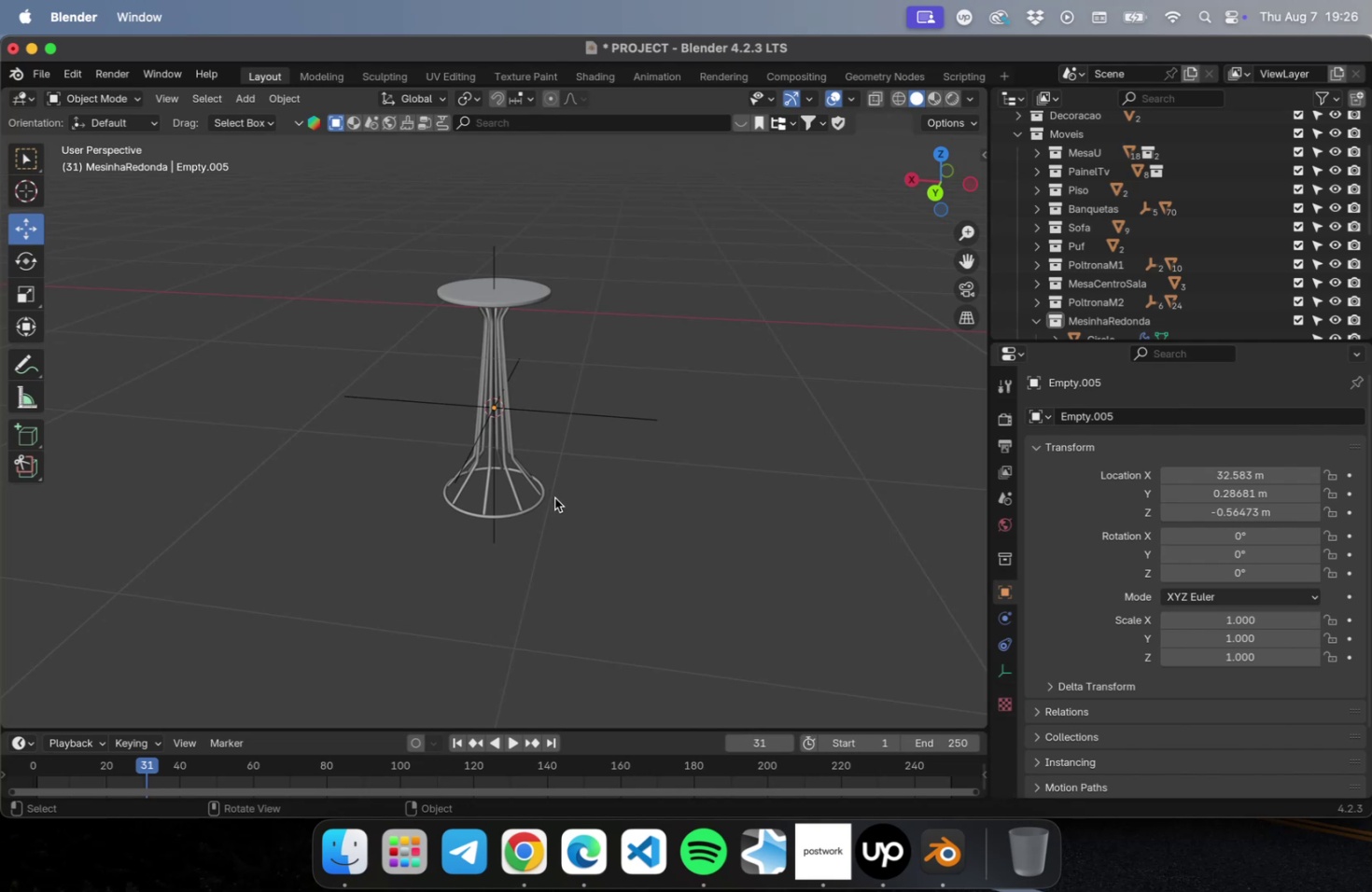 
left_click_drag(start_coordinate=[561, 522], to_coordinate=[504, 449])
 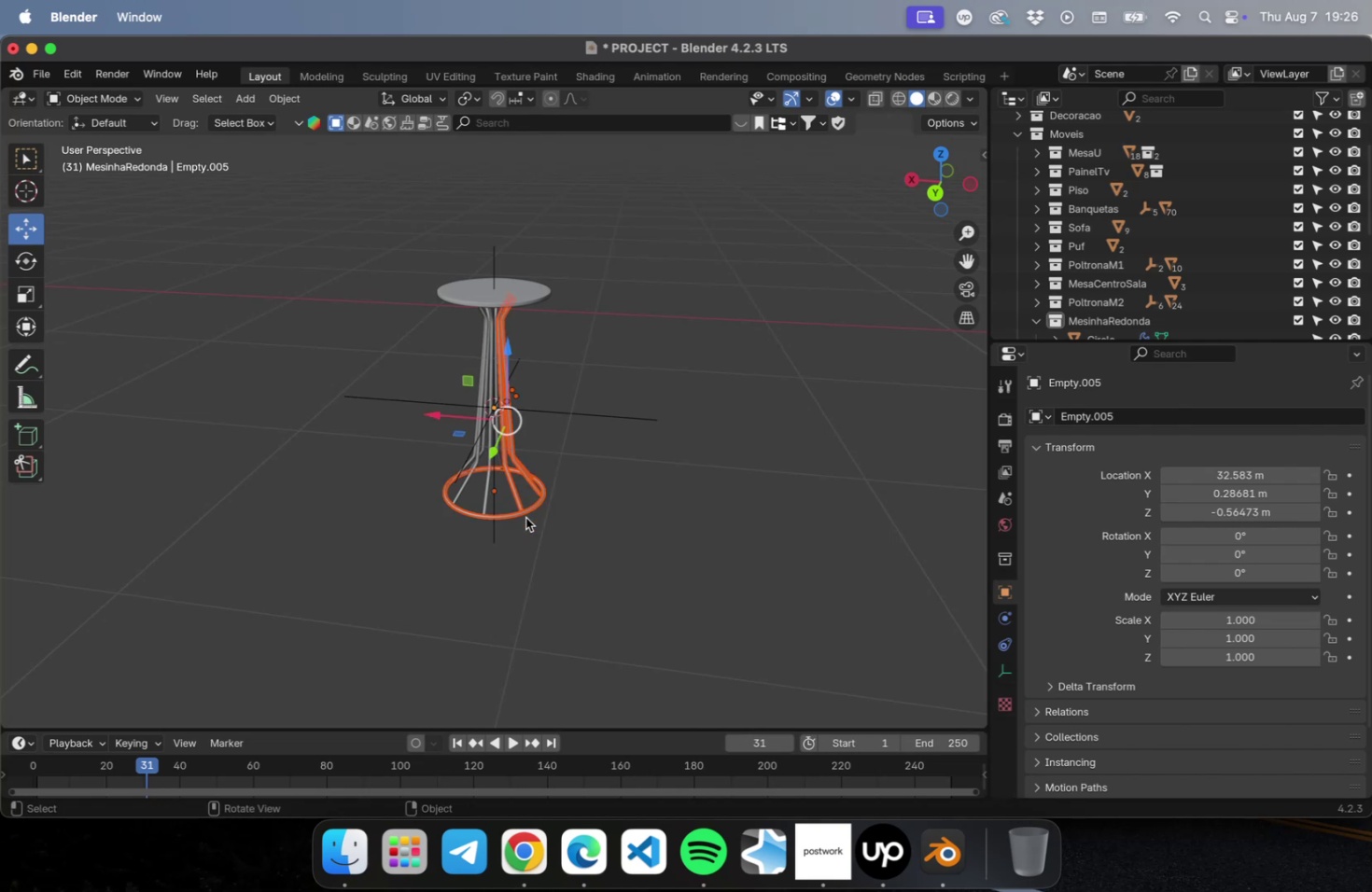 
hold_key(key=ShiftLeft, duration=1.69)
left_click([484, 496])
 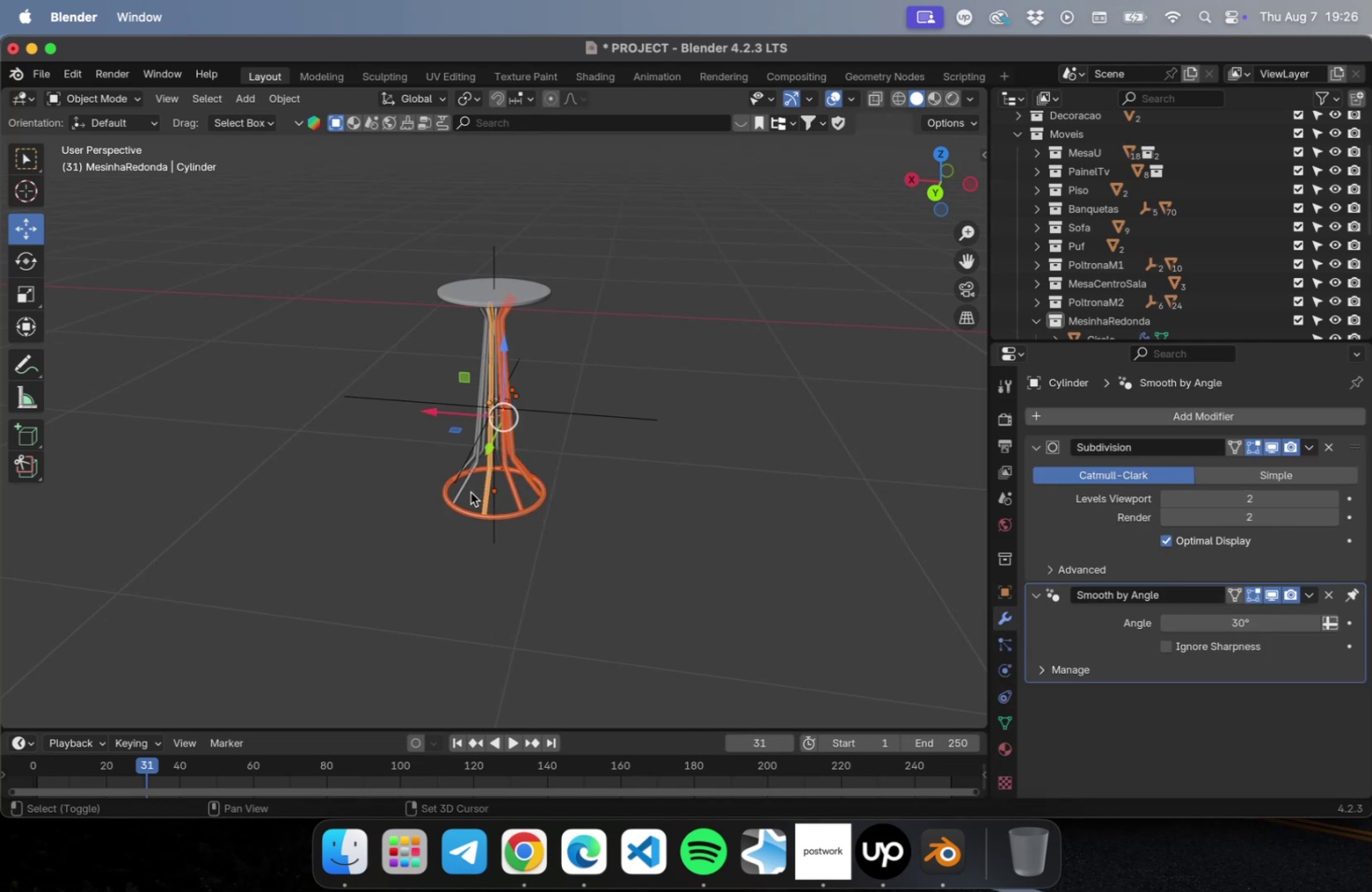 
left_click([468, 491])
 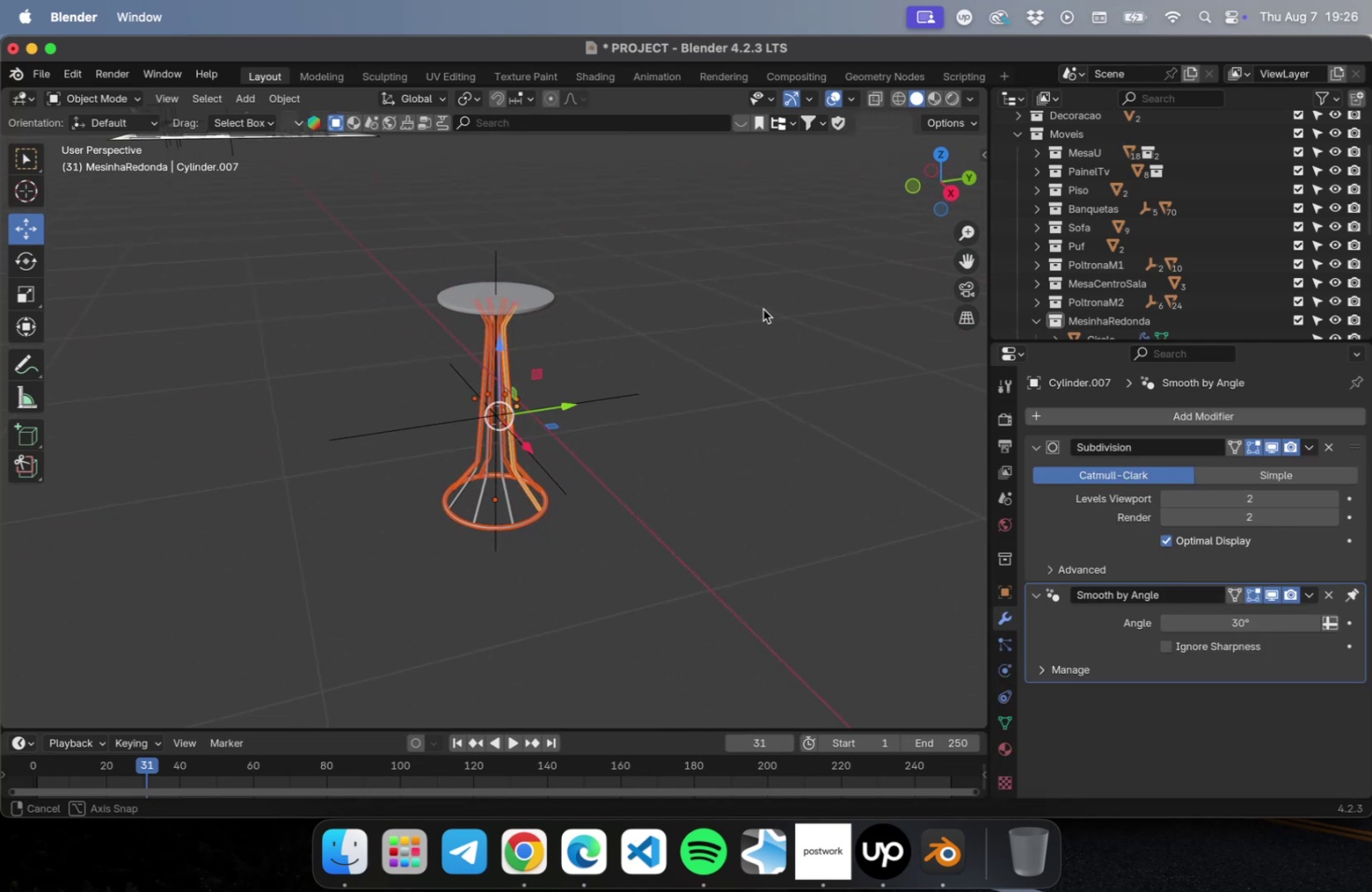 
hold_key(key=ShiftLeft, duration=2.62)
left_click([479, 502])
 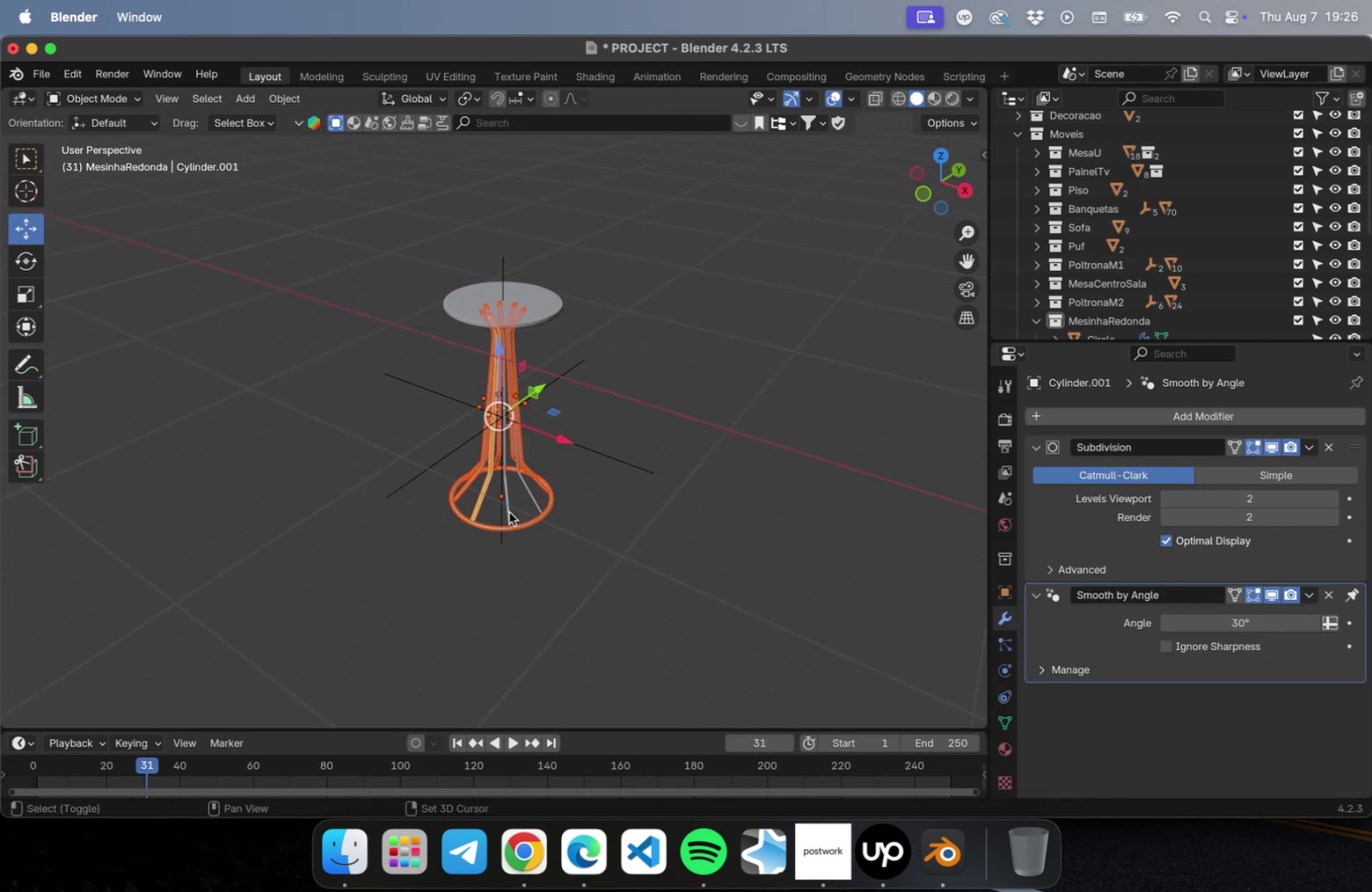 
left_click([508, 511])
 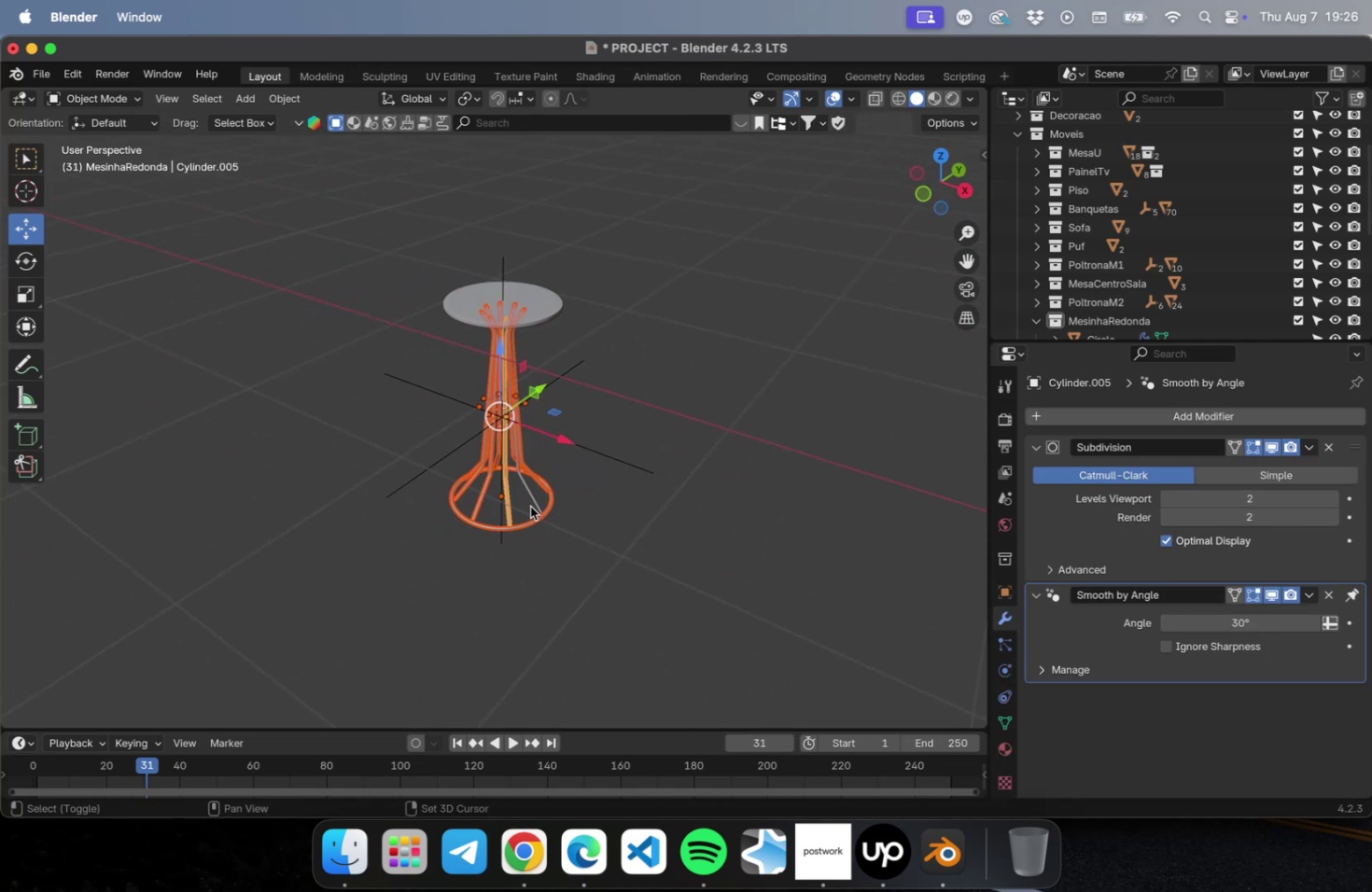 
left_click([531, 503])
 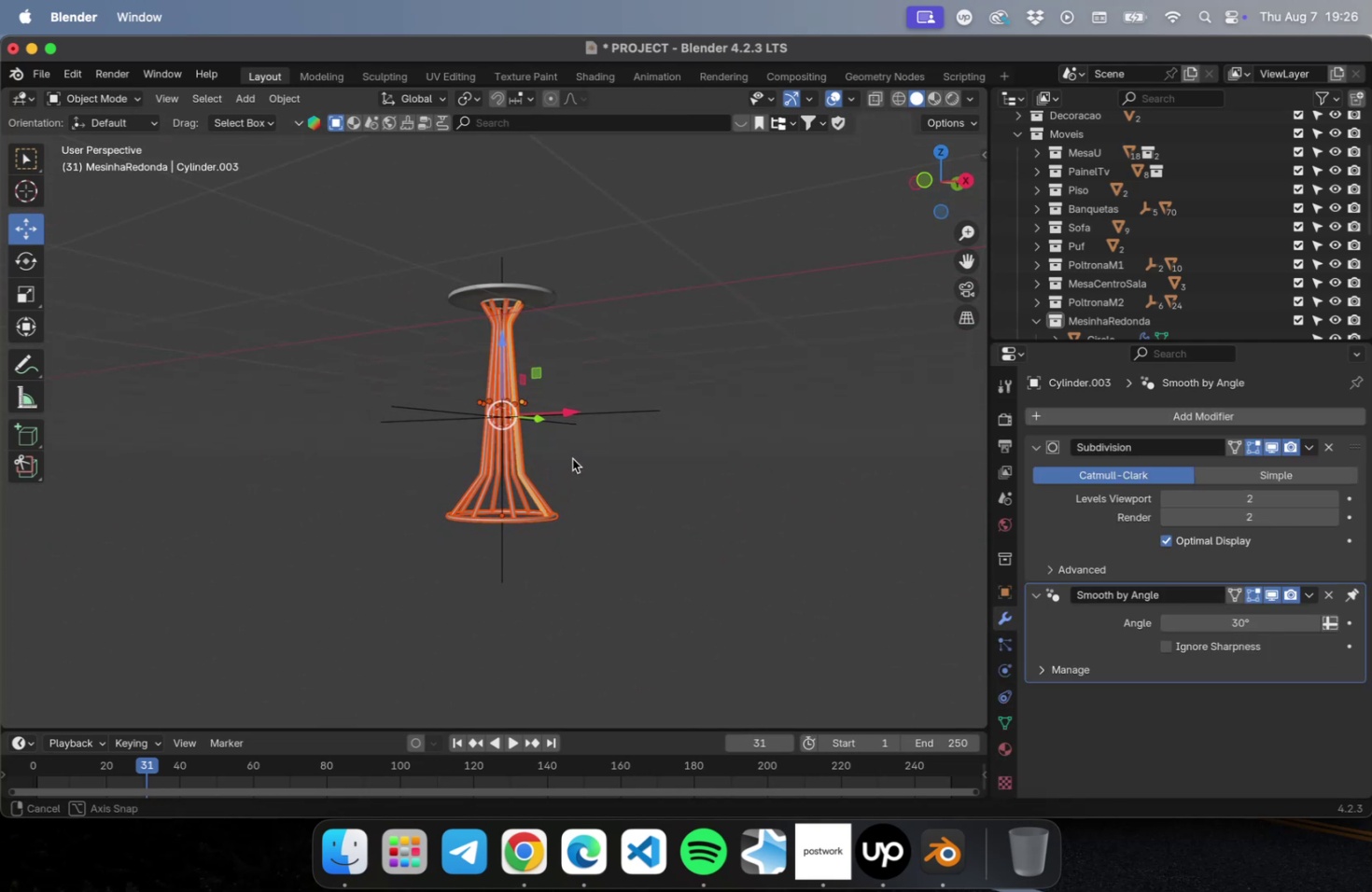 
hold_key(key=ShiftLeft, duration=3.58)
left_click([500, 301])
 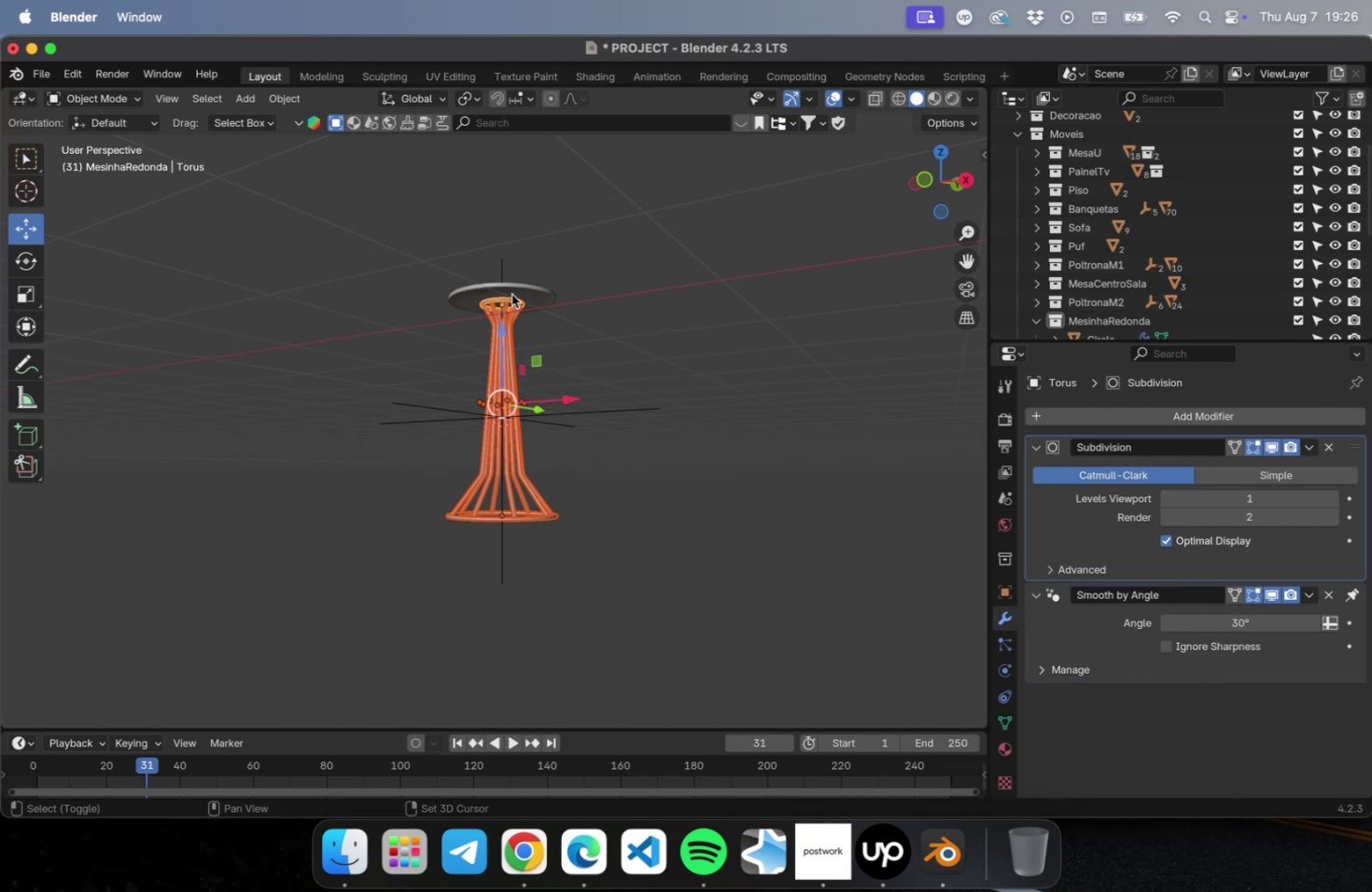 
left_click([515, 290])
 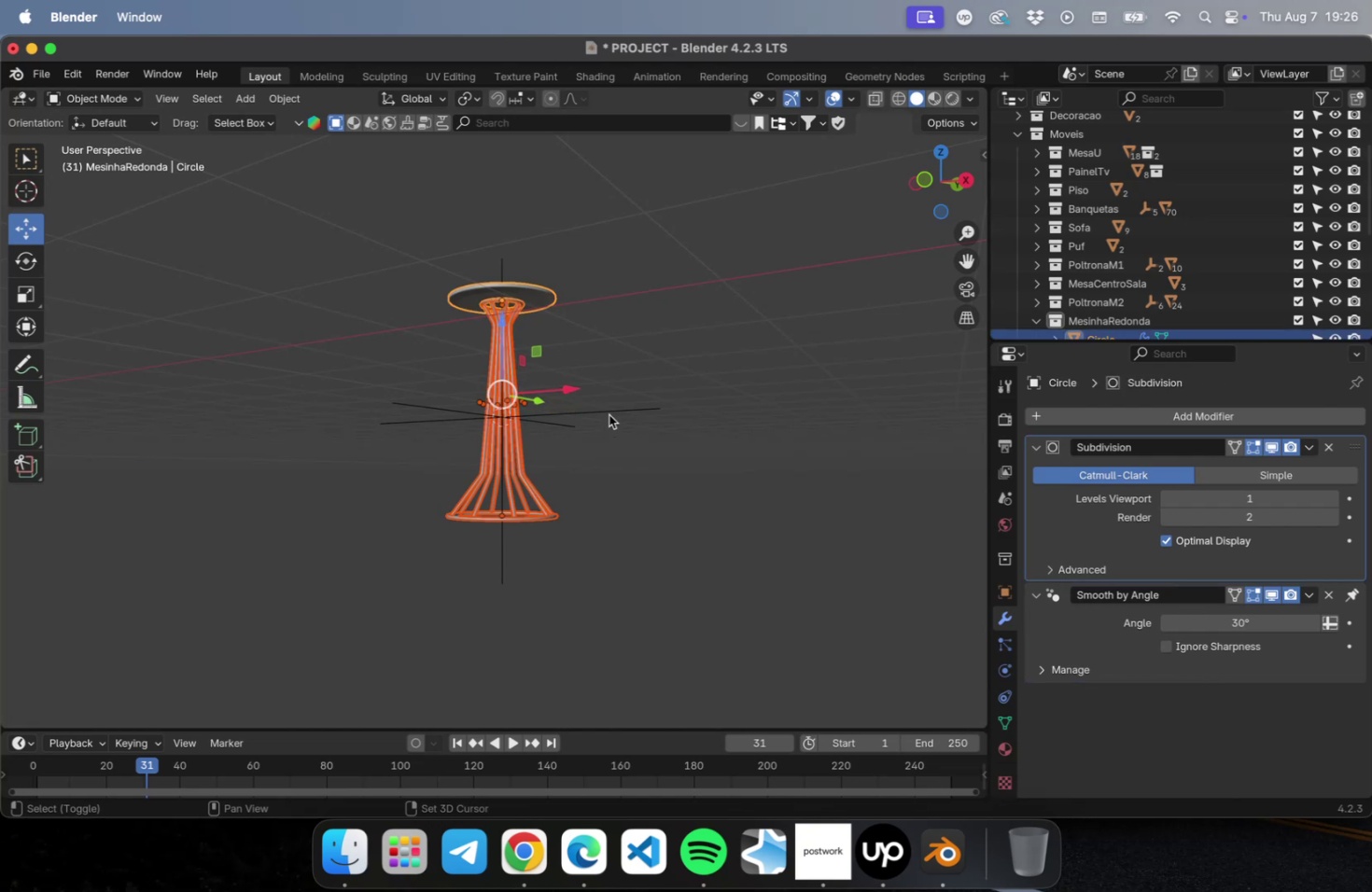 
left_click([609, 409])
 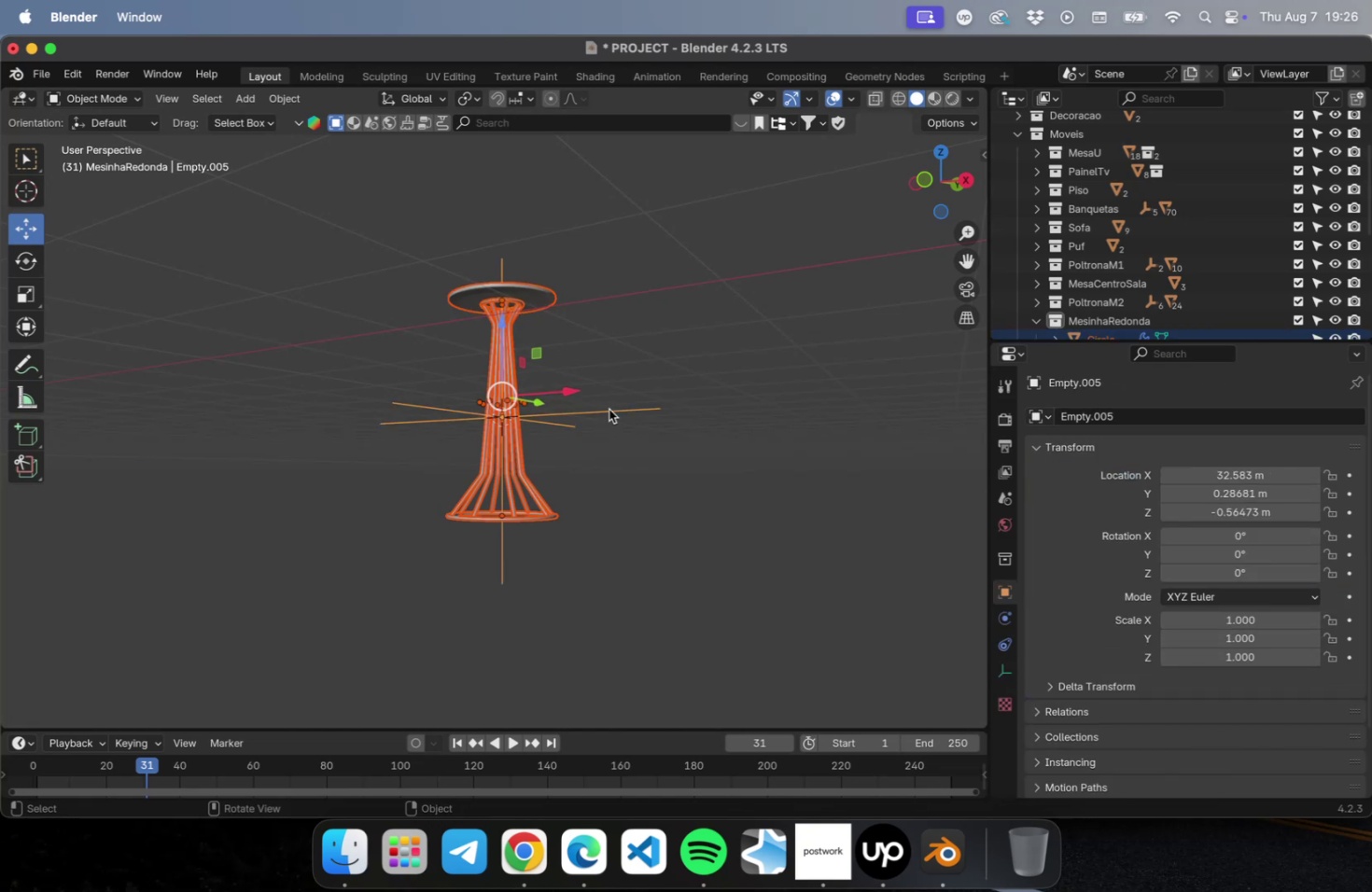 
right_click([609, 409])
 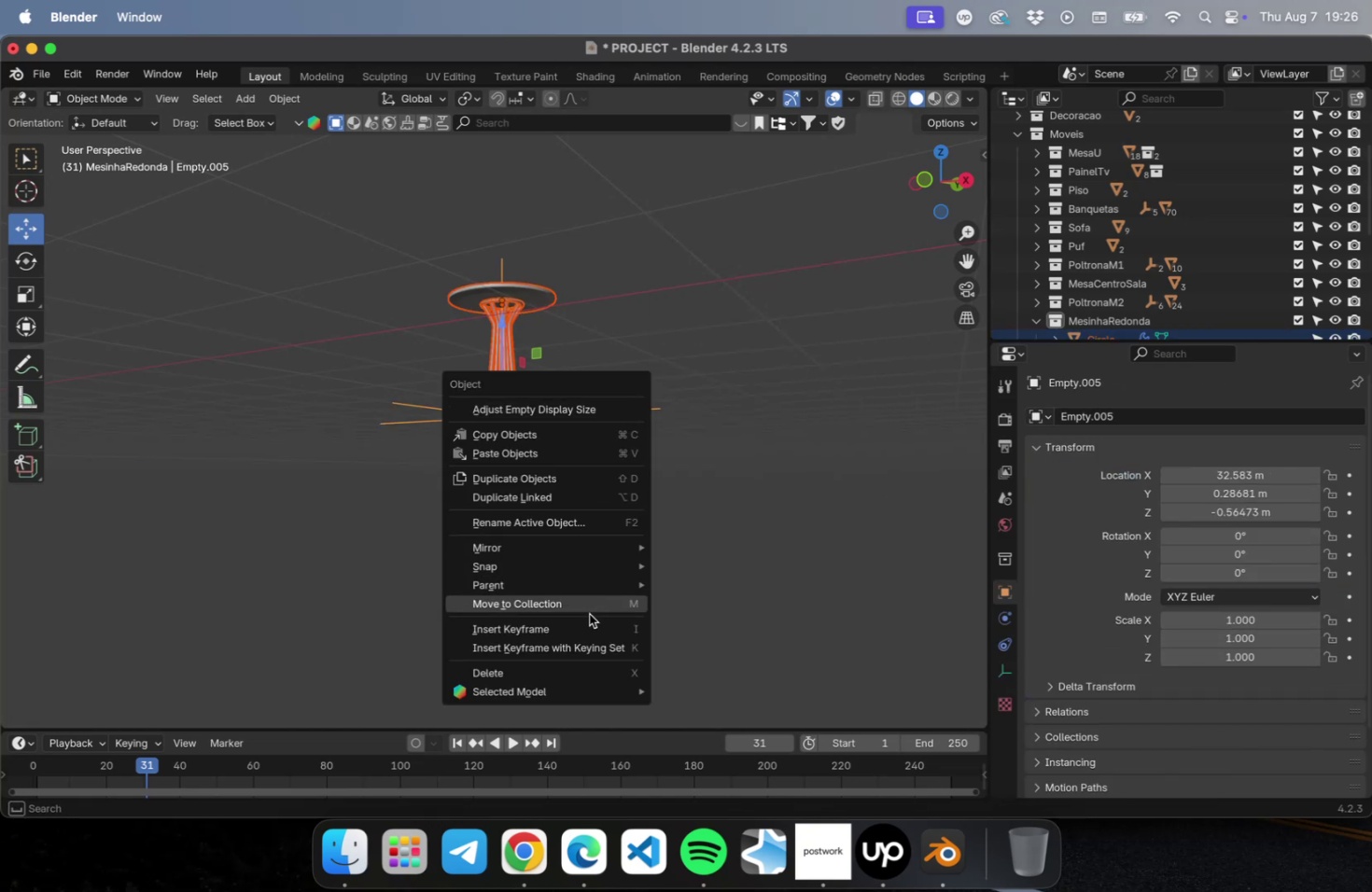 
key(Escape)
 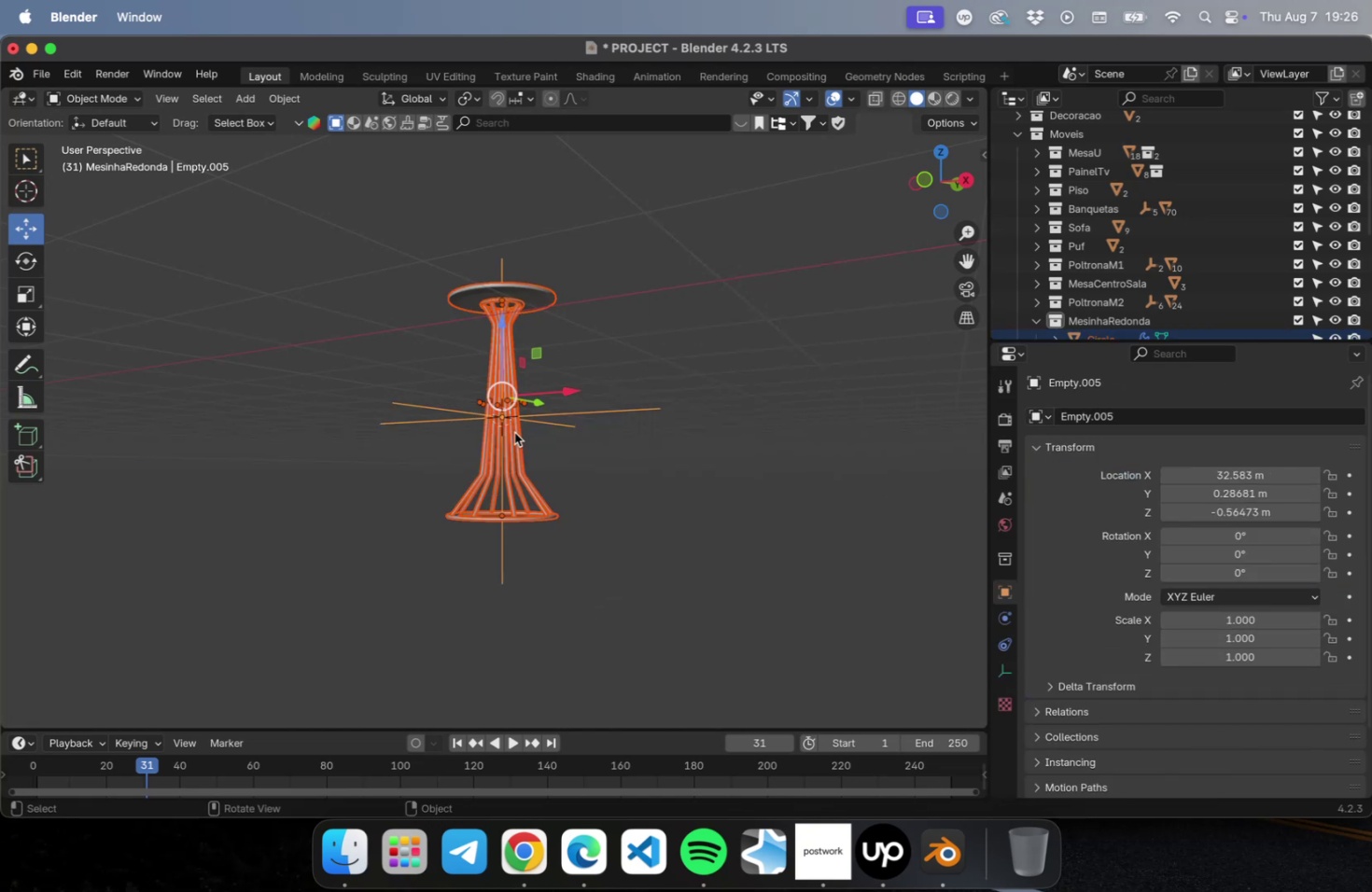 
right_click([511, 420])
 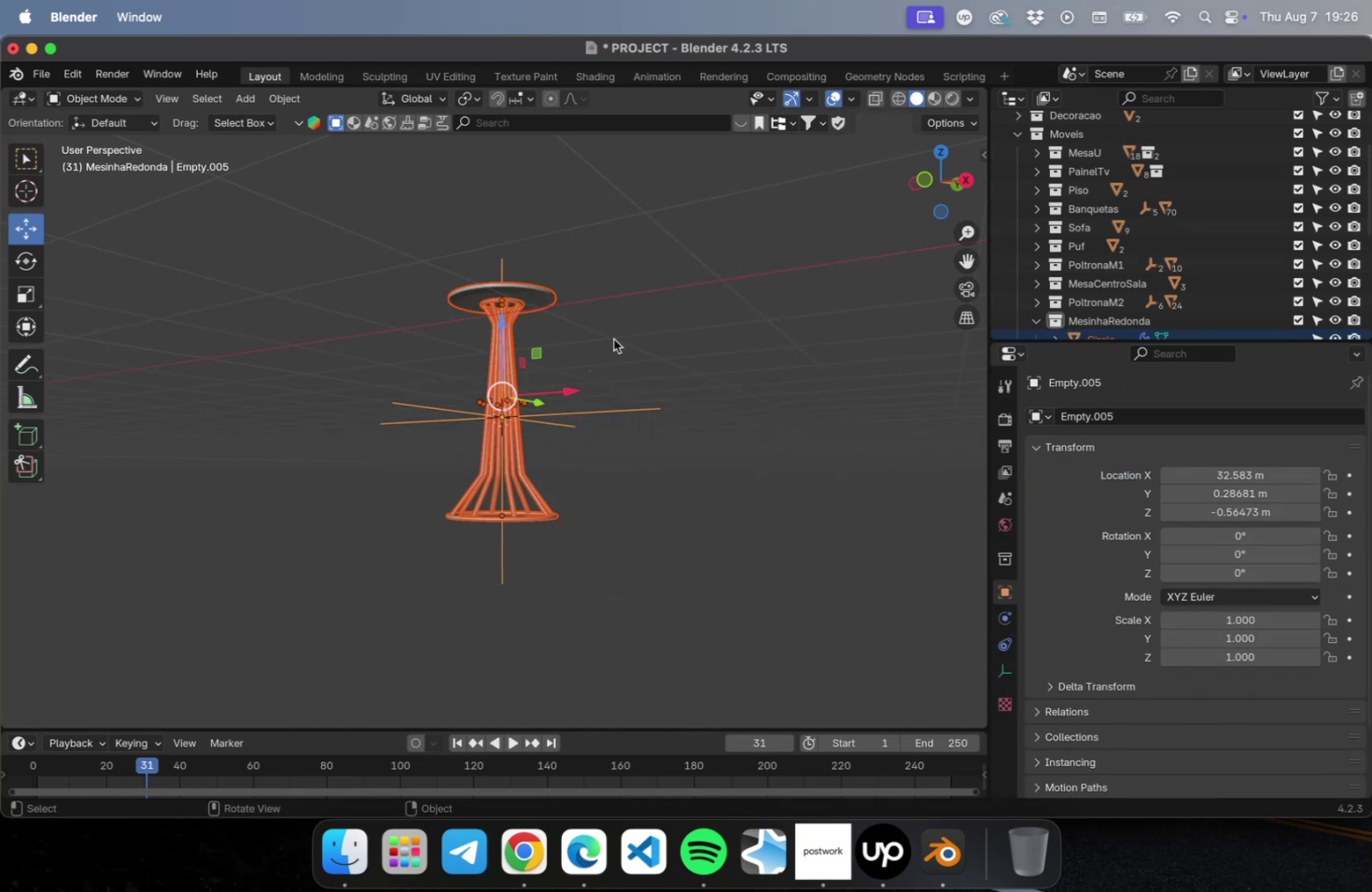 
right_click([513, 297])
 